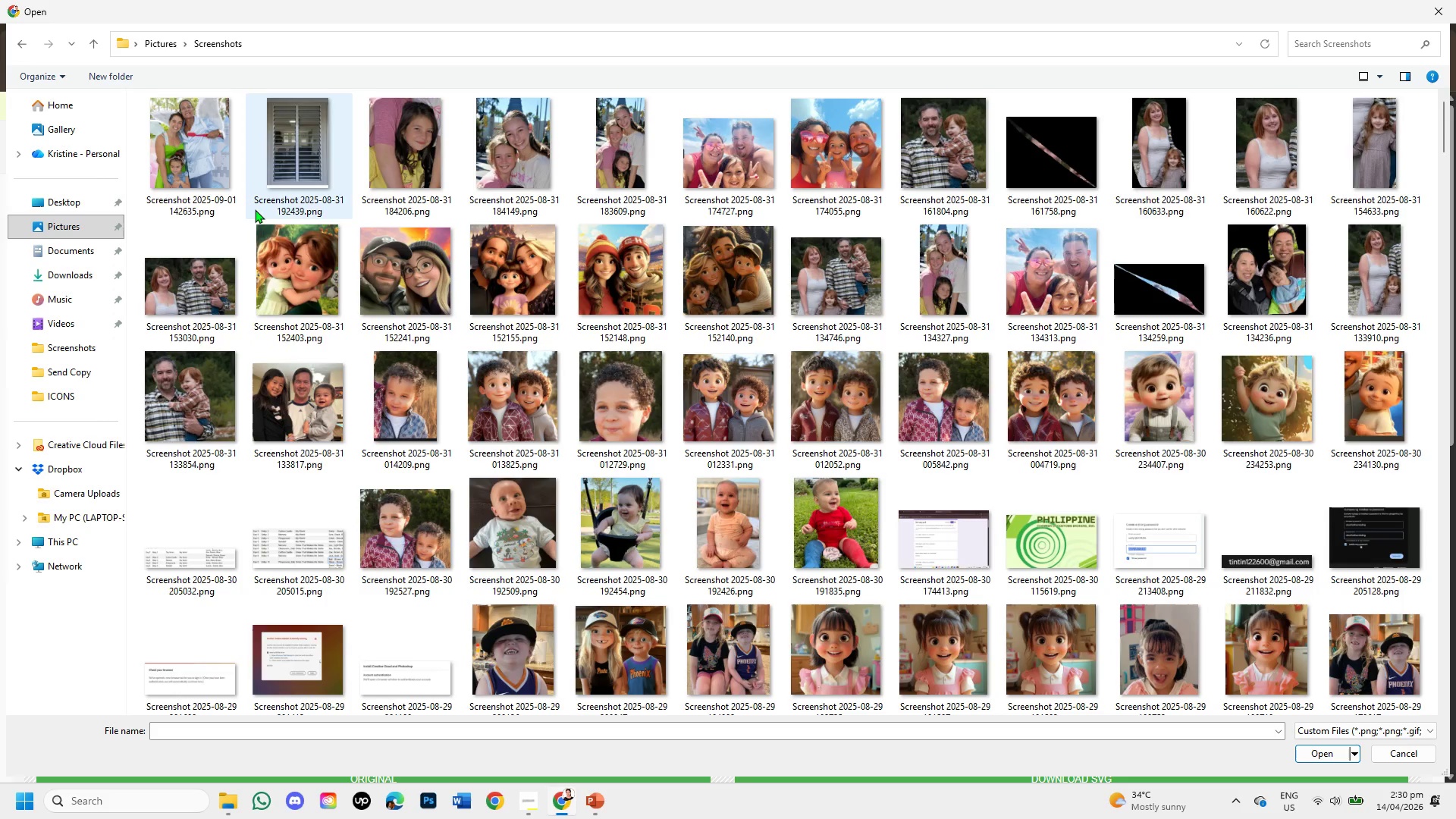 
double_click([196, 149])
 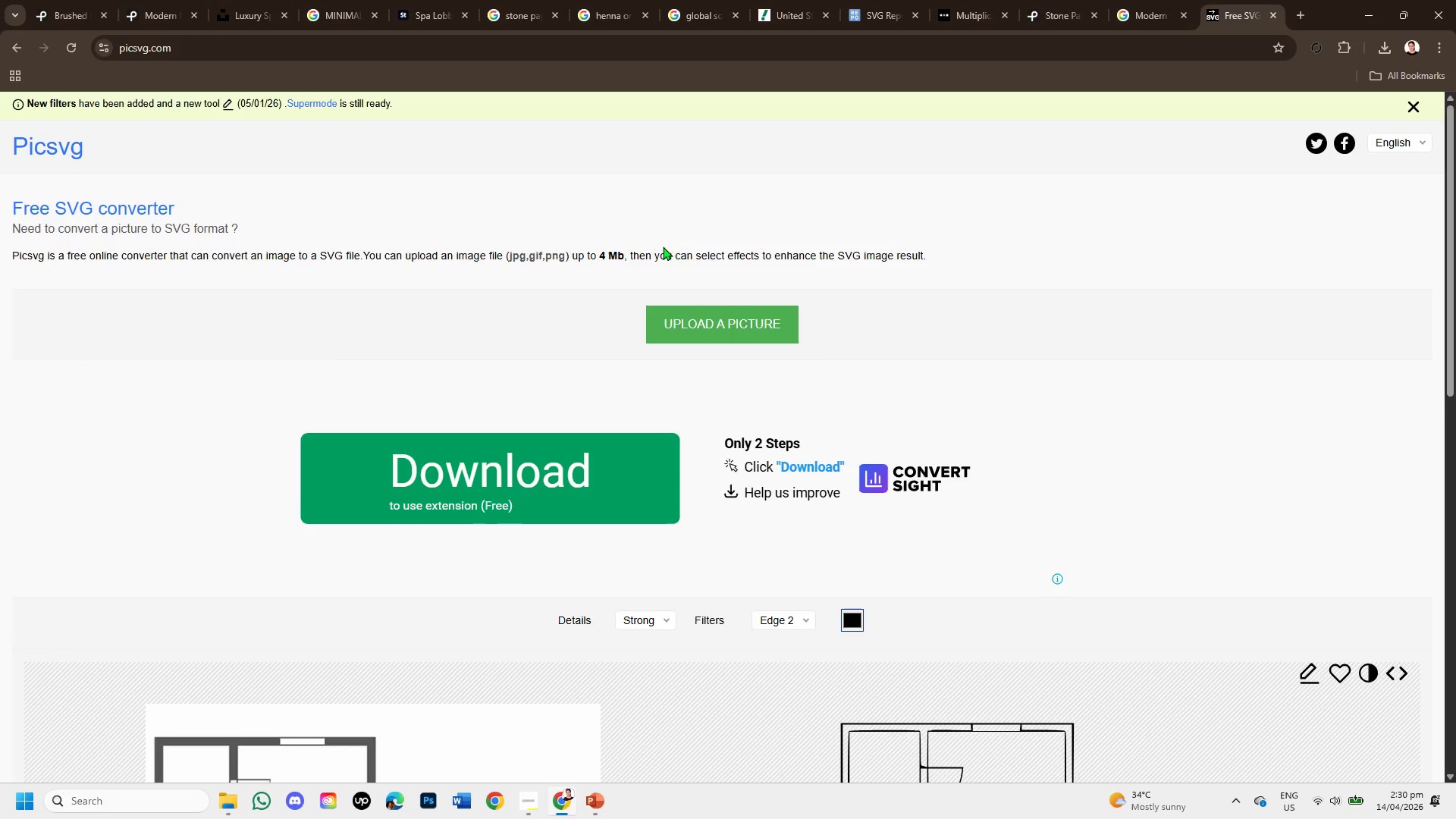 
scroll: coordinate [954, 566], scroll_direction: down, amount: 2.0
 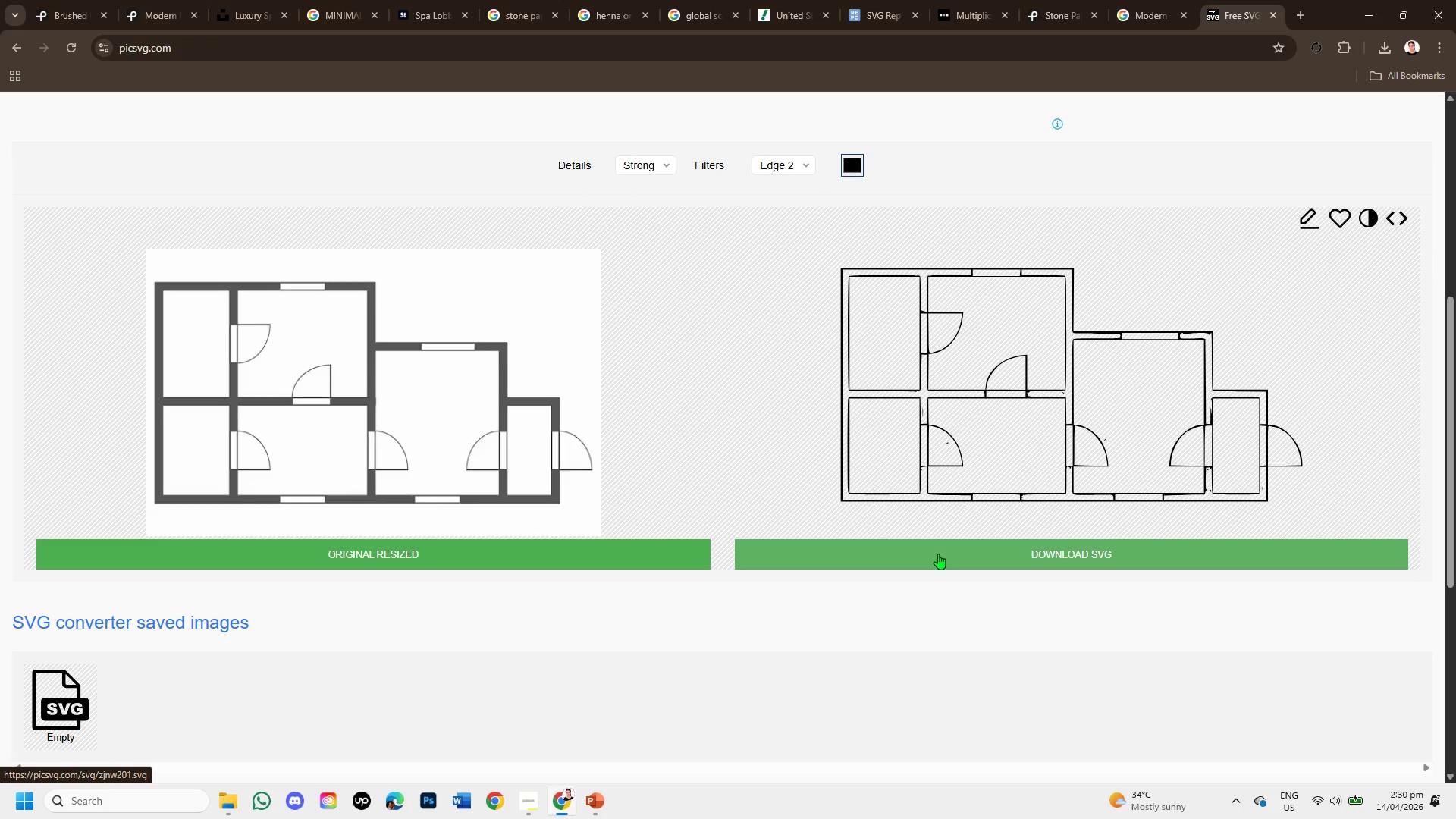 
left_click([1083, 546])
 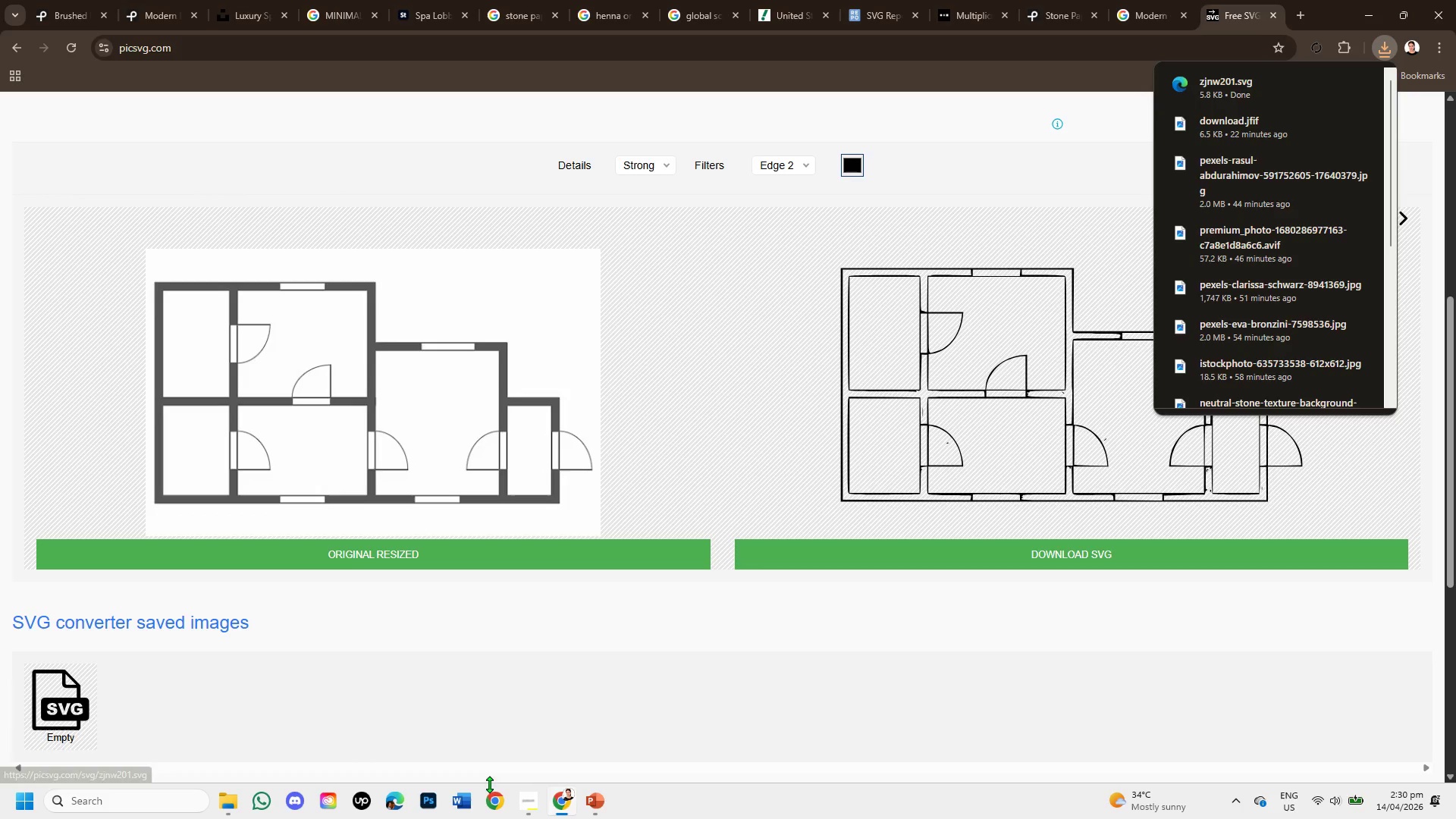 
left_click([595, 801])
 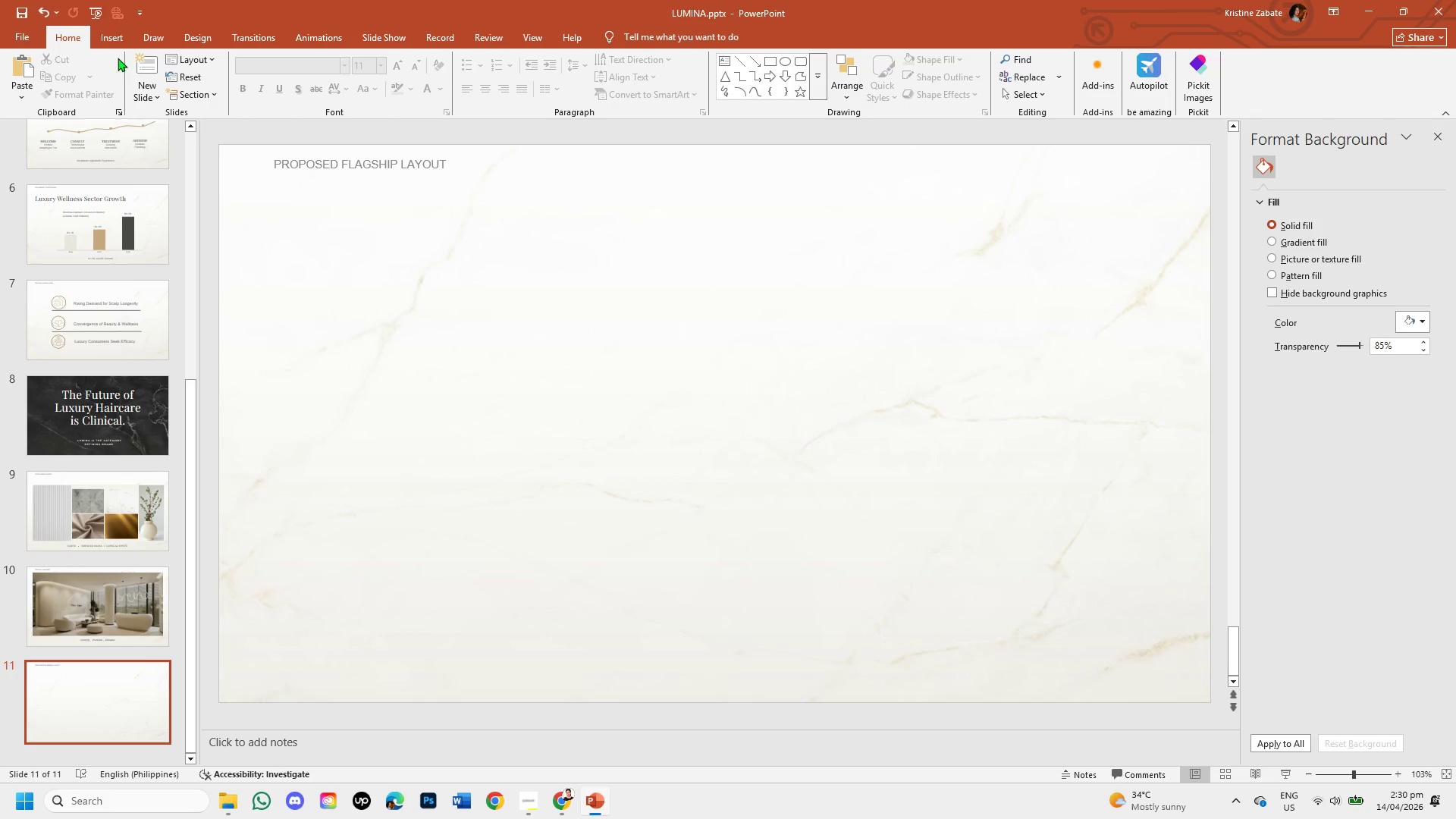 
left_click([109, 36])
 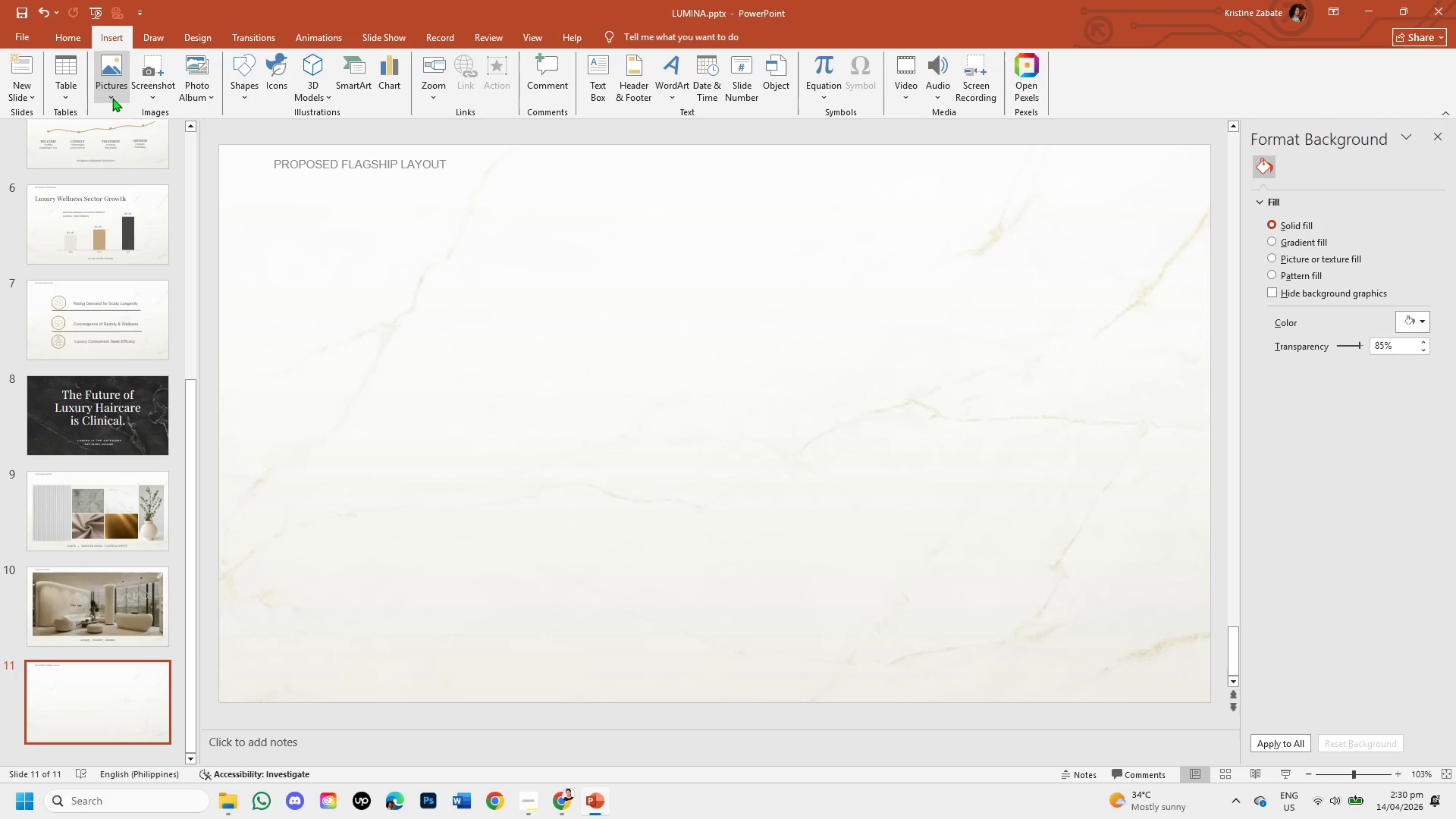 
left_click([112, 98])
 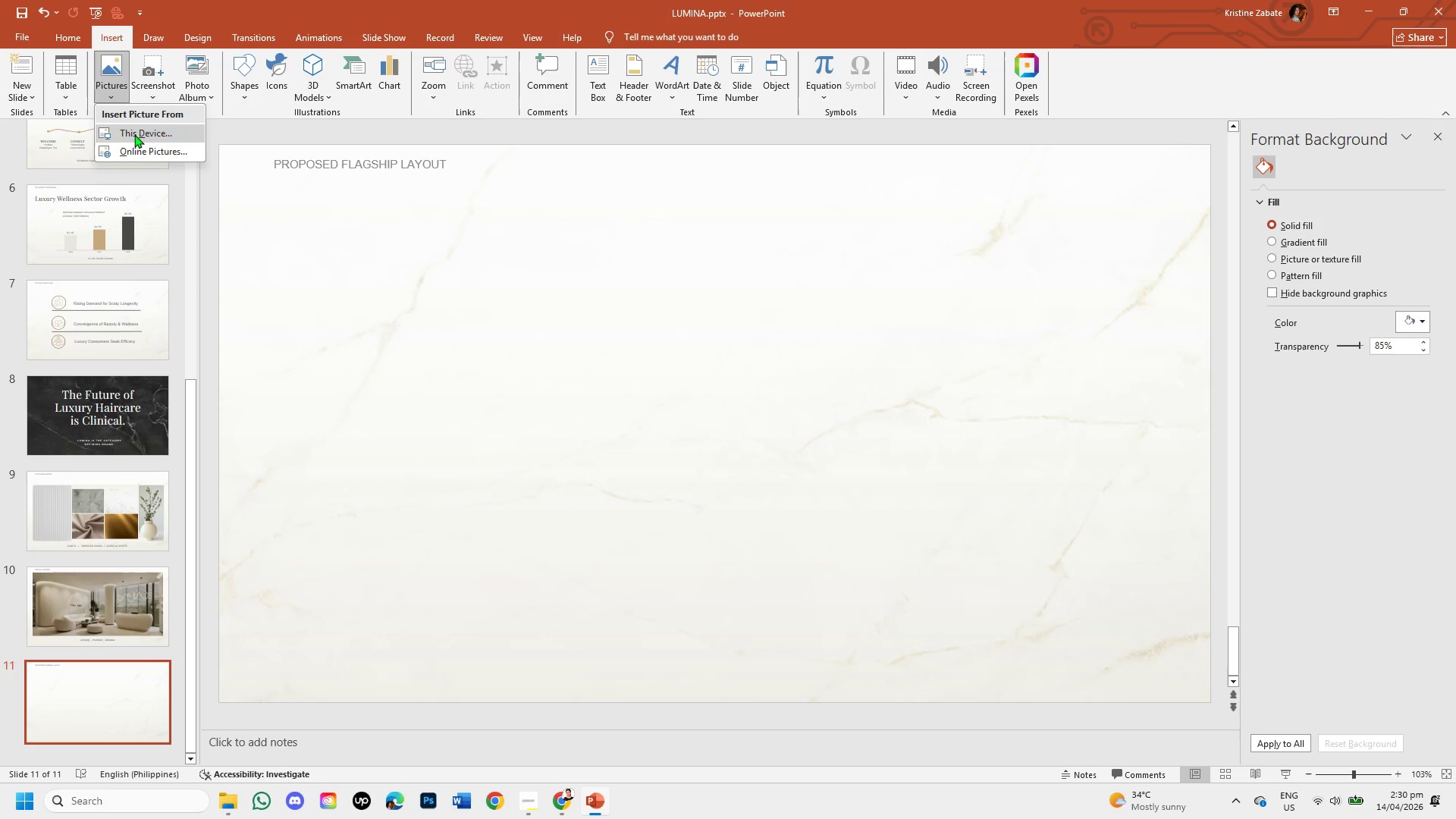 
left_click([134, 134])
 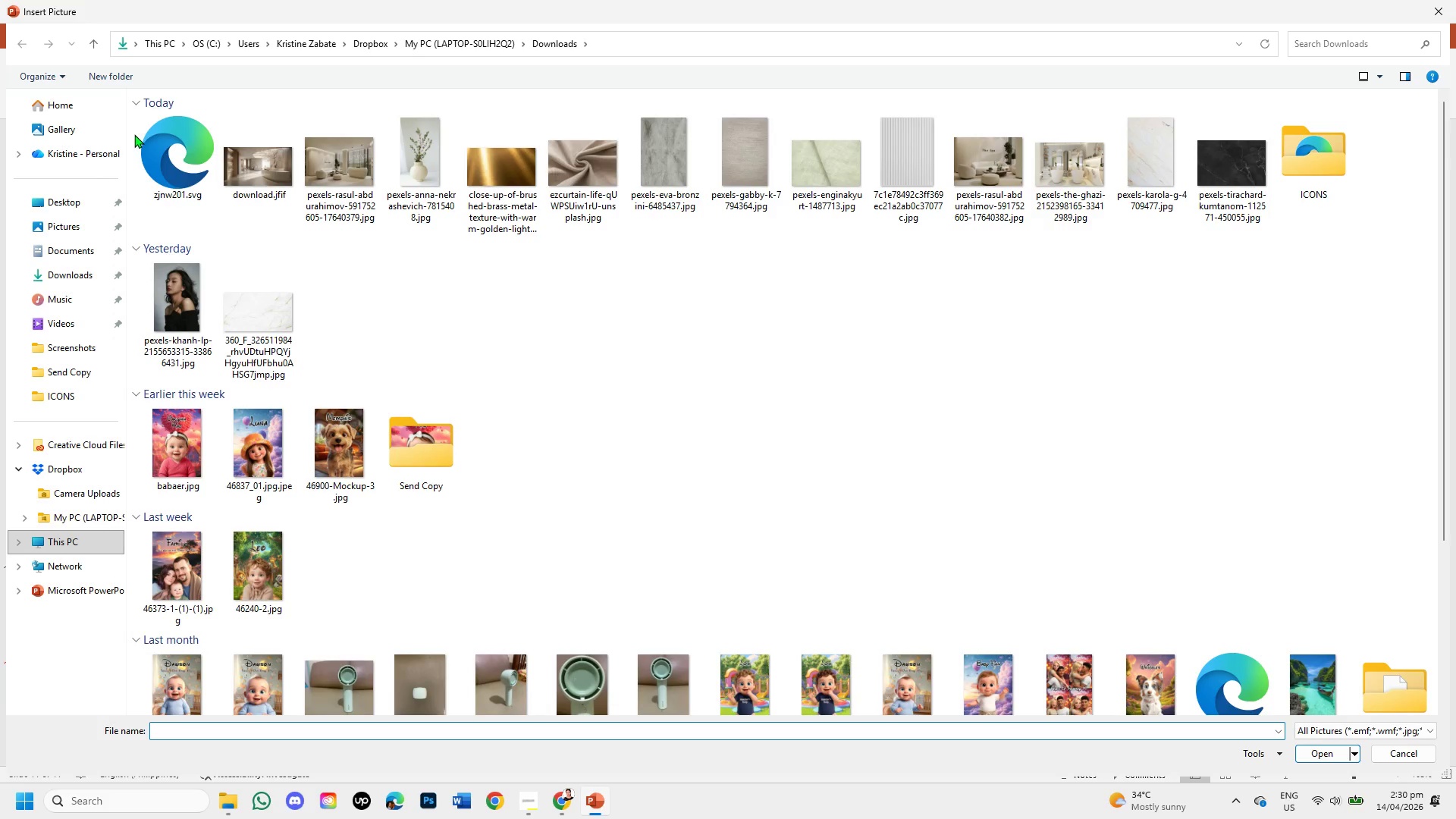 
double_click([162, 170])
 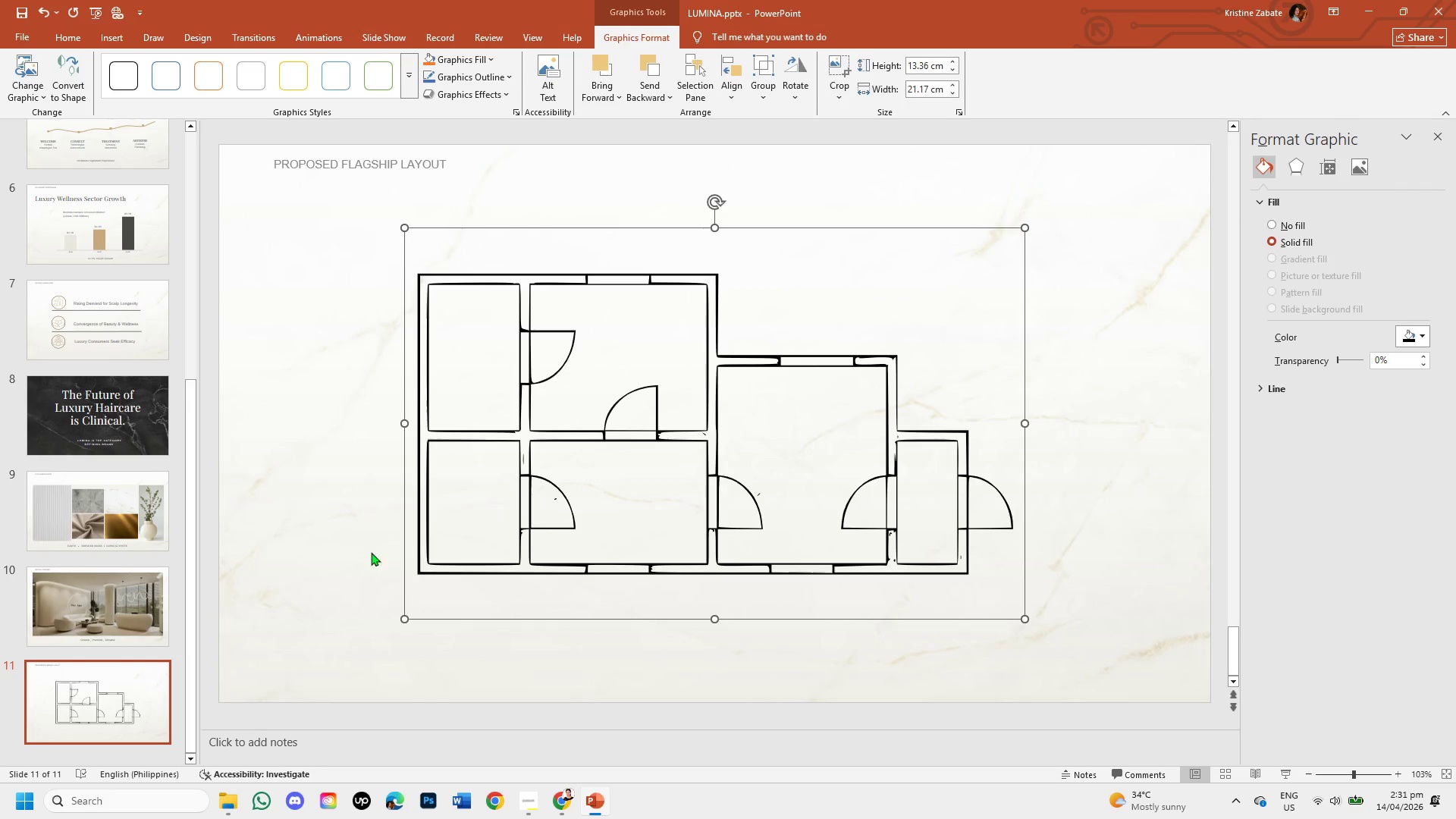 
wait(5.44)
 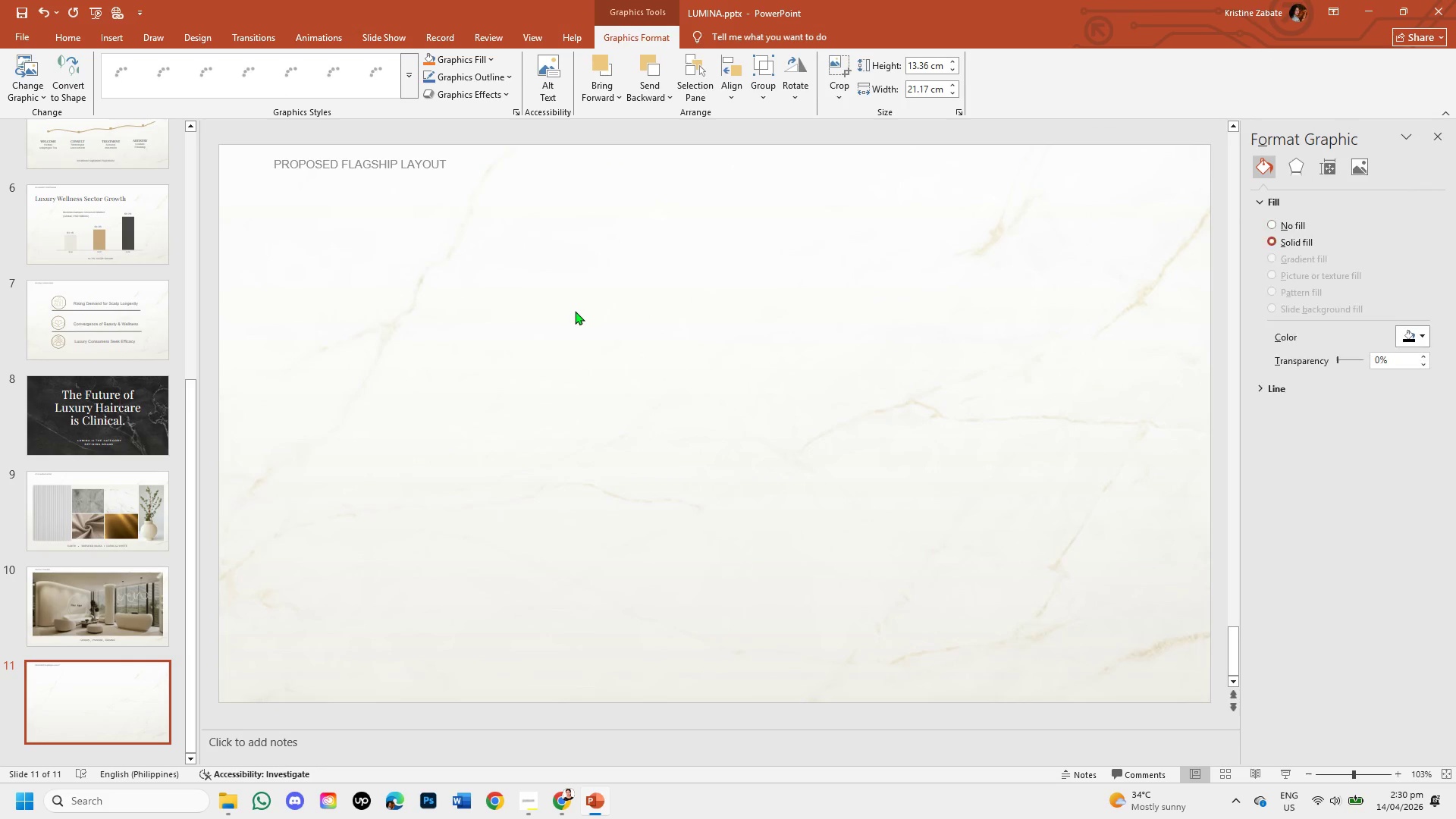 
left_click_drag(start_coordinate=[406, 617], to_coordinate=[298, 668])
 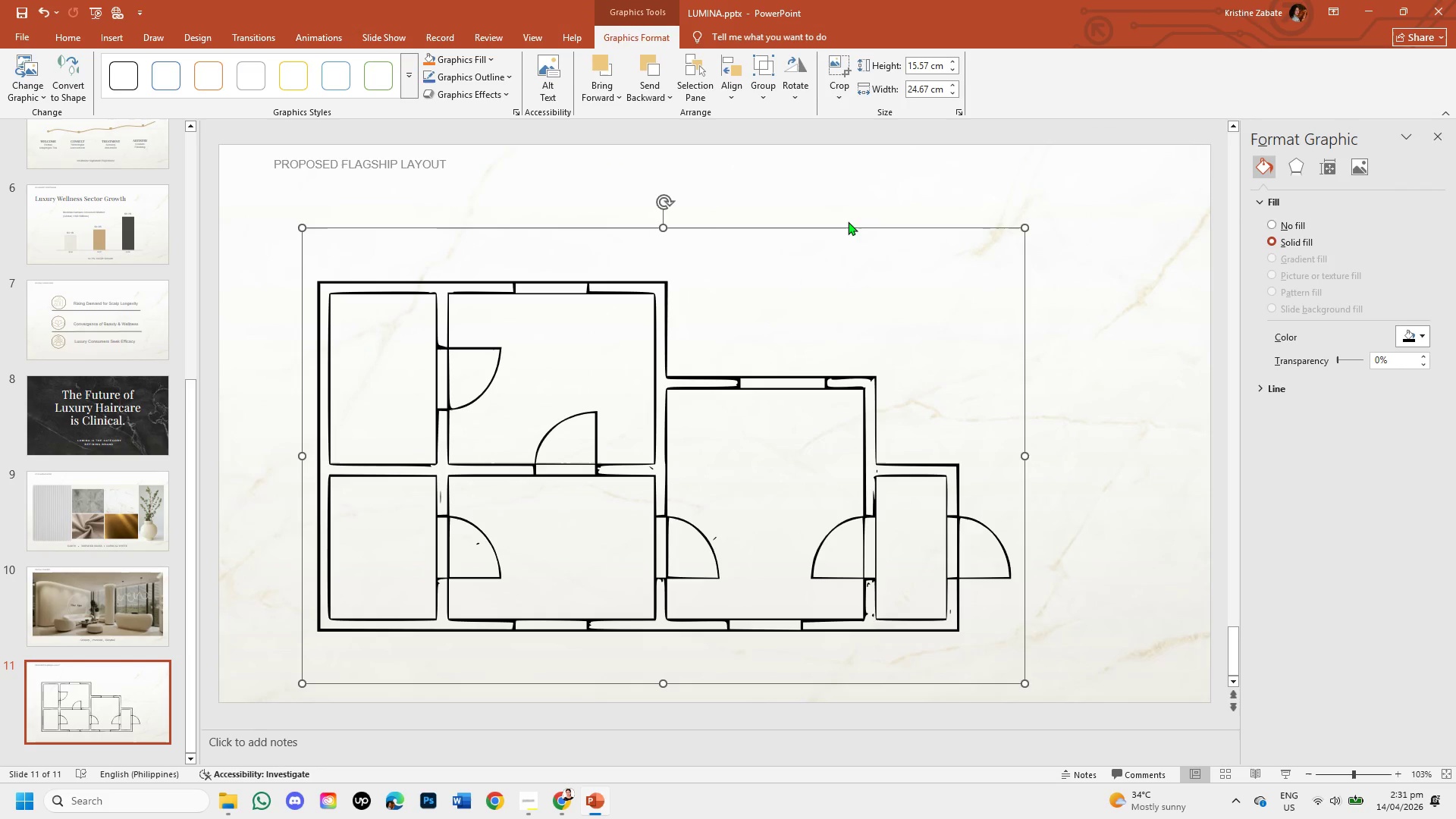 
left_click_drag(start_coordinate=[843, 228], to_coordinate=[904, 180])
 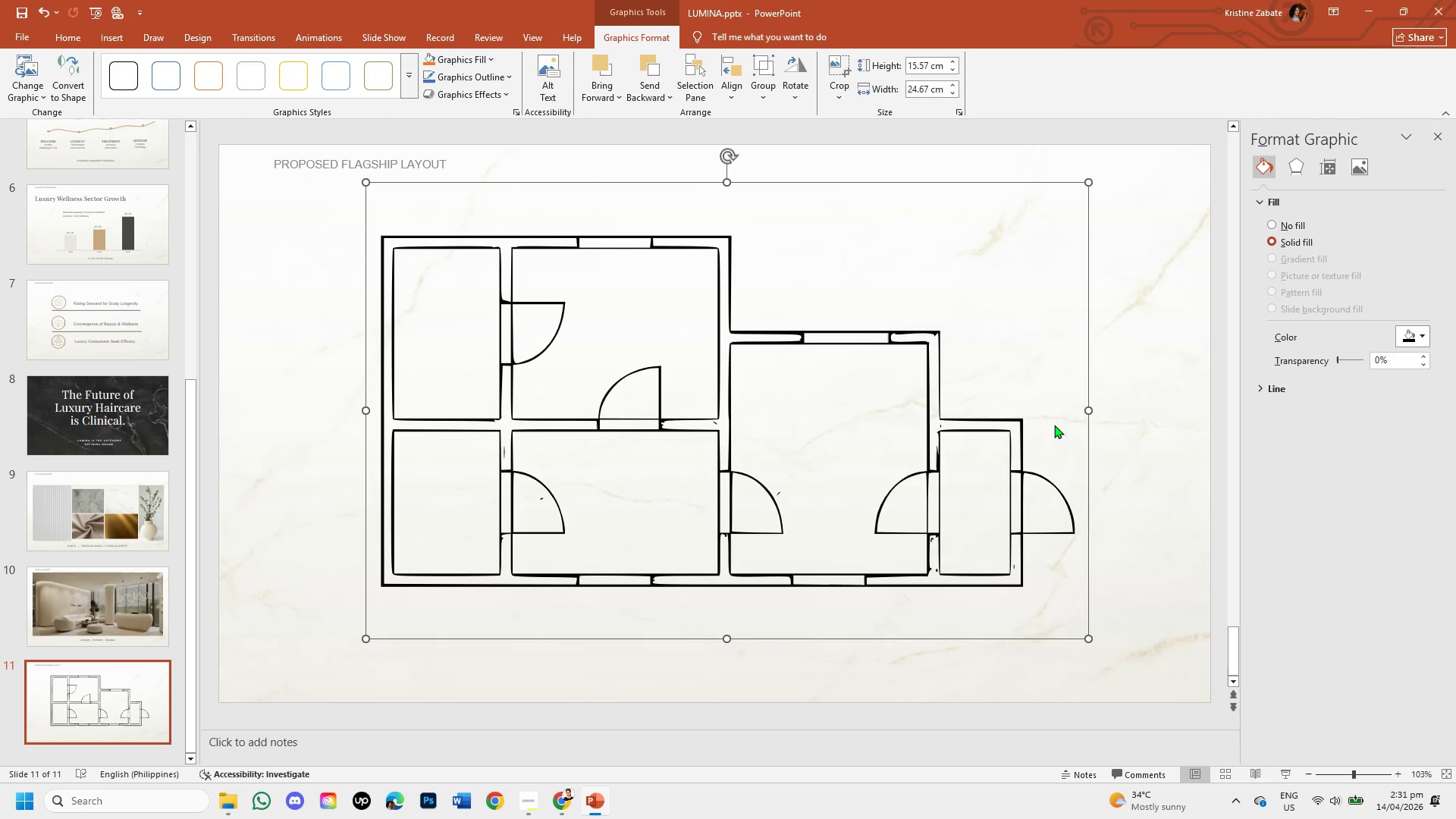 
left_click([1119, 490])
 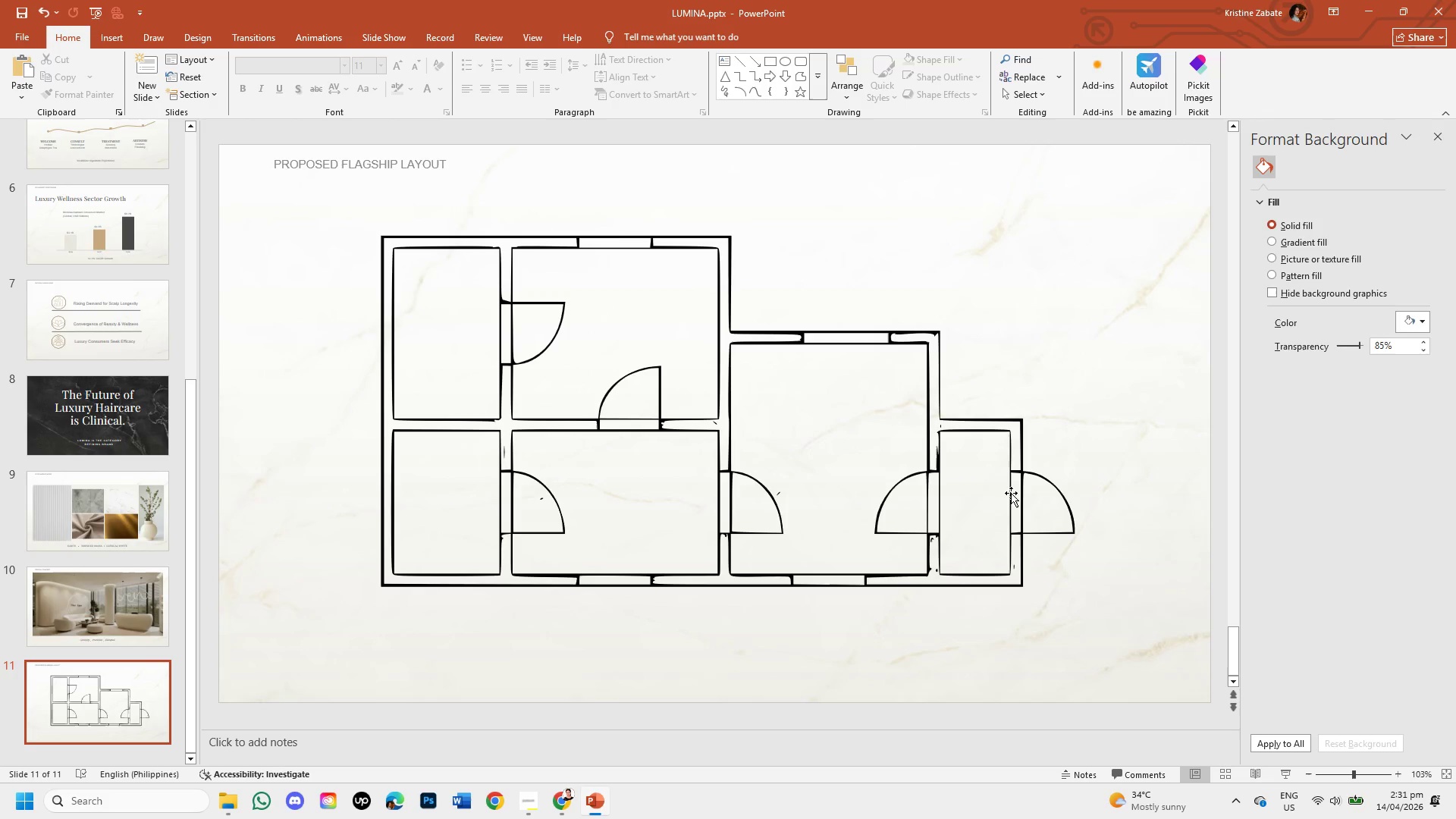 
wait(13.12)
 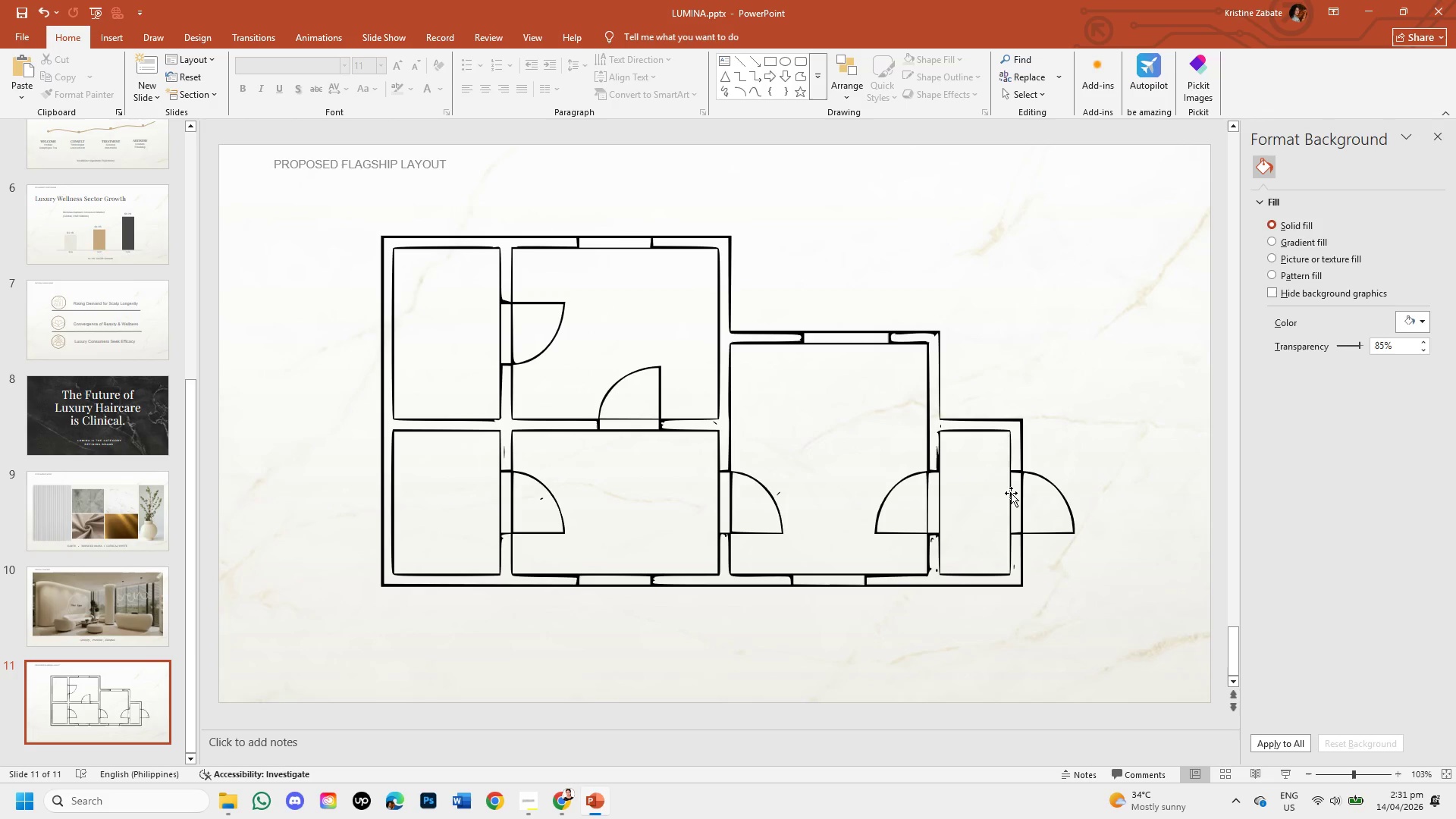 
left_click([795, 528])
 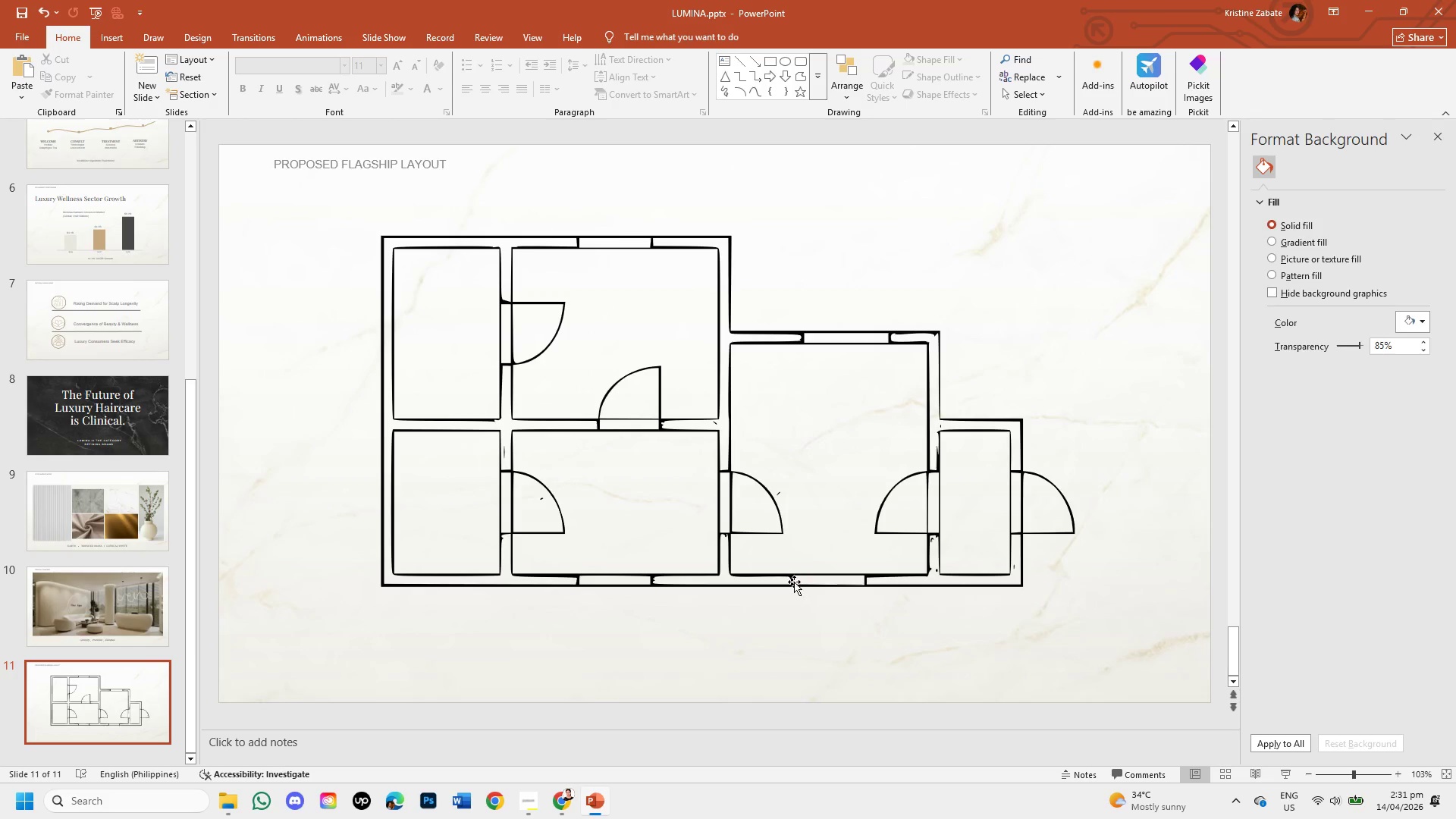 
left_click([794, 582])
 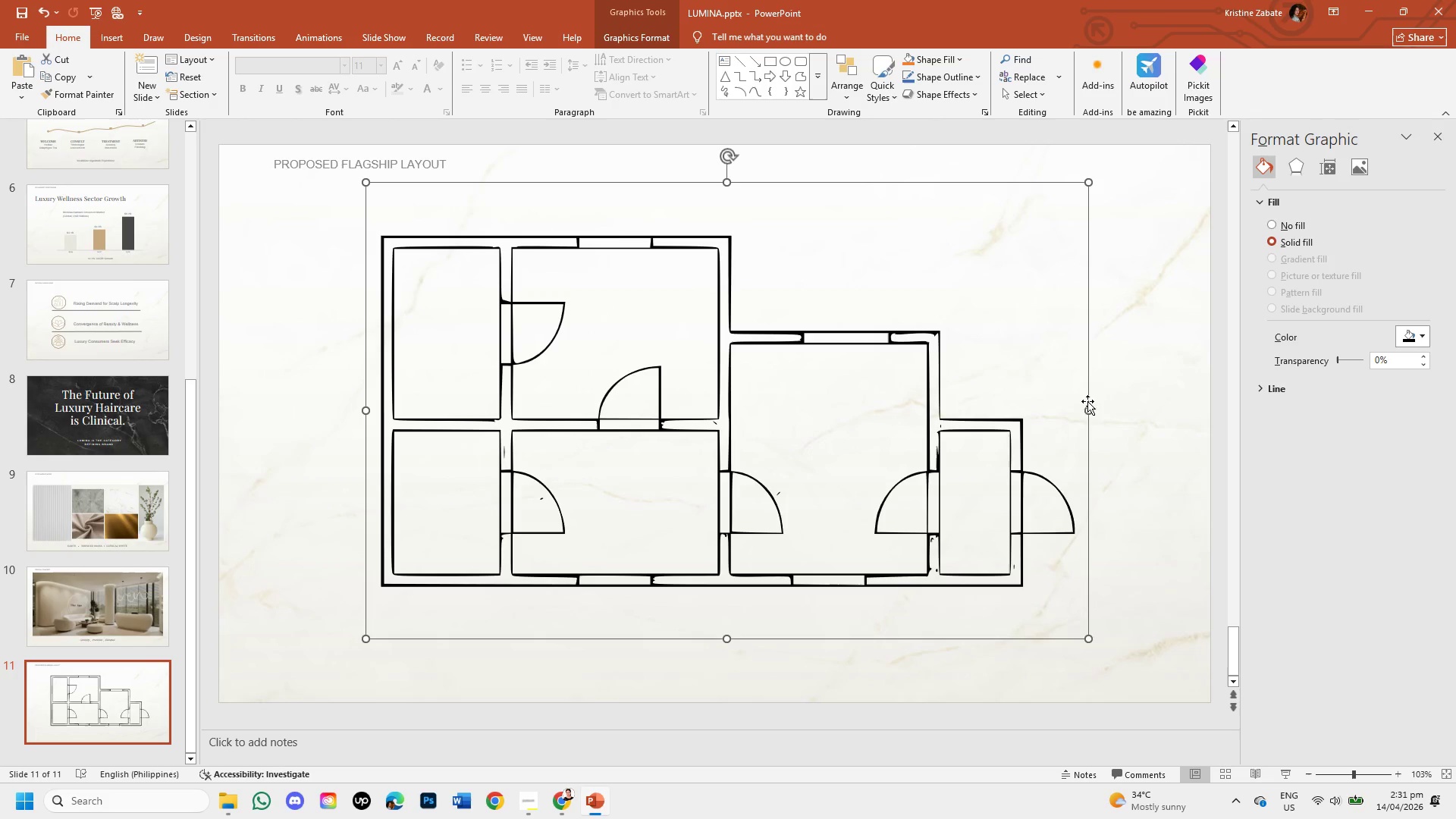 
left_click_drag(start_coordinate=[1087, 412], to_coordinate=[957, 406])
 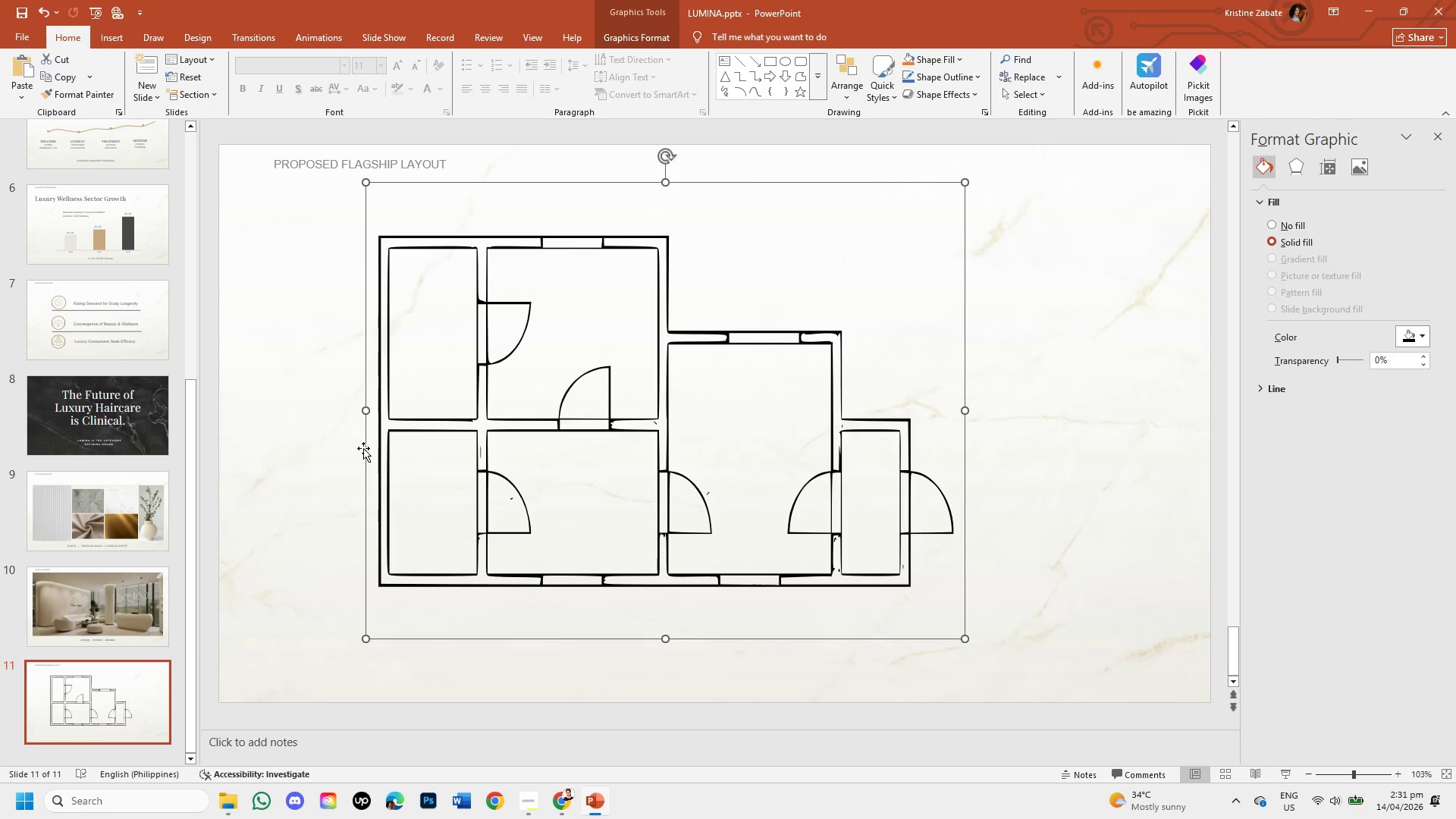 
left_click_drag(start_coordinate=[362, 449], to_coordinate=[259, 450])
 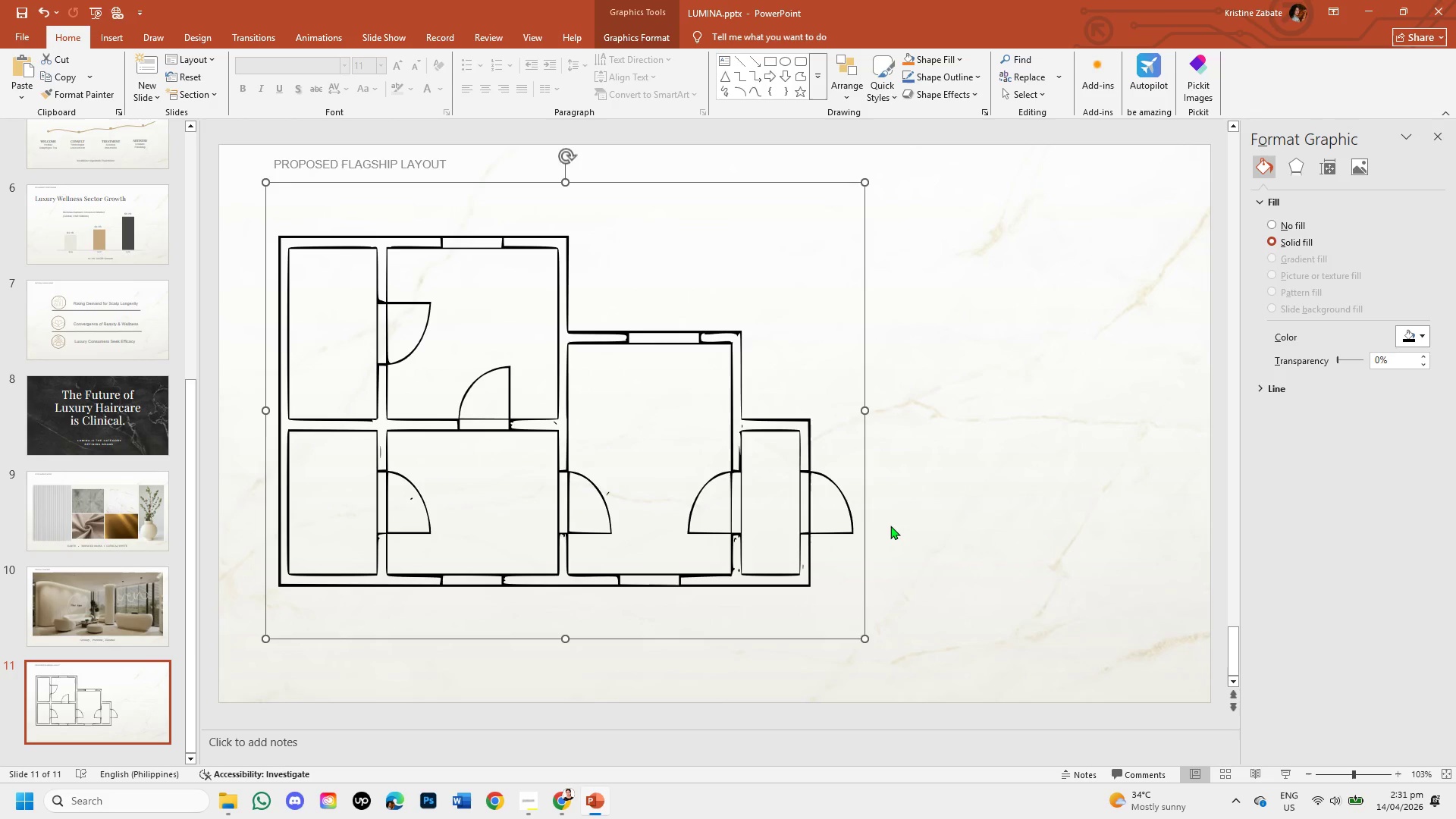 
left_click([890, 526])
 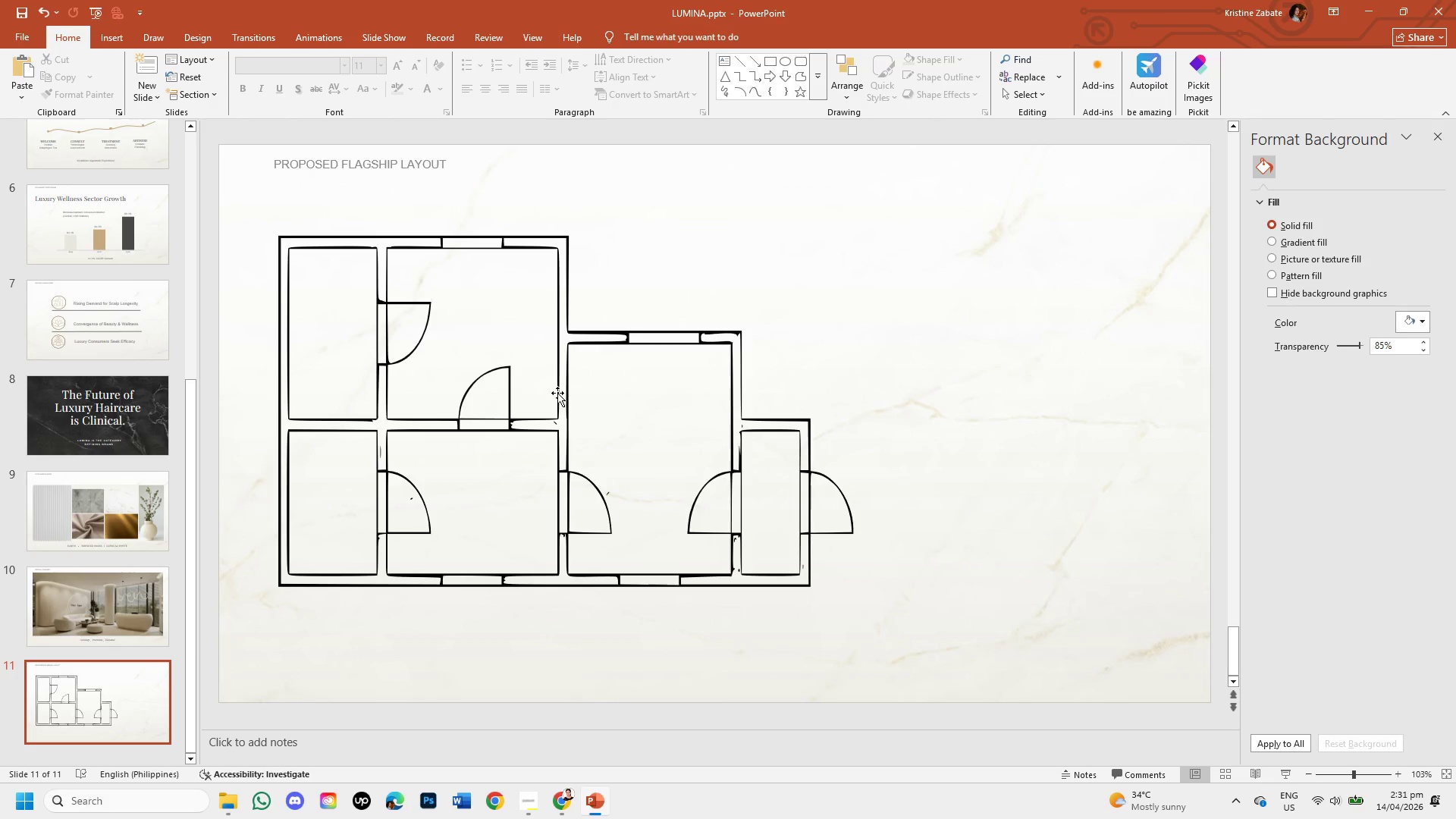 
double_click([557, 393])
 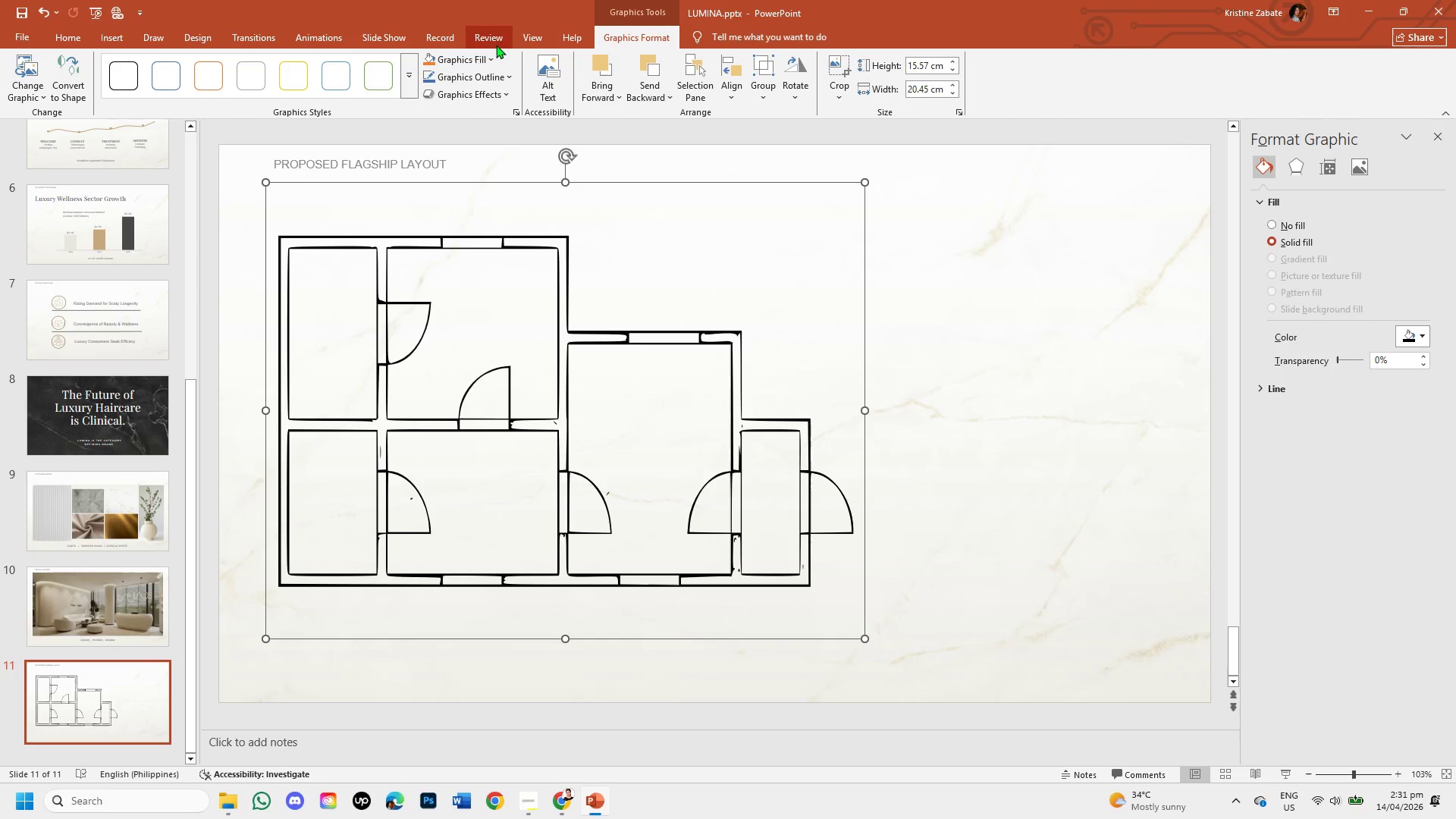 
left_click([496, 58])
 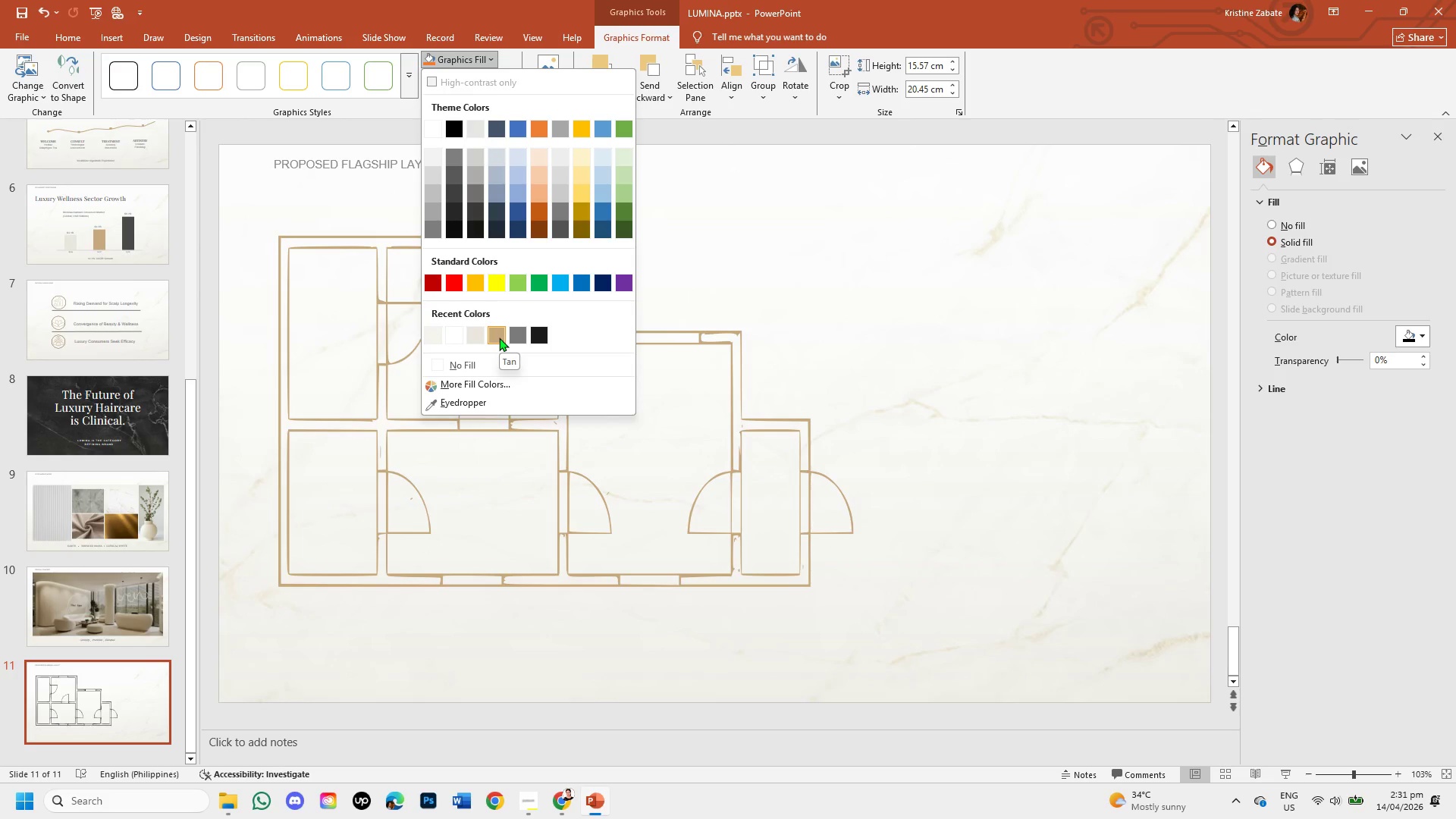 
wait(10.52)
 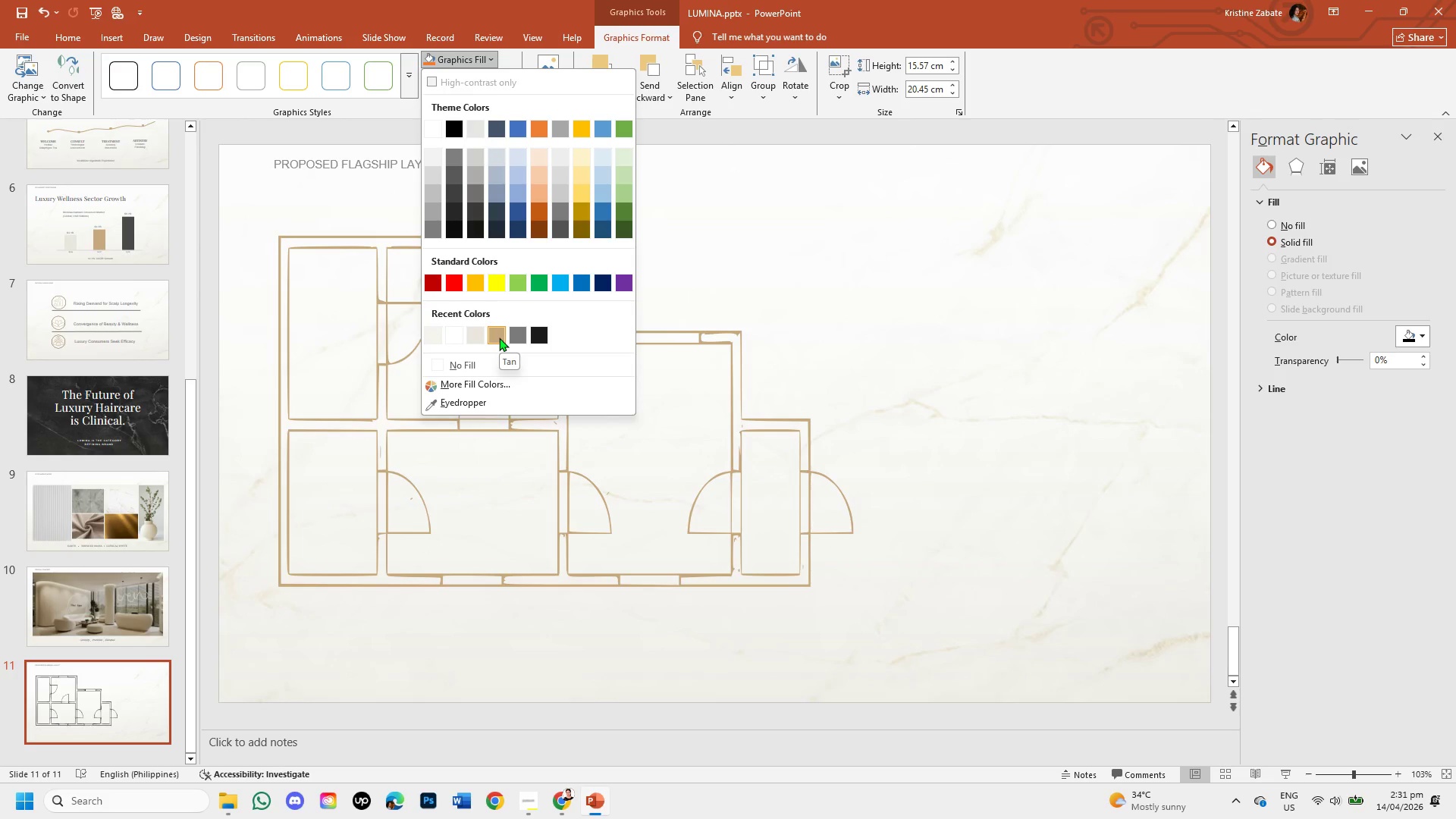 
left_click([491, 334])
 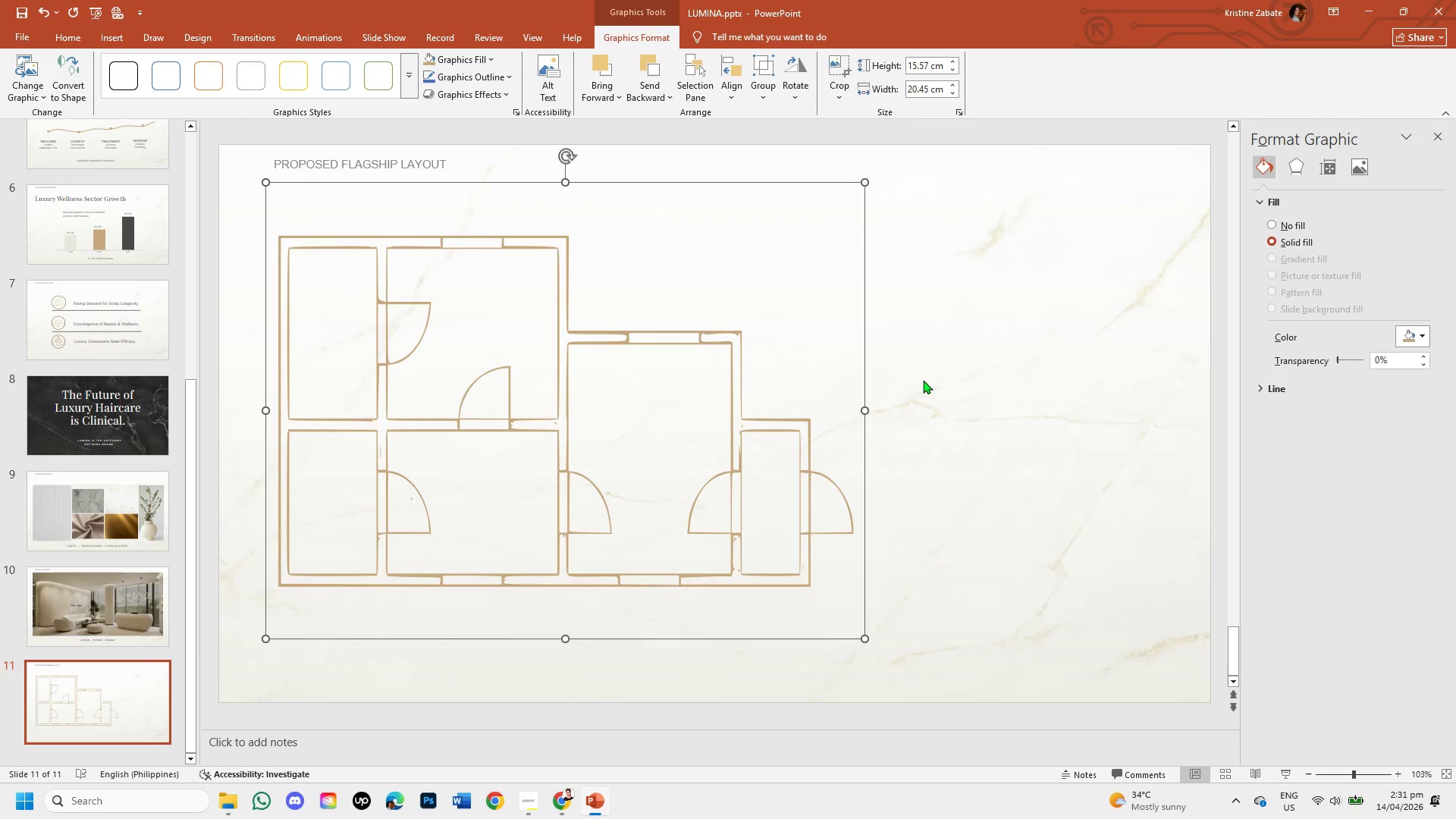 
left_click([924, 380])
 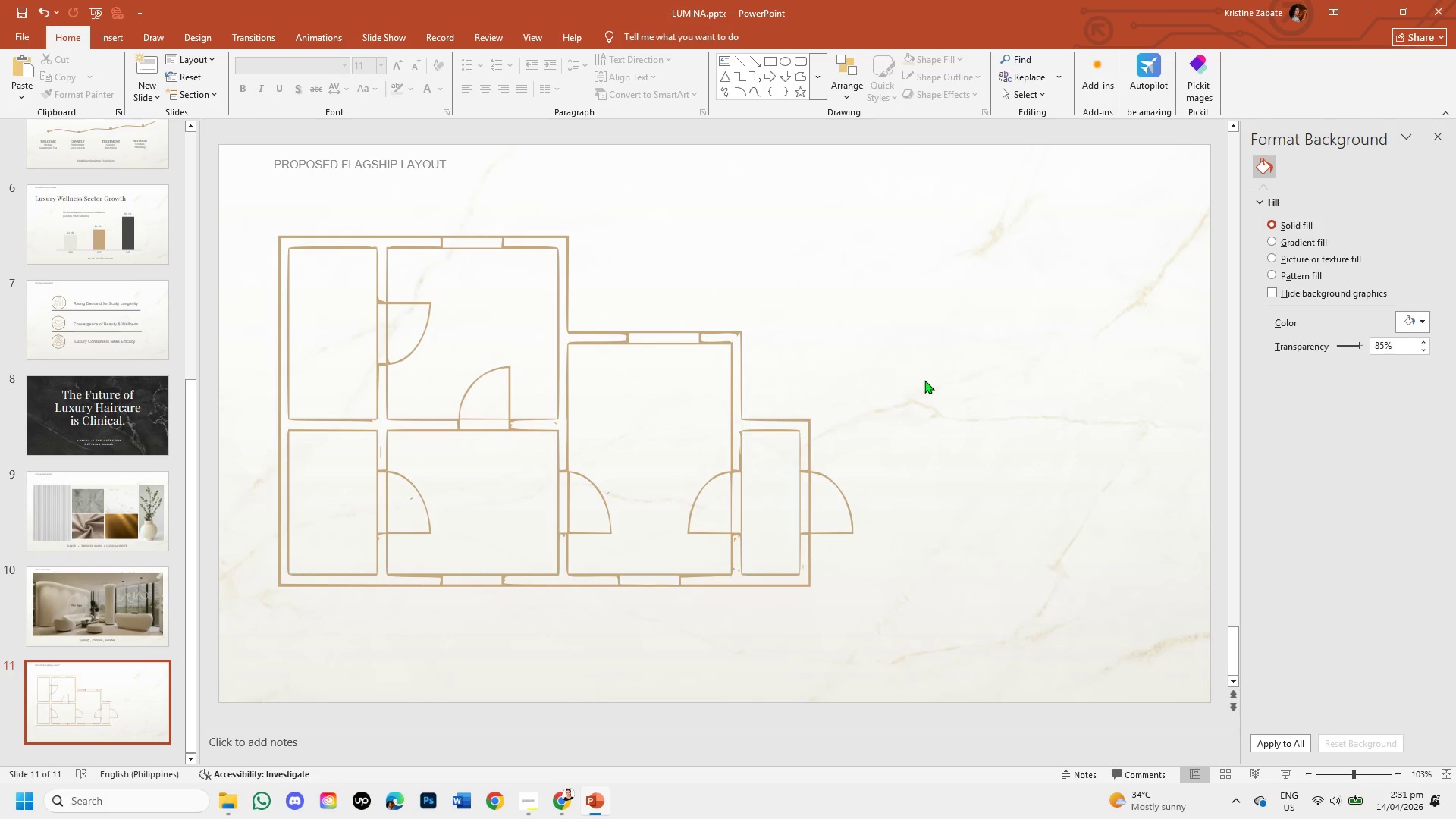 
wait(9.92)
 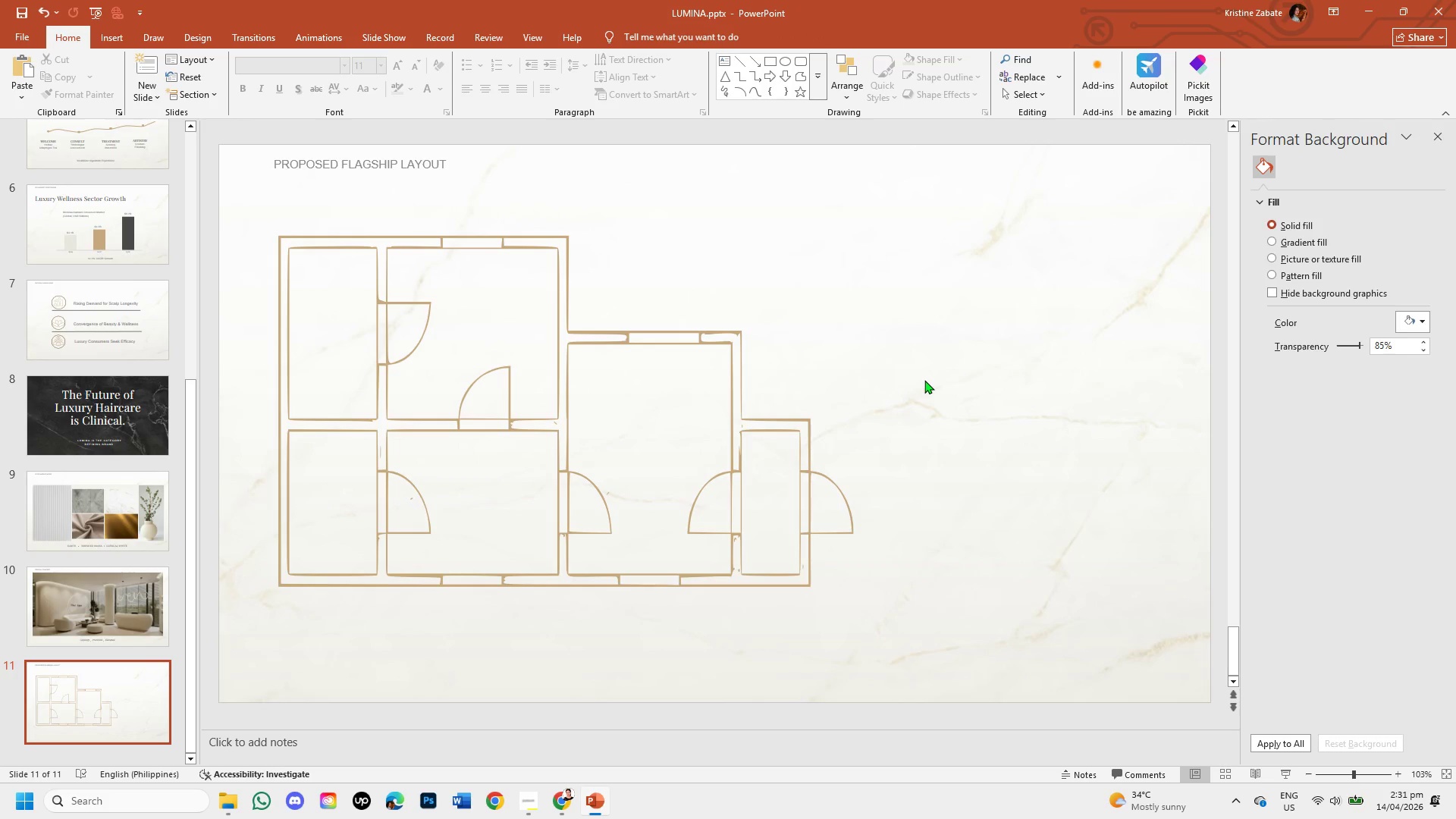 
left_click([809, 467])
 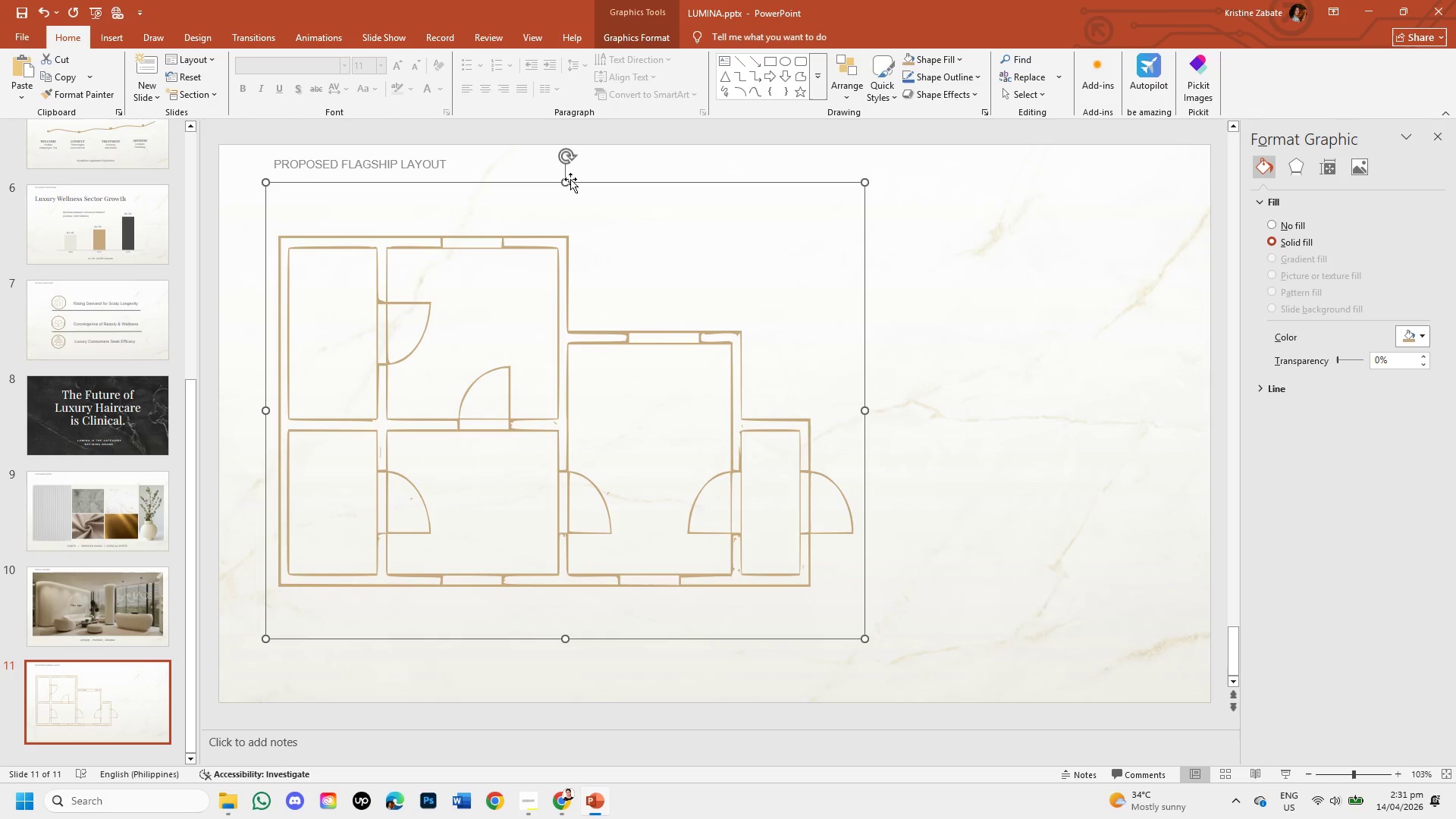 
left_click_drag(start_coordinate=[565, 185], to_coordinate=[573, 165])
 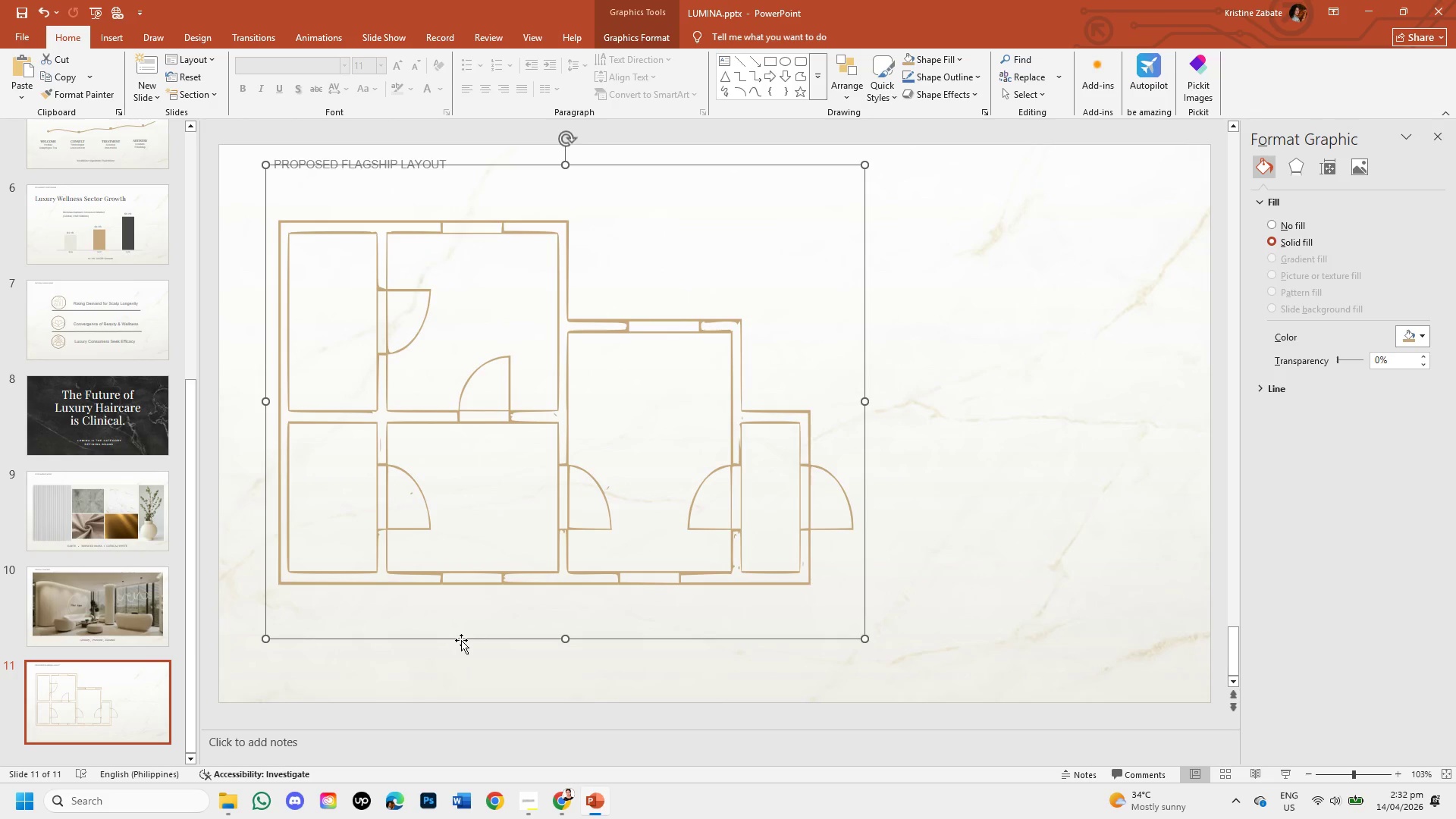 
left_click_drag(start_coordinate=[461, 640], to_coordinate=[450, 673])
 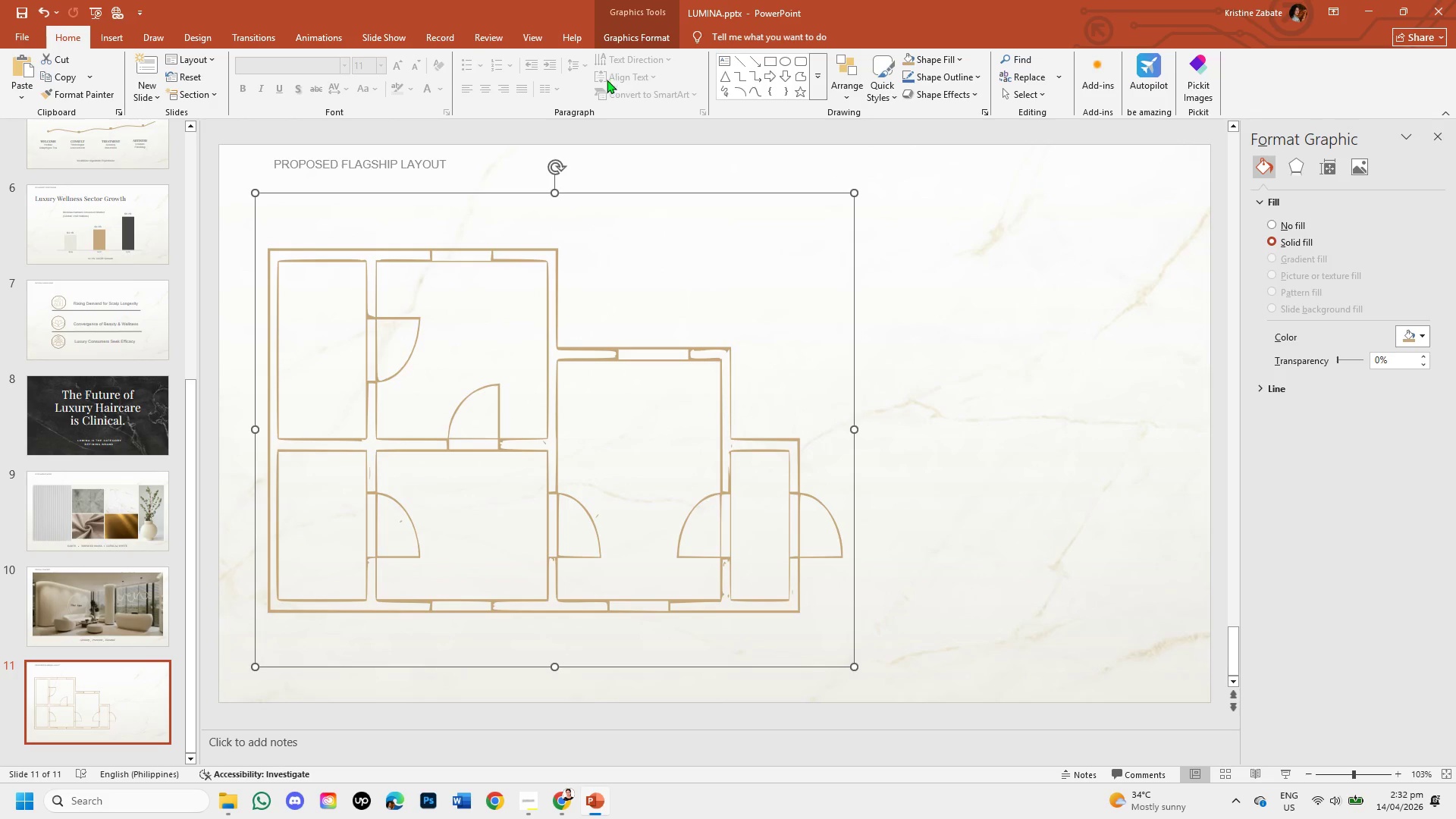 
double_click([541, 254])
 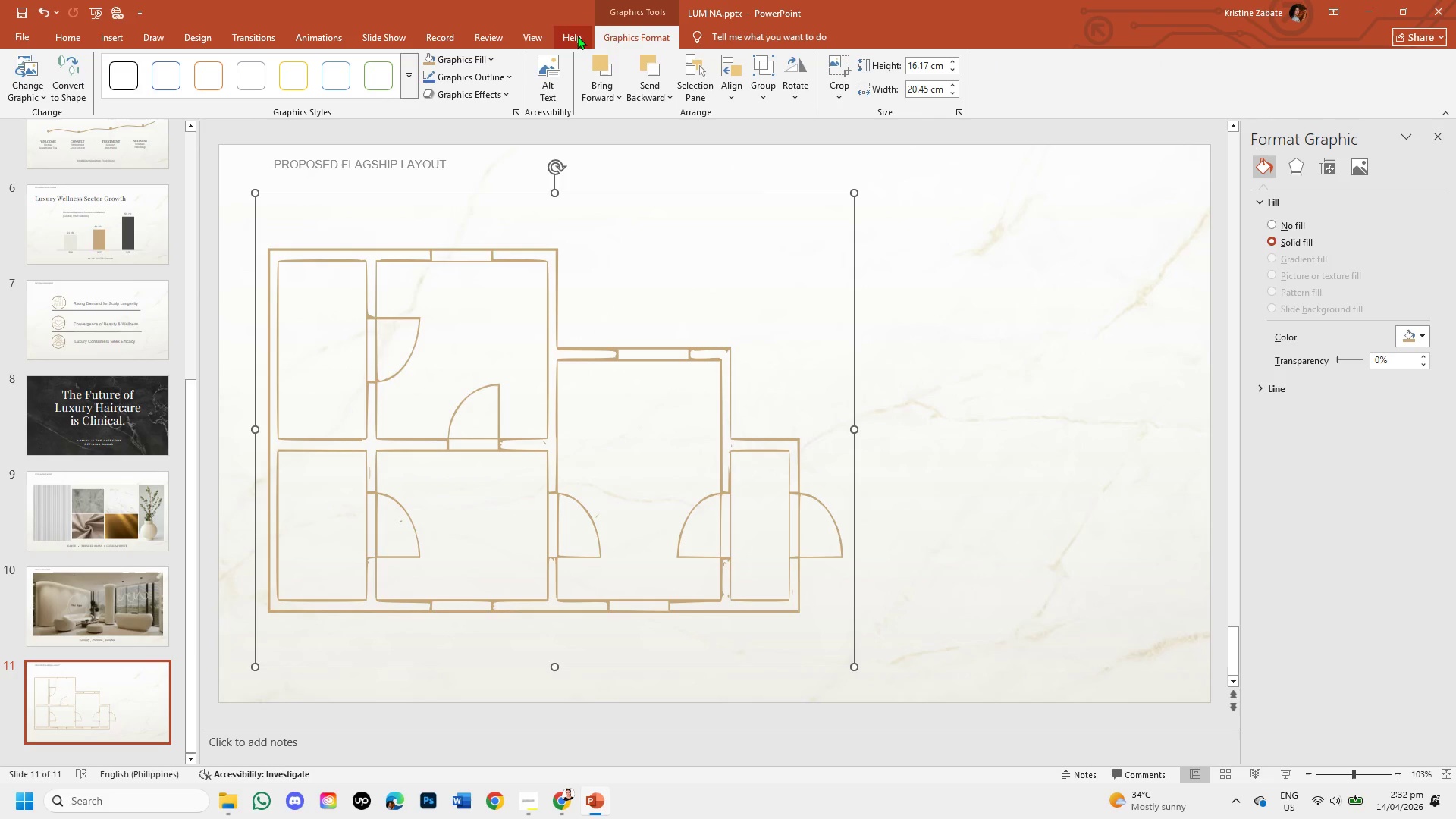 
left_click([623, 39])
 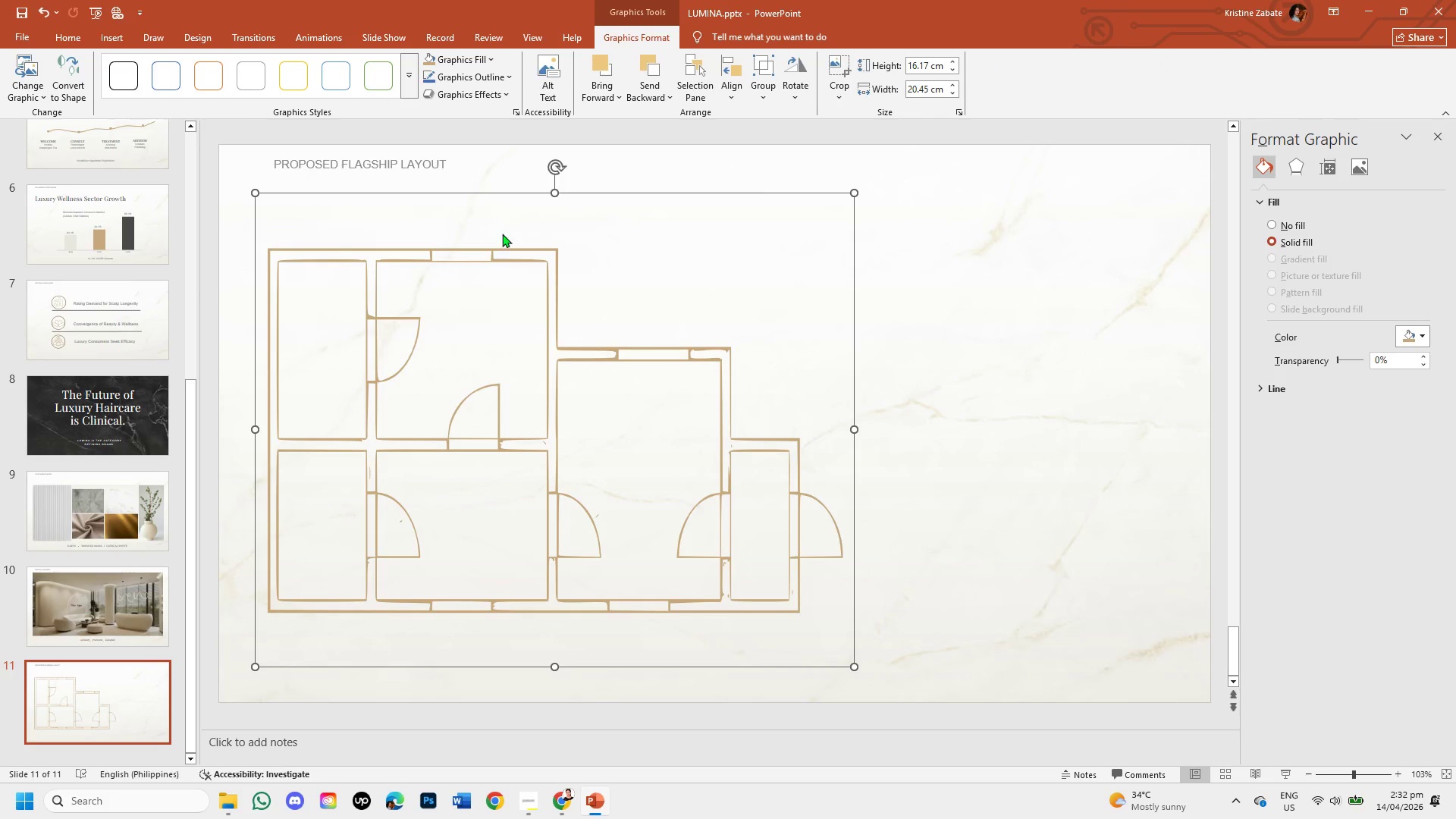 
left_click([502, 250])
 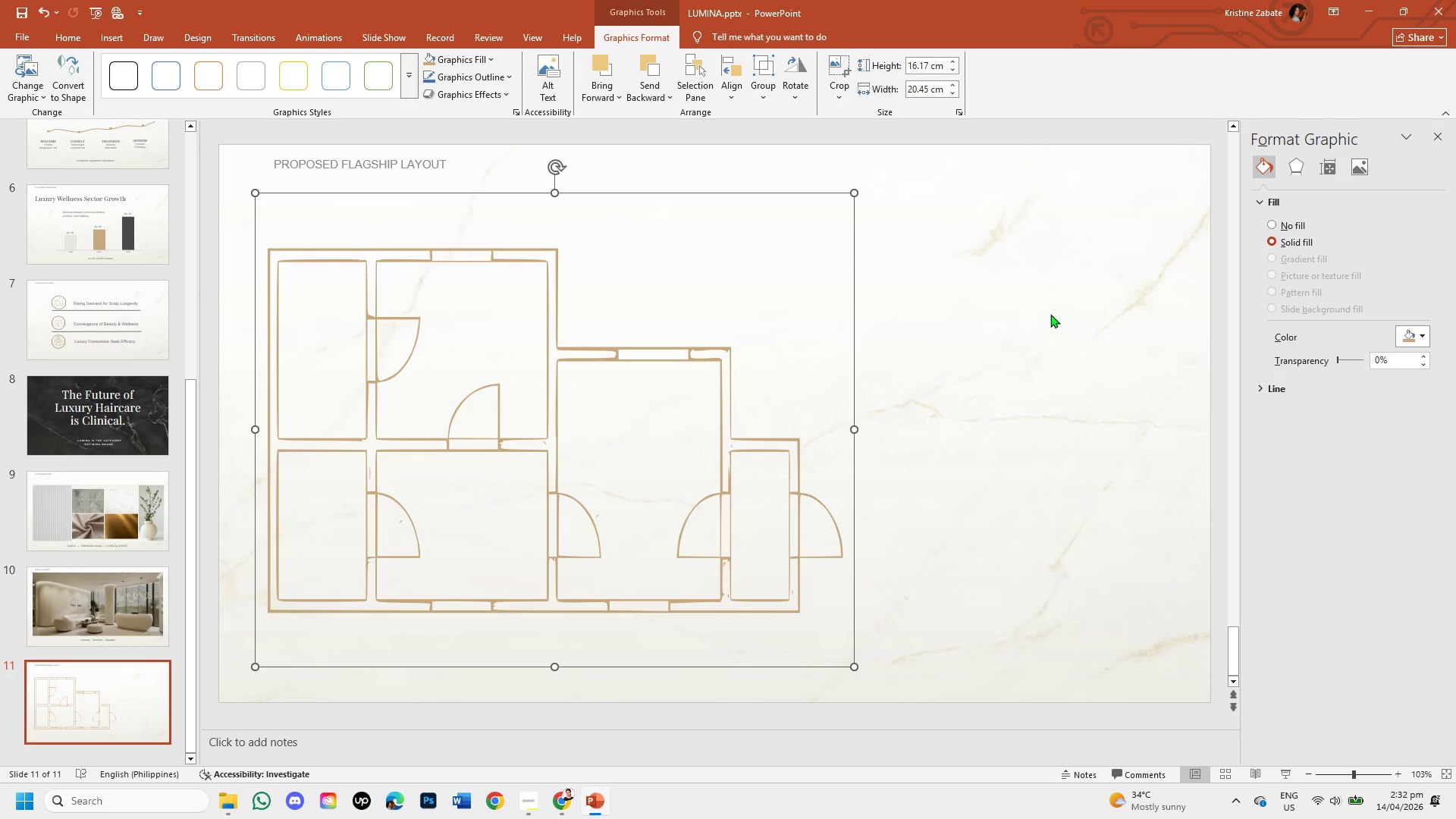 
left_click([1052, 314])
 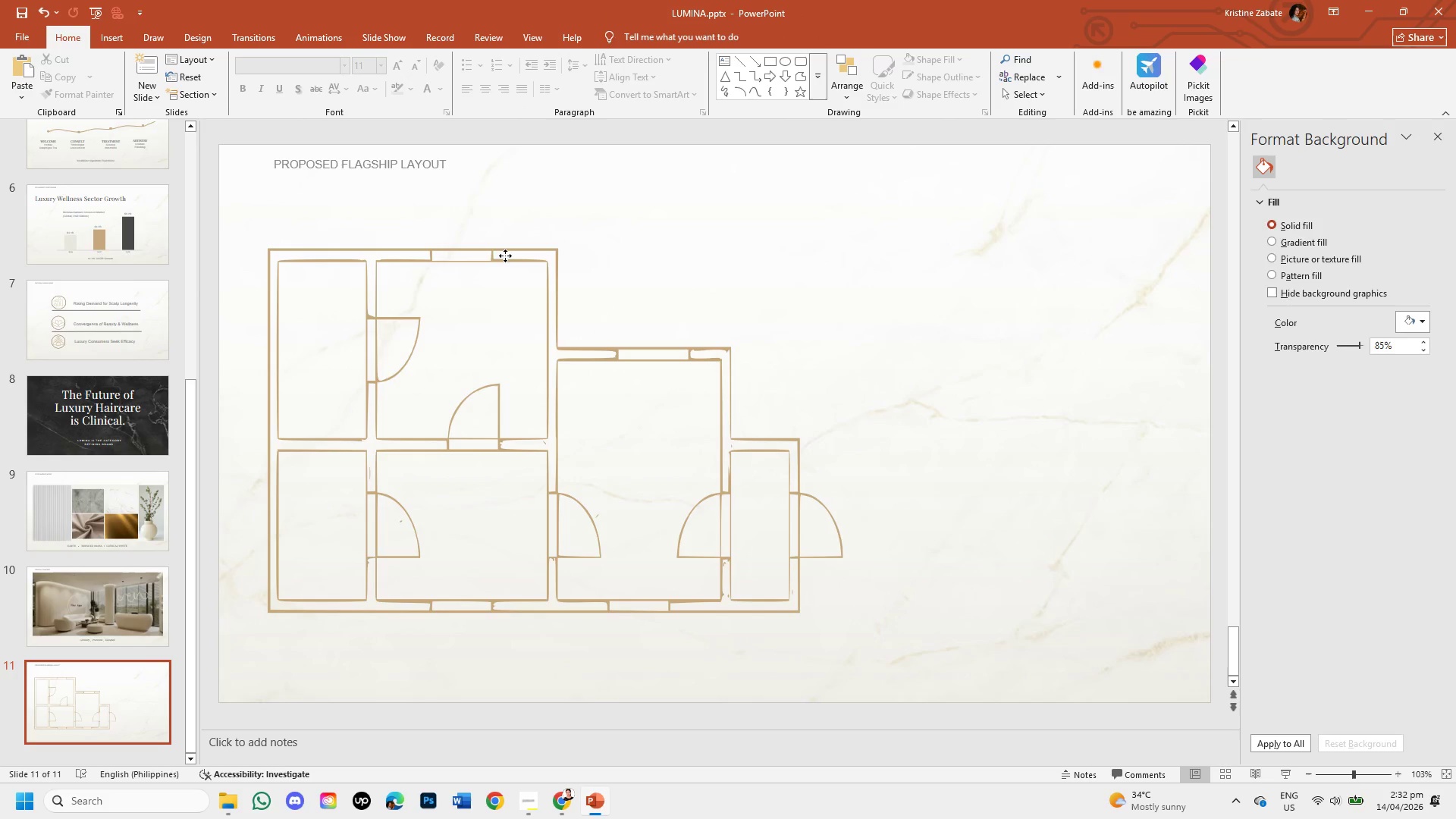 
double_click([505, 256])
 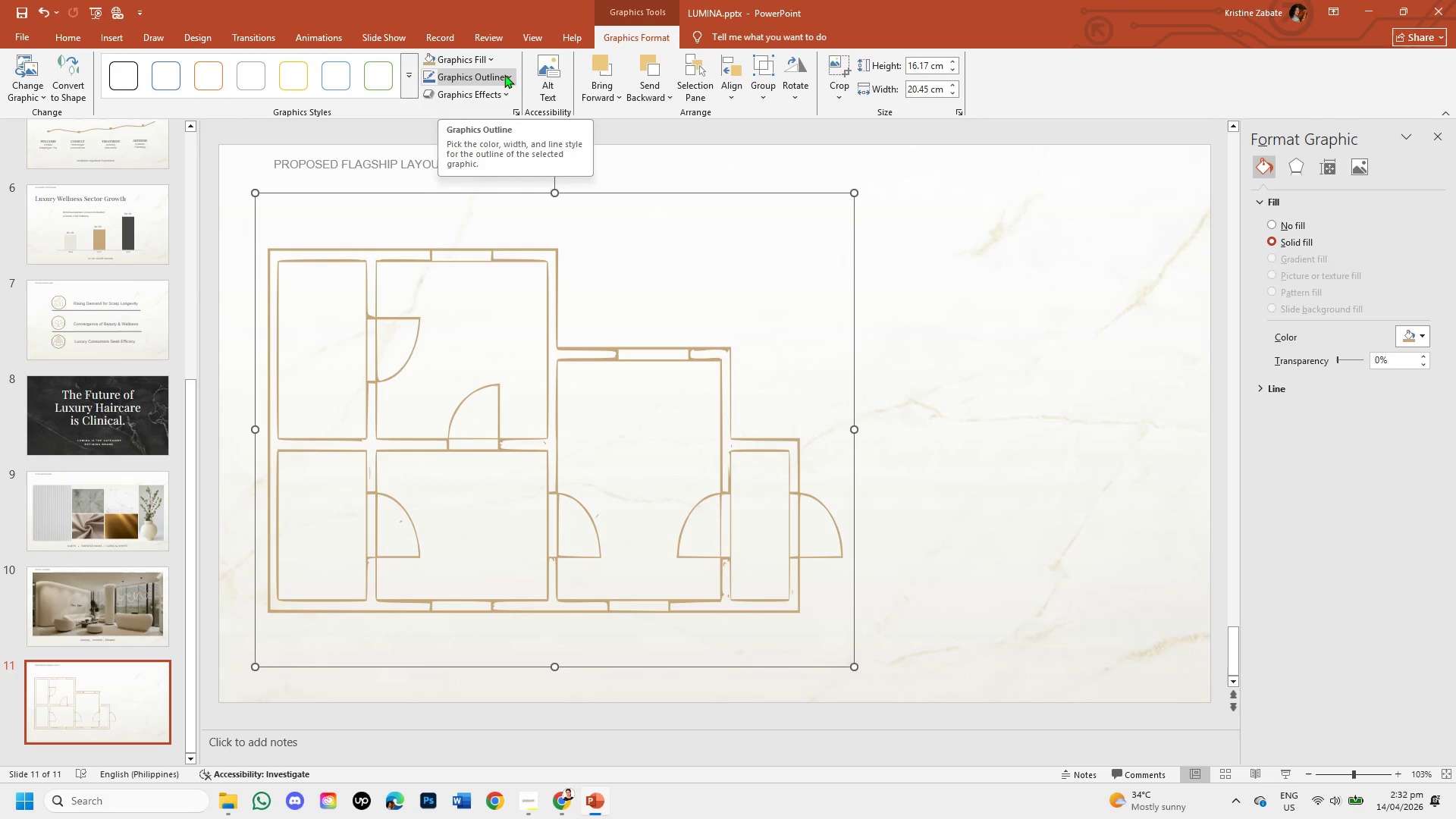 
wait(10.72)
 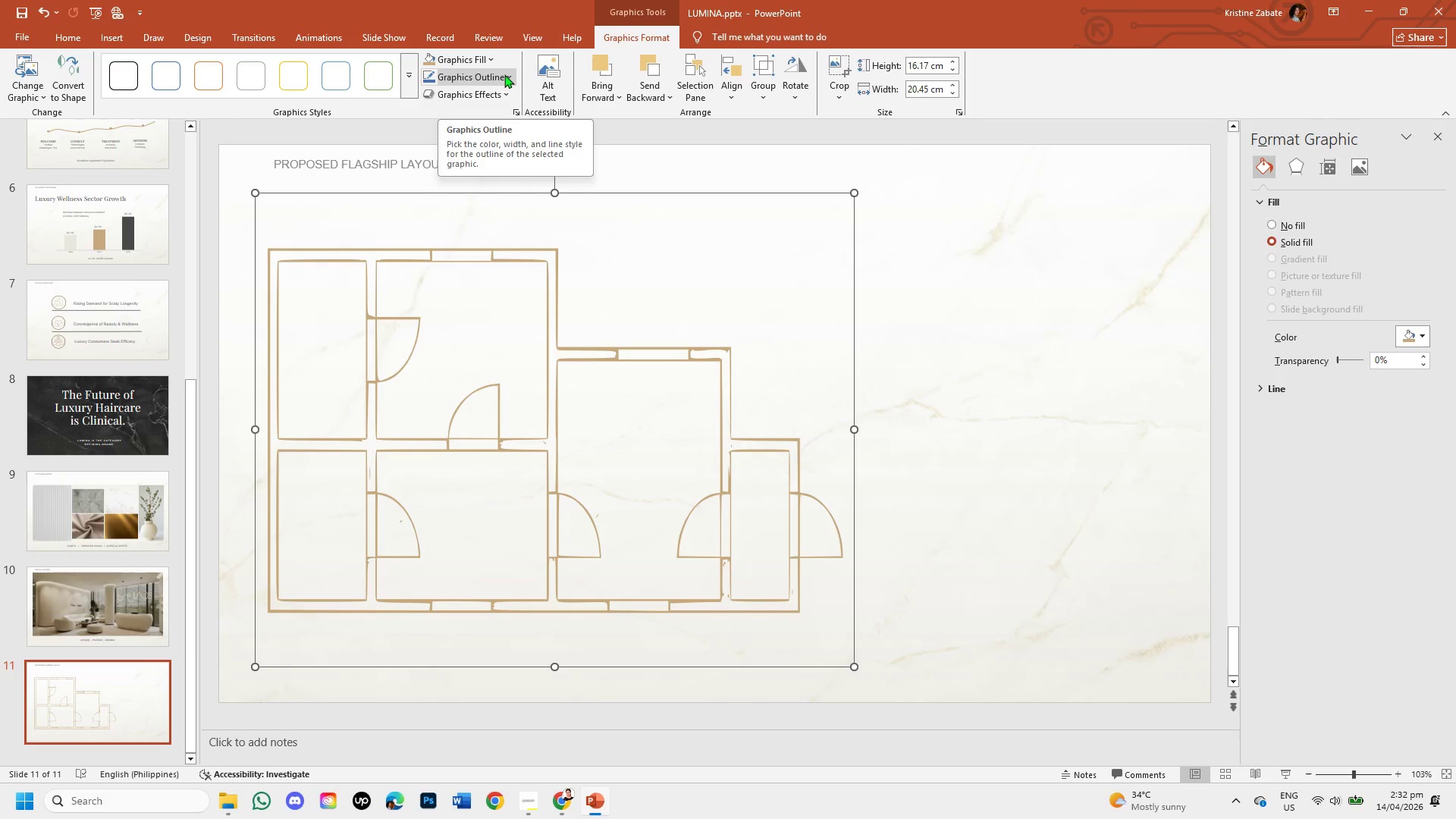 
left_click([837, 97])
 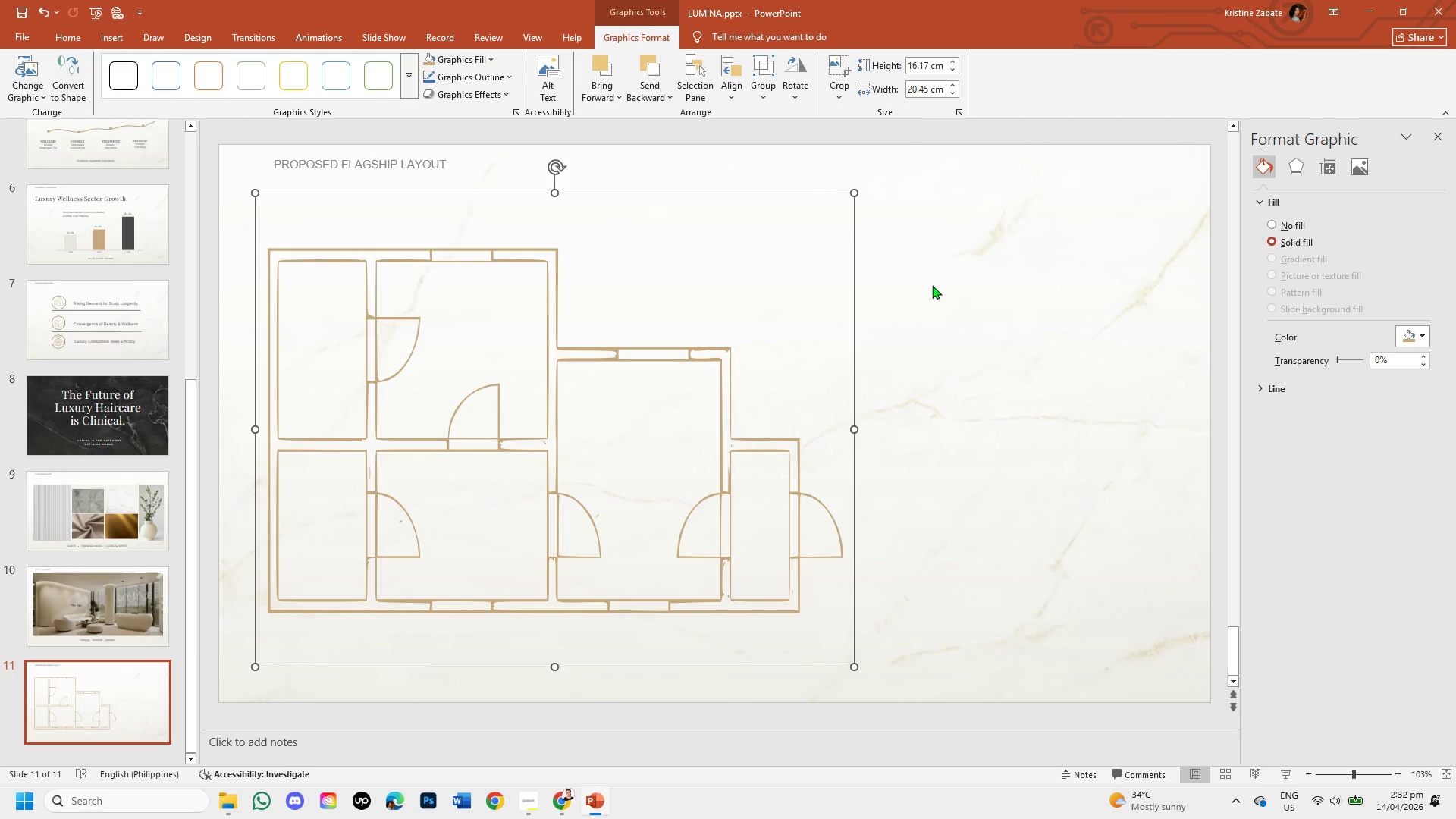 
double_click([932, 285])
 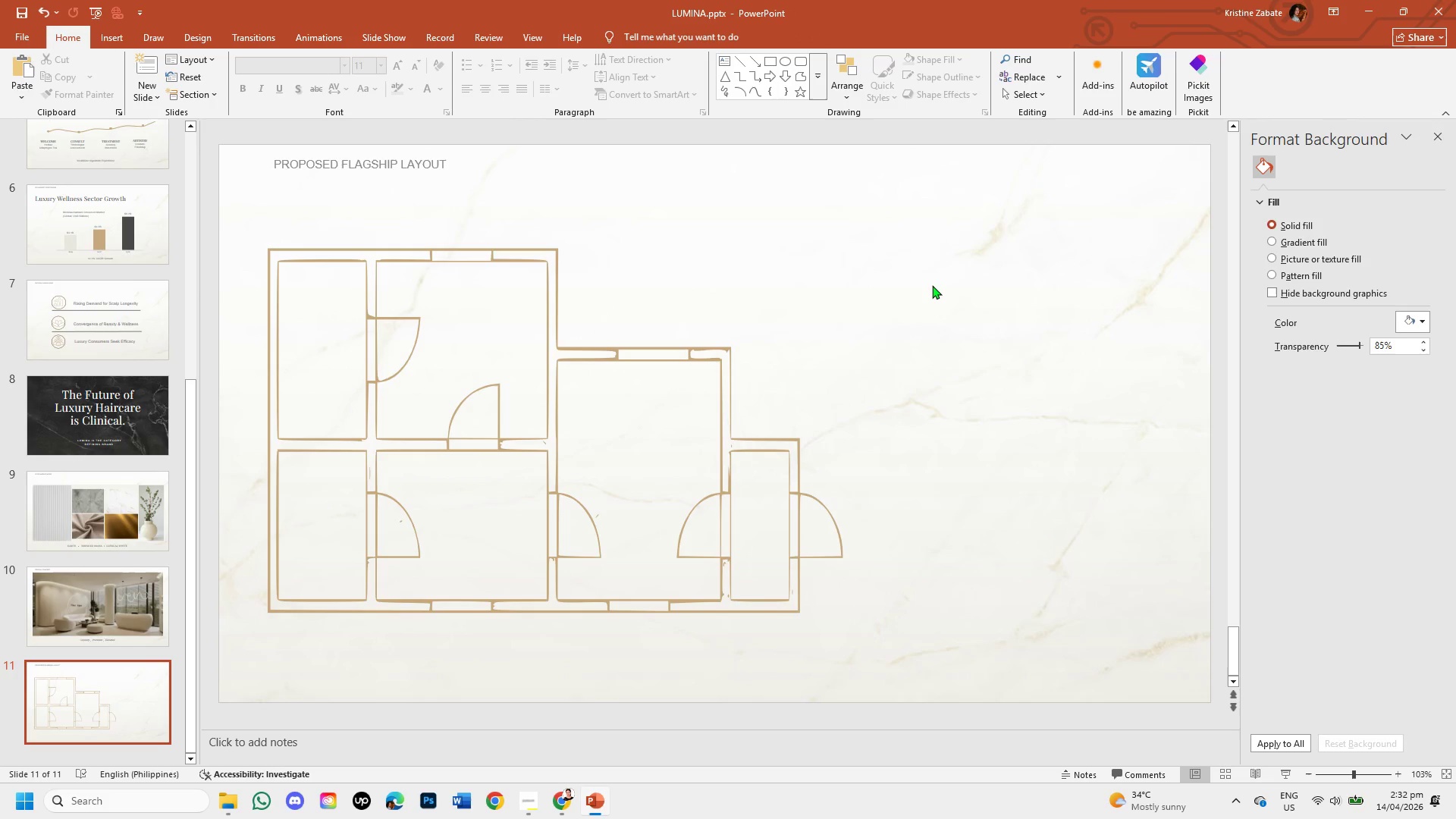 
wait(28.78)
 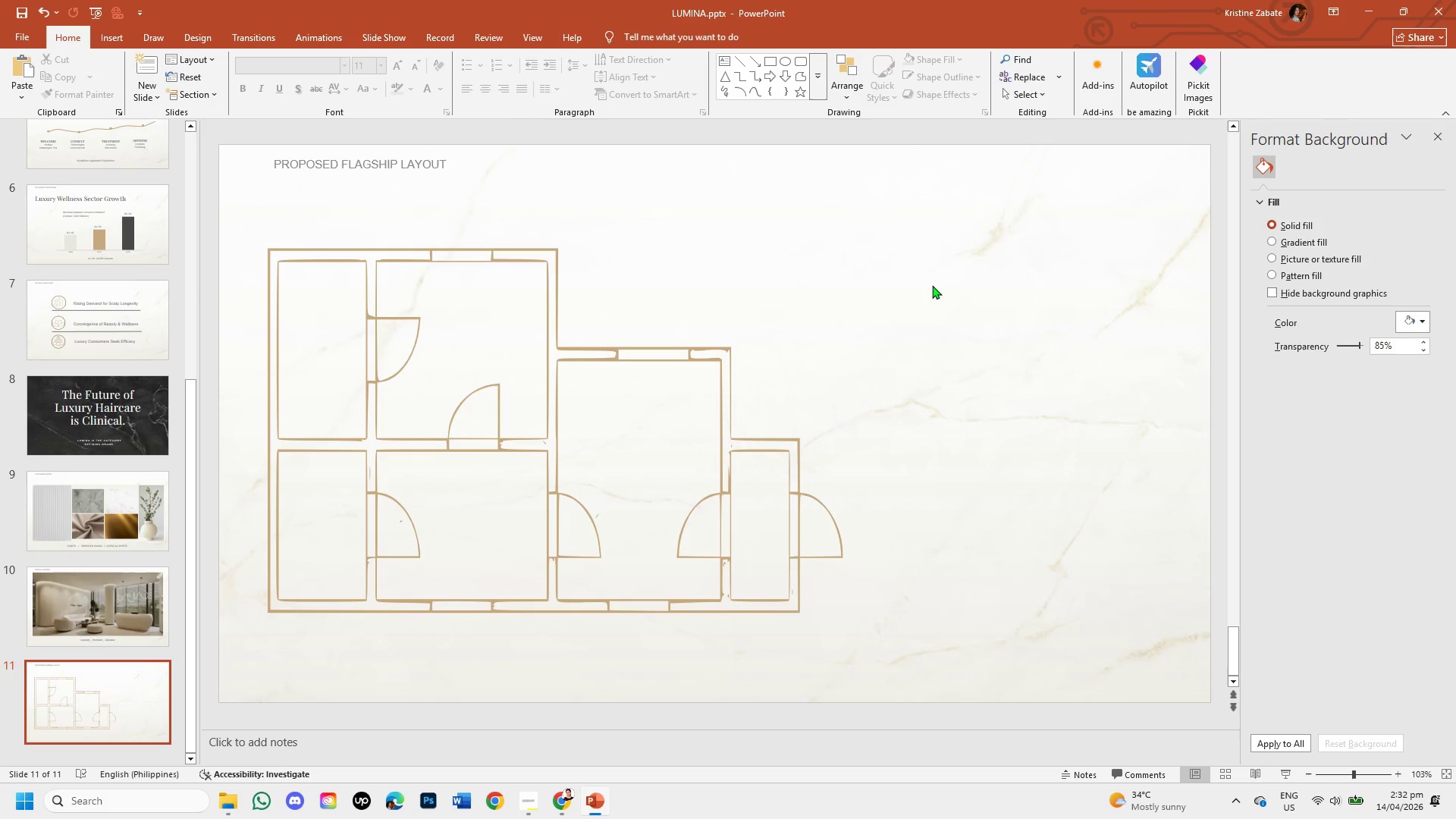 
double_click([307, 379])
 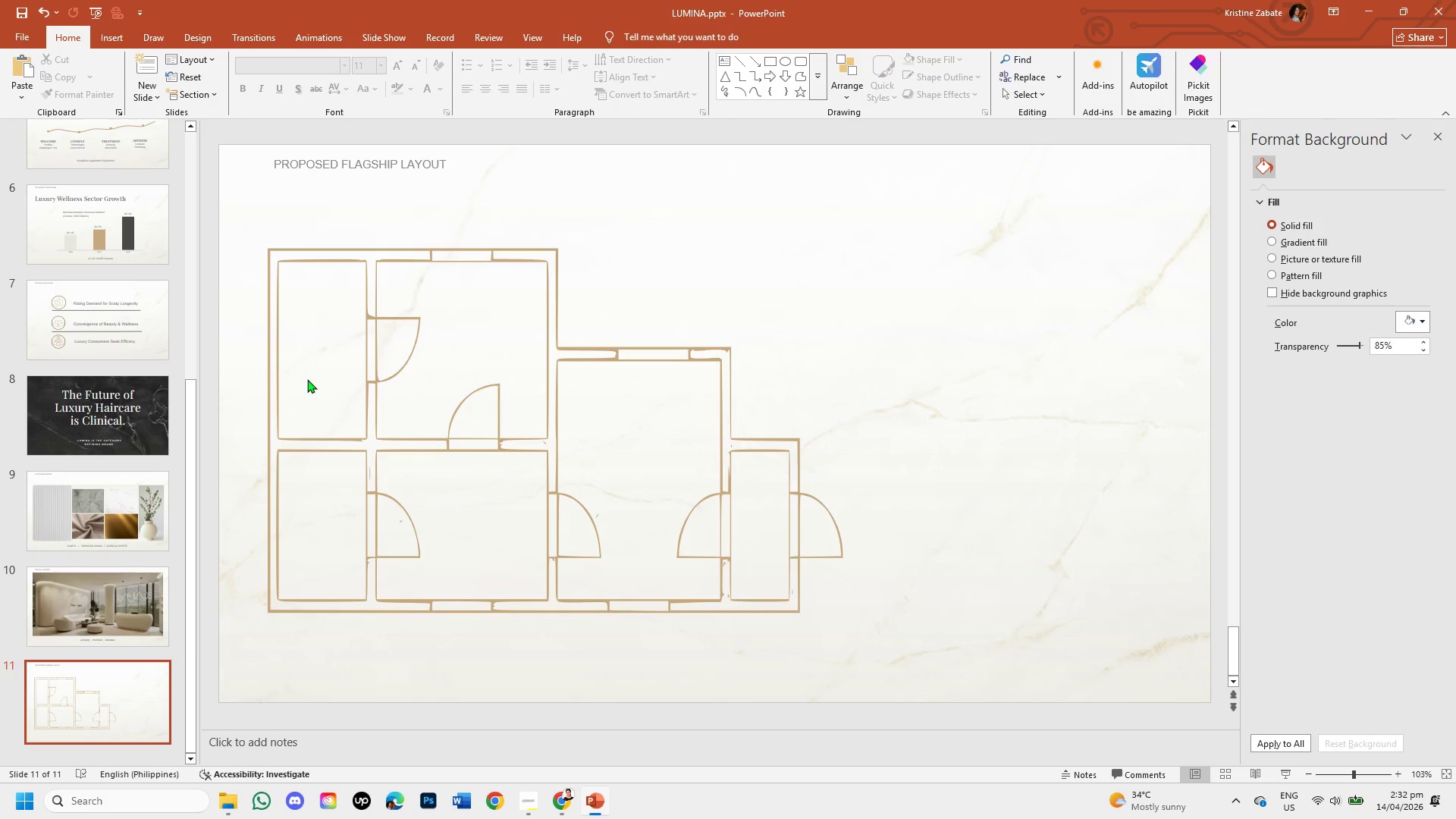 
double_click([307, 379])
 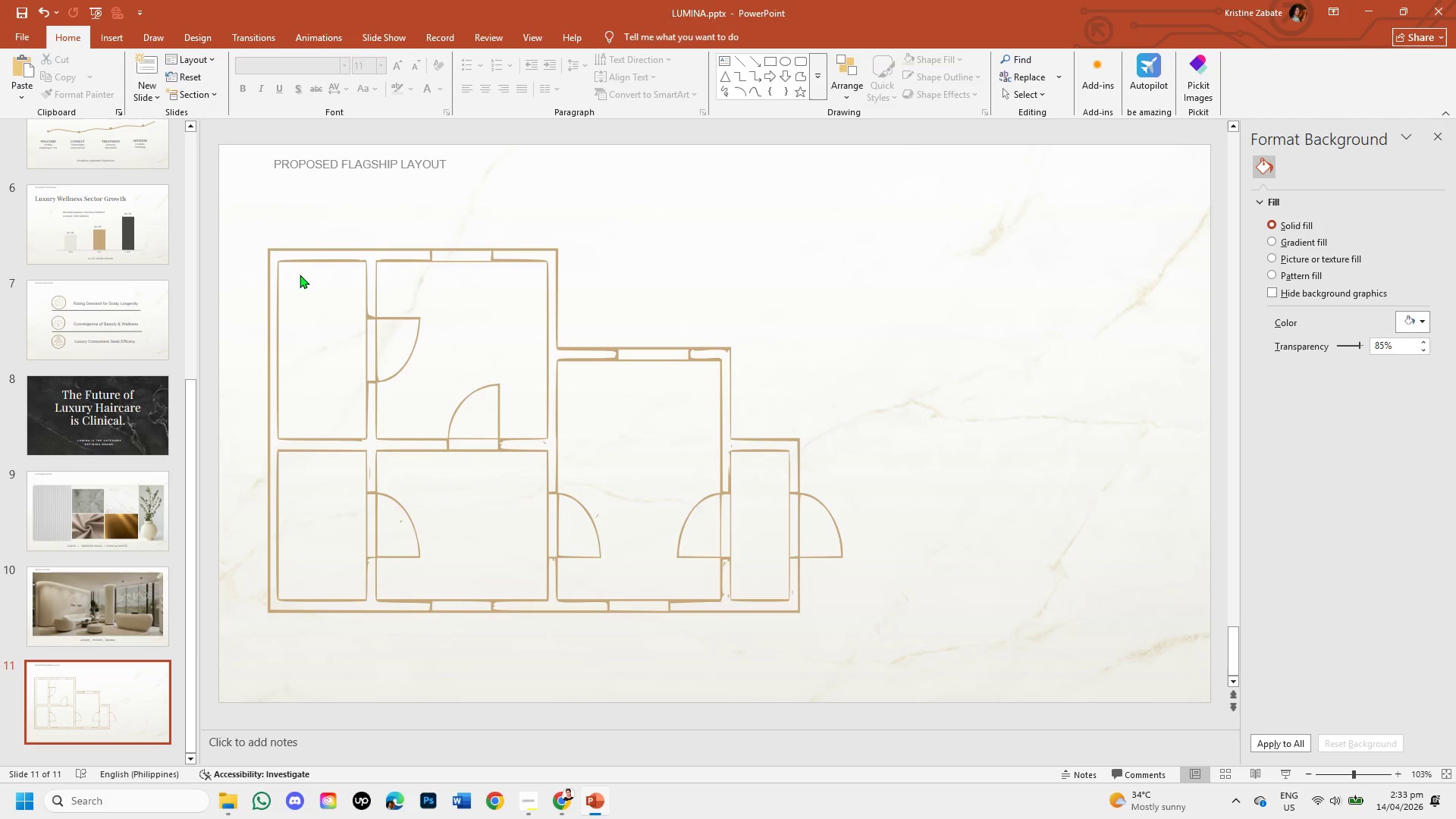 
wait(5.41)
 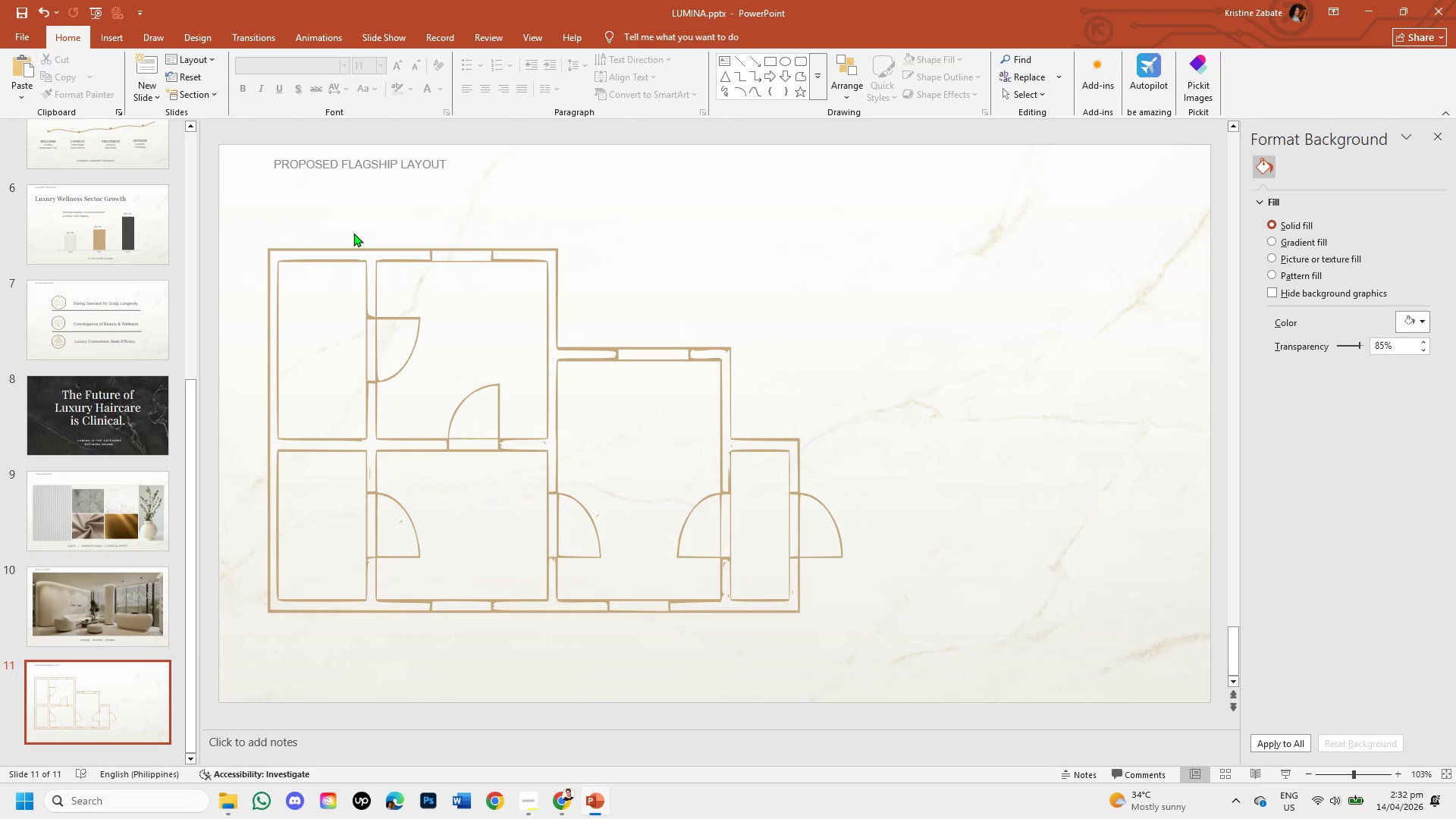 
left_click([378, 261])
 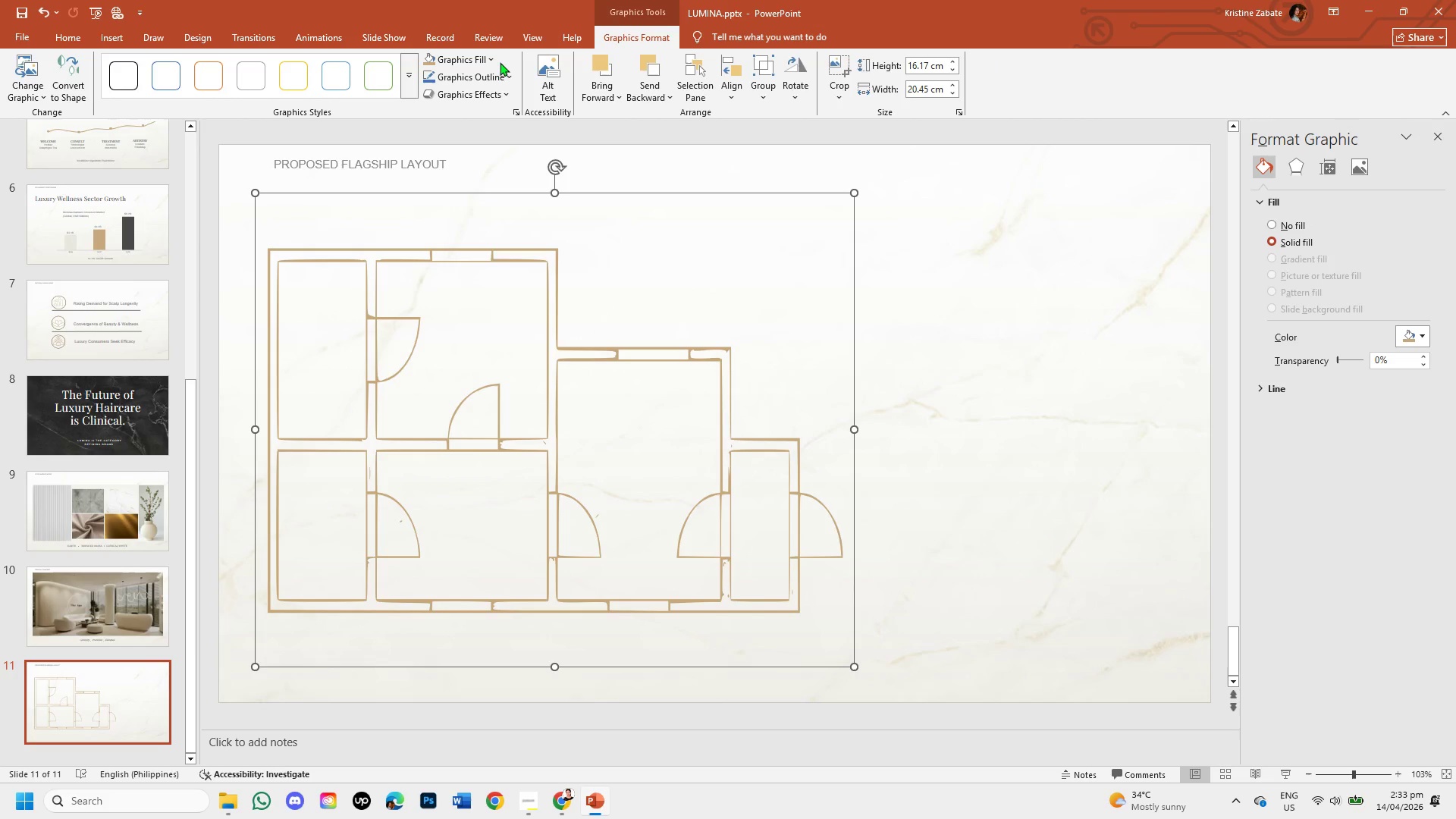 
left_click([488, 61])
 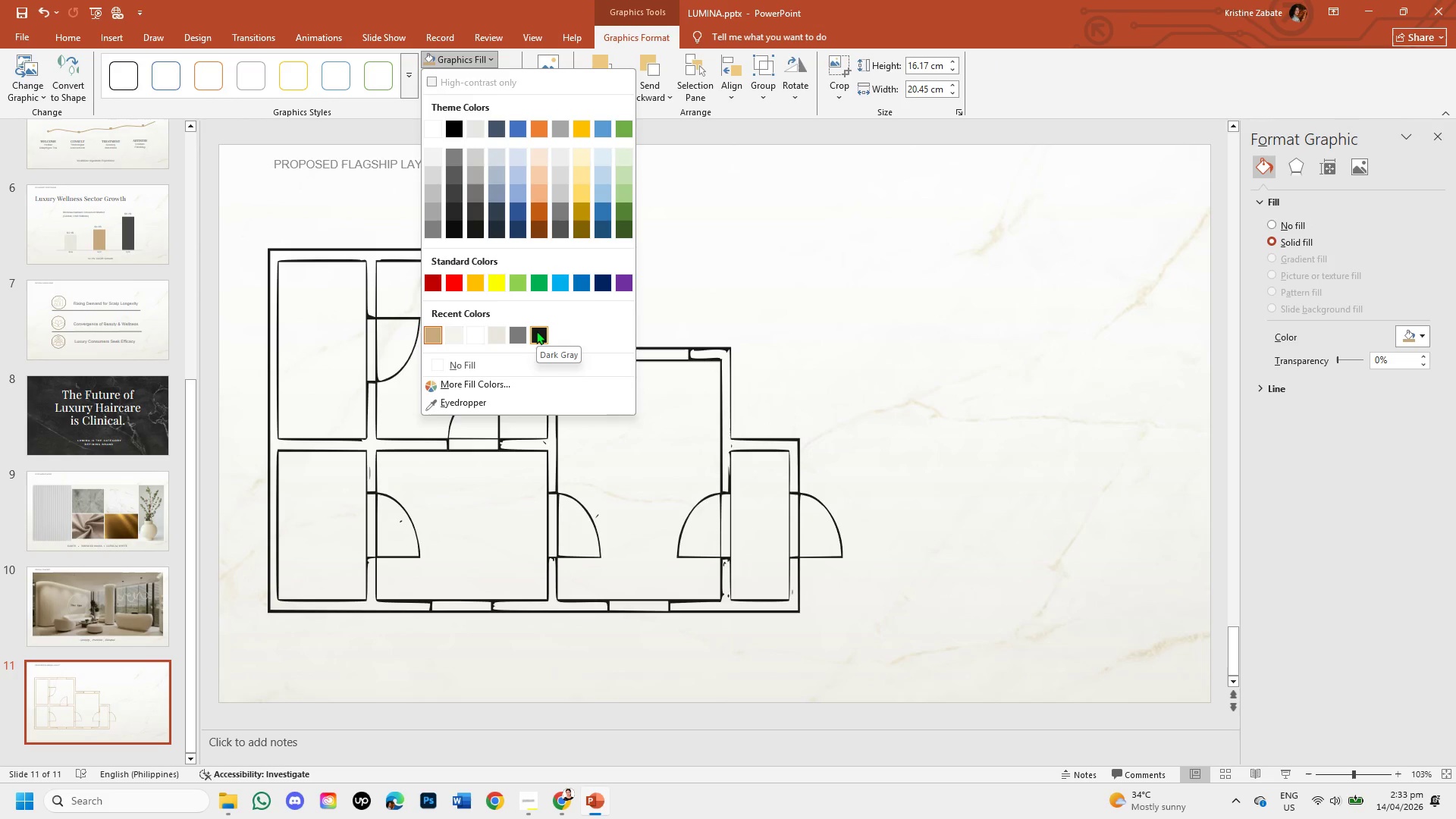 
wait(6.14)
 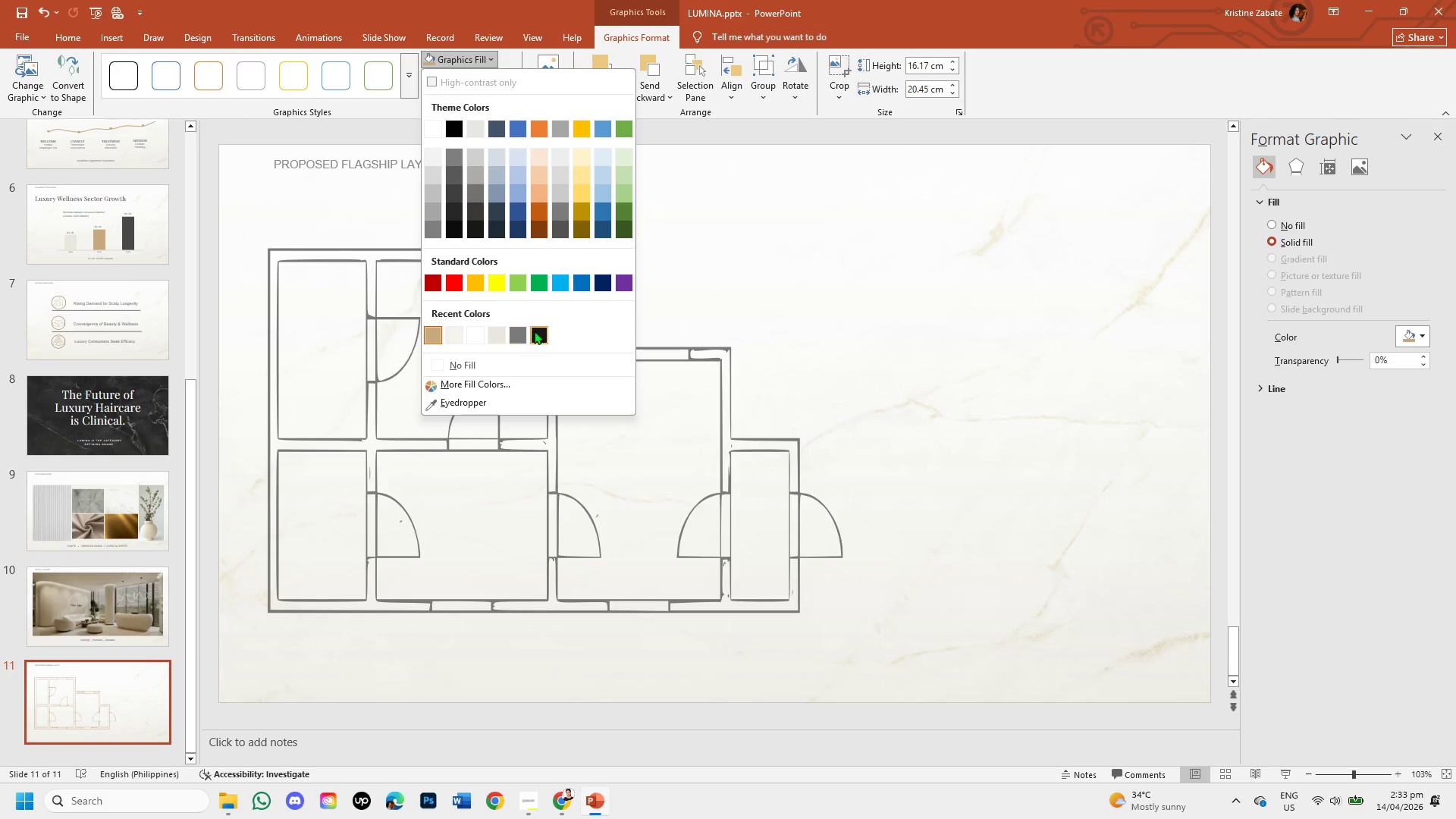 
left_click([470, 334])
 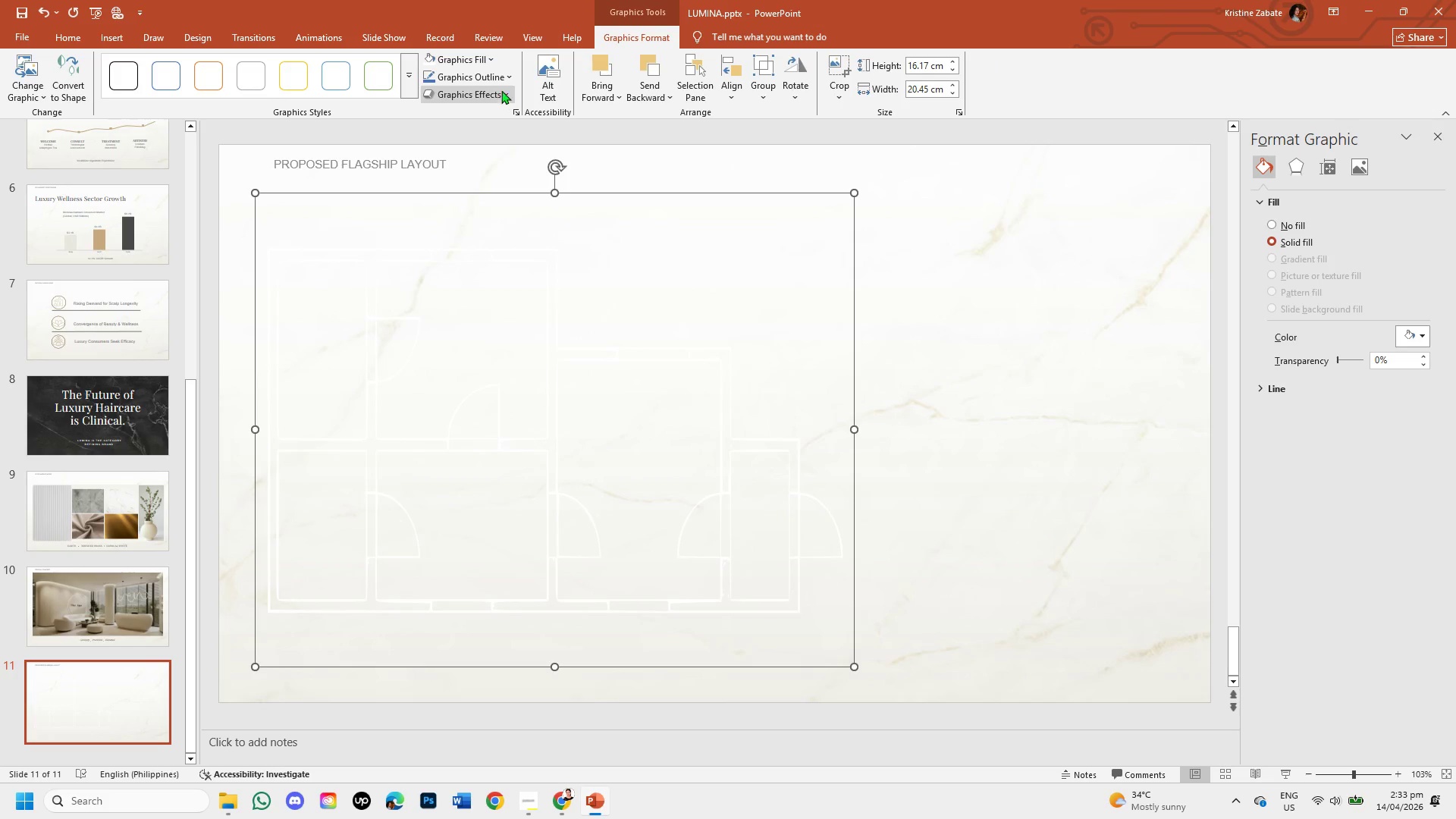 
left_click([489, 74])
 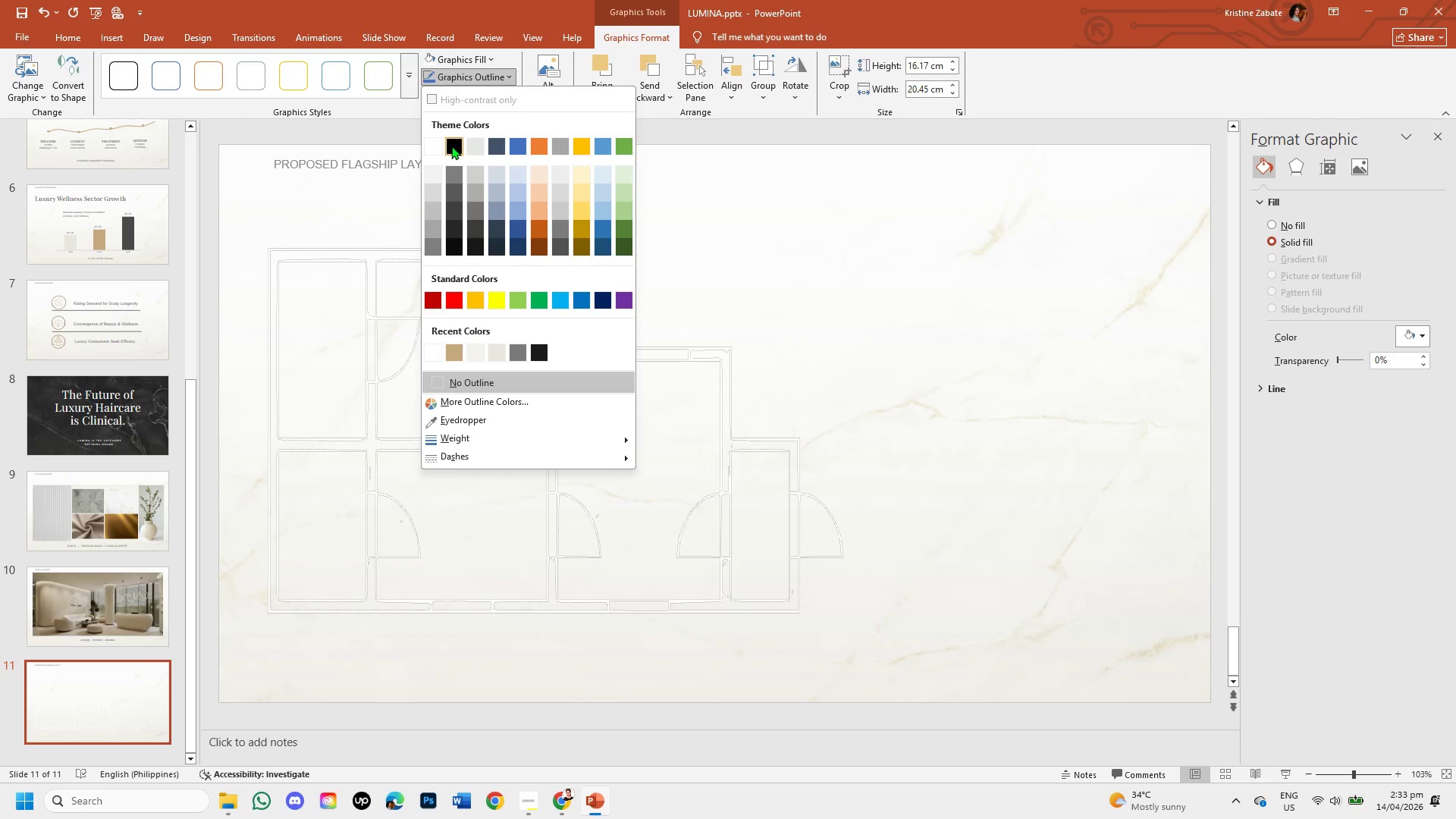 
wait(5.34)
 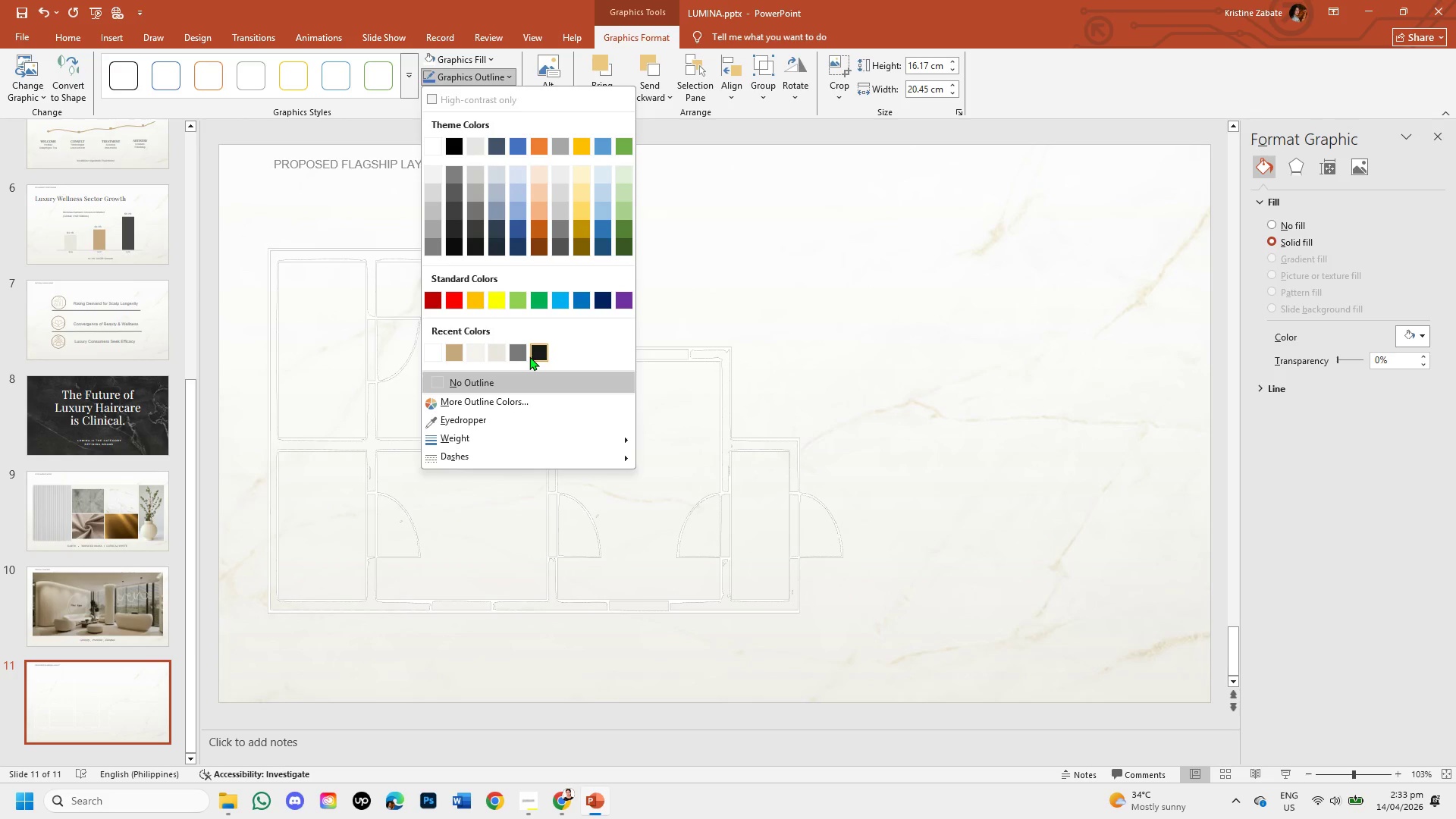 
left_click([429, 349])
 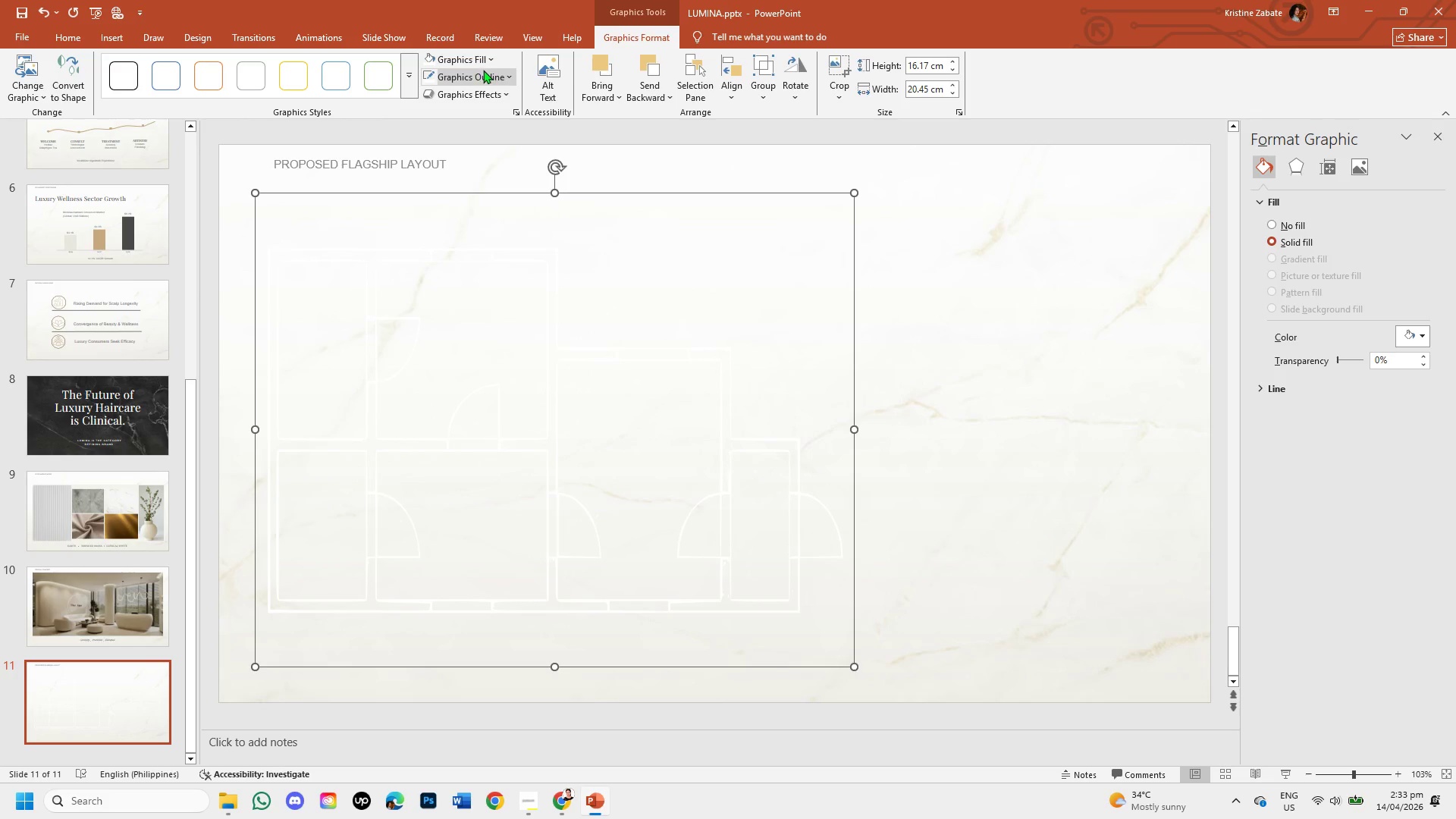 
left_click([480, 53])
 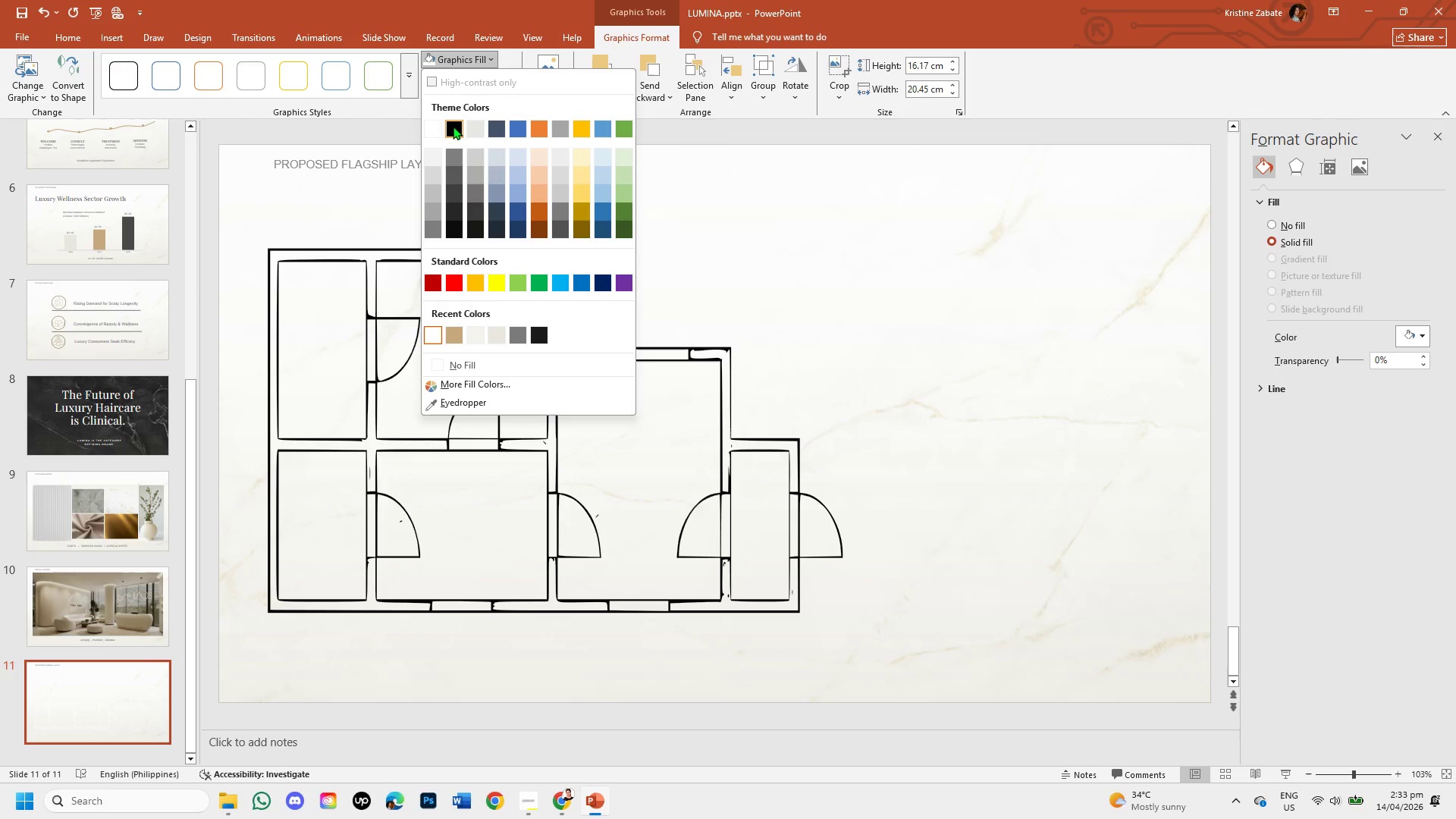 
left_click([453, 126])
 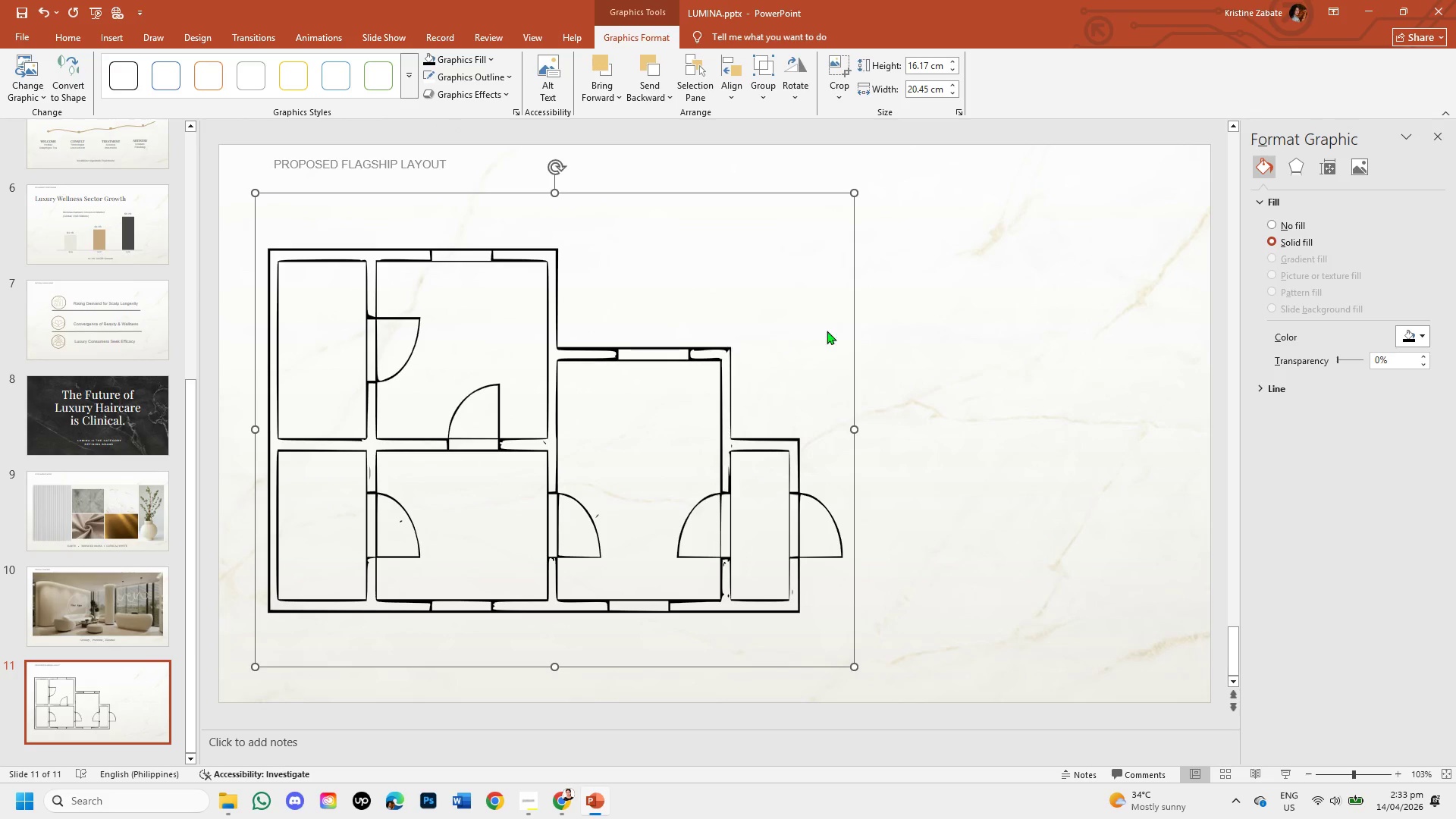 
left_click([902, 335])
 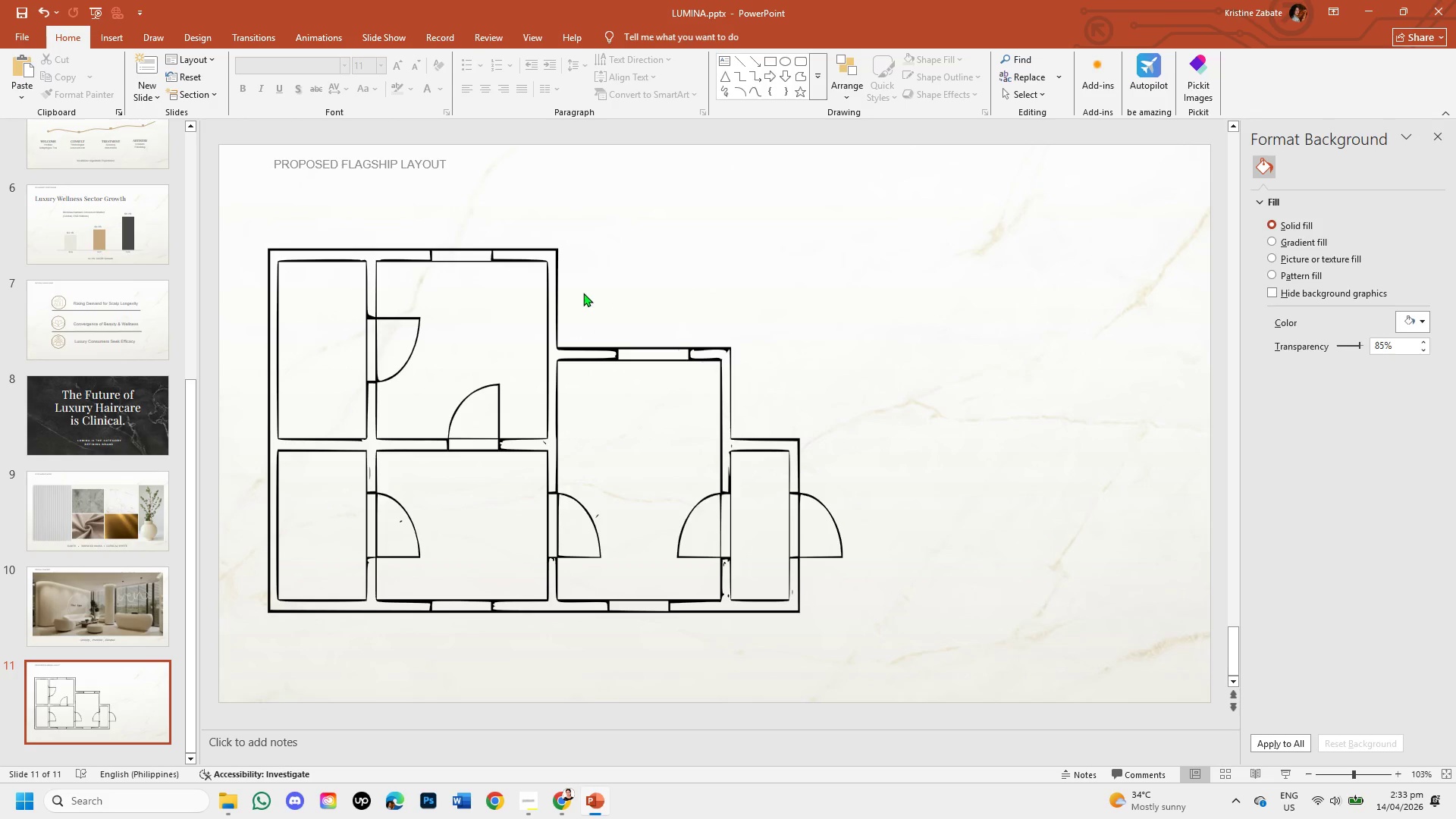 
left_click([555, 325])
 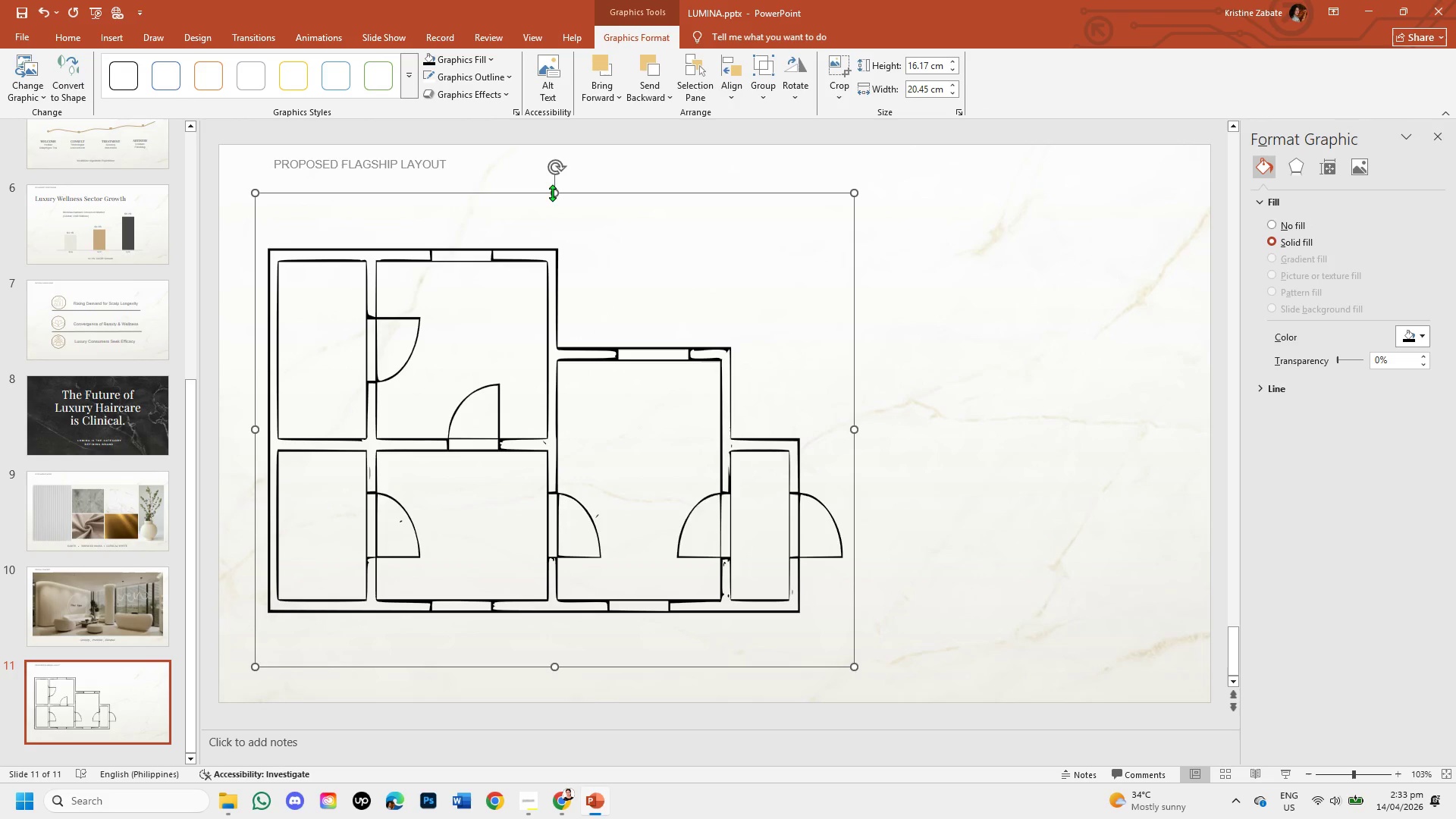 
left_click_drag(start_coordinate=[552, 193], to_coordinate=[550, 177])
 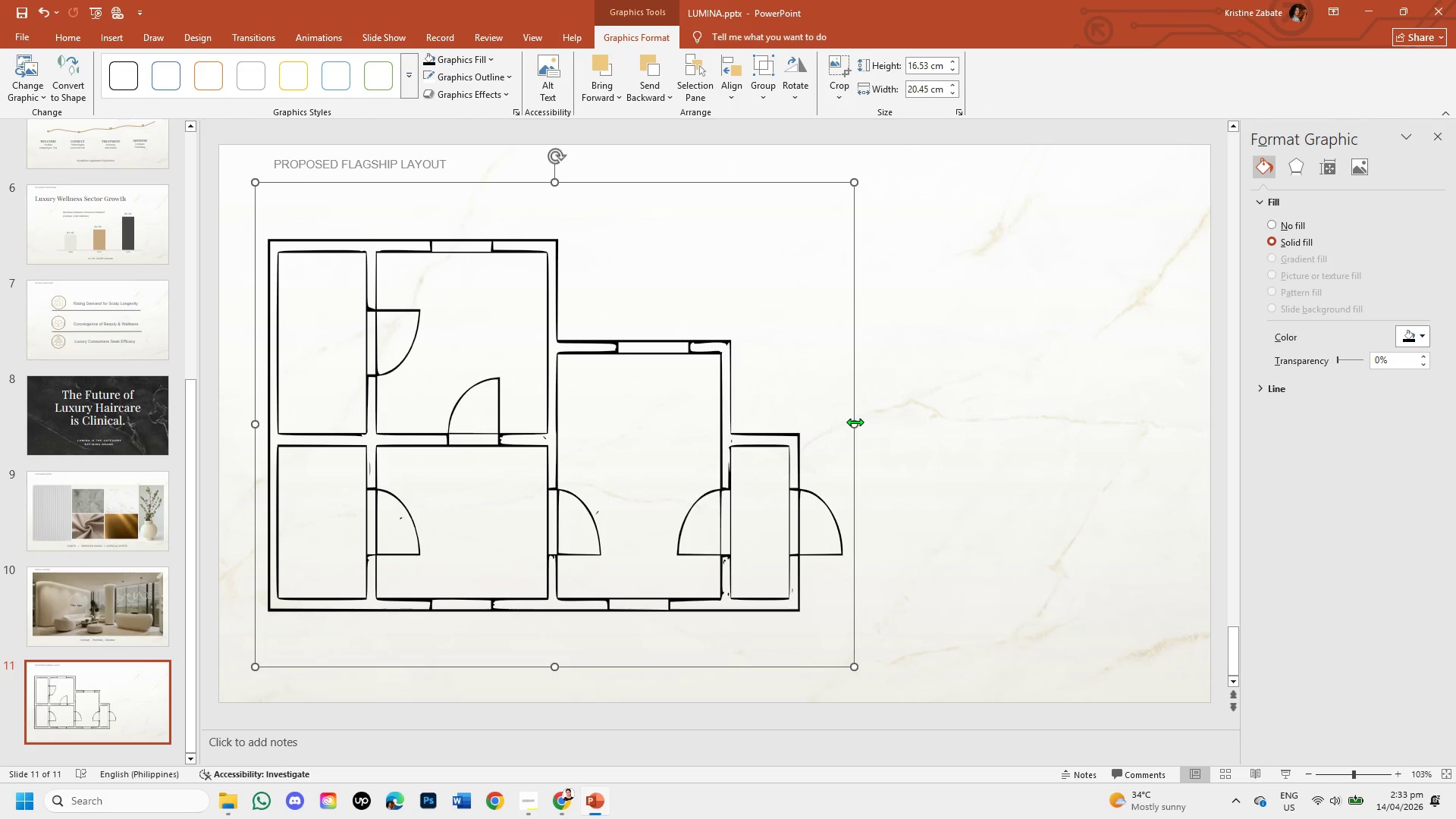 
left_click_drag(start_coordinate=[855, 422], to_coordinate=[903, 425])
 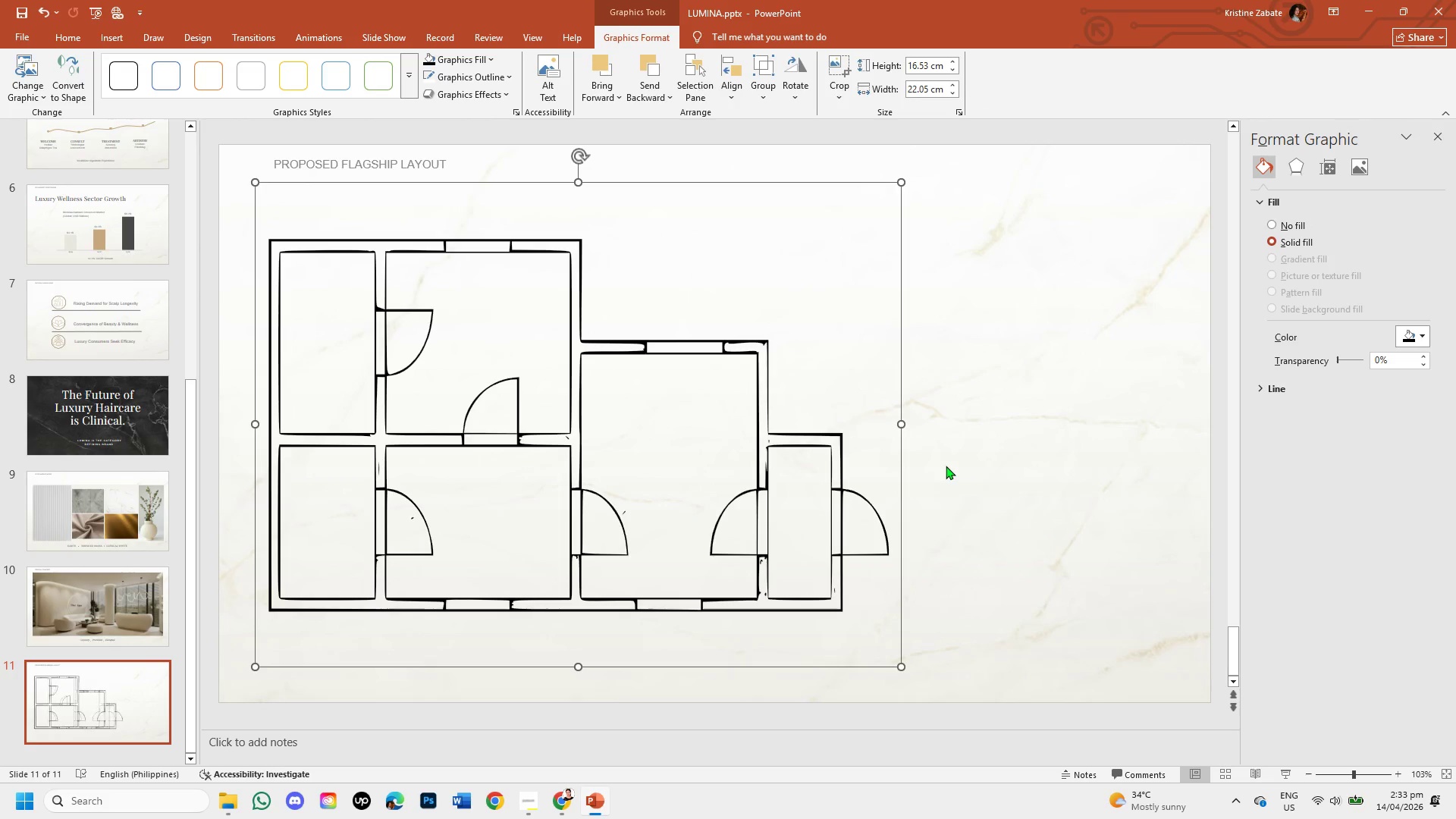 
left_click([946, 466])
 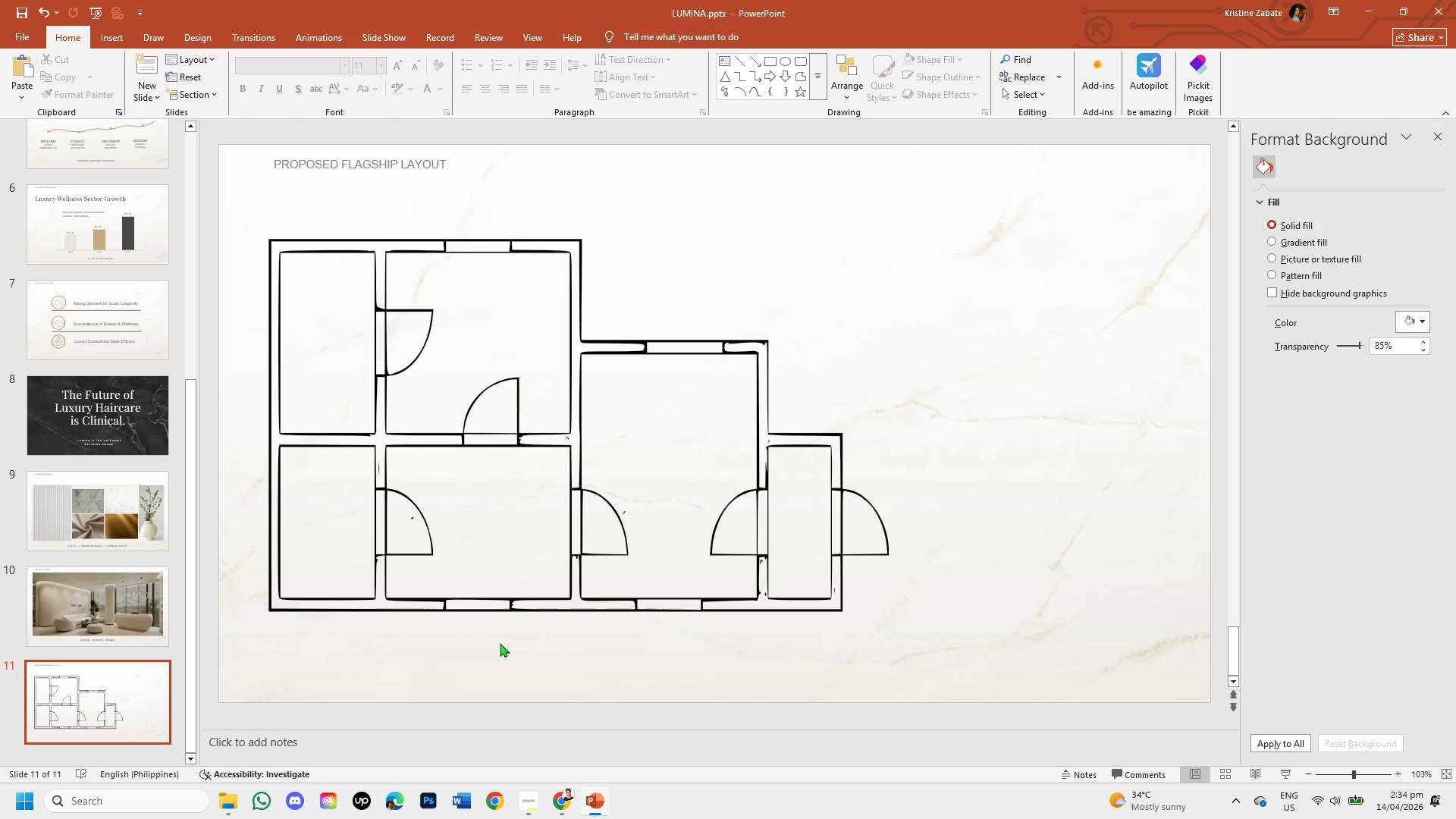 
wait(39.7)
 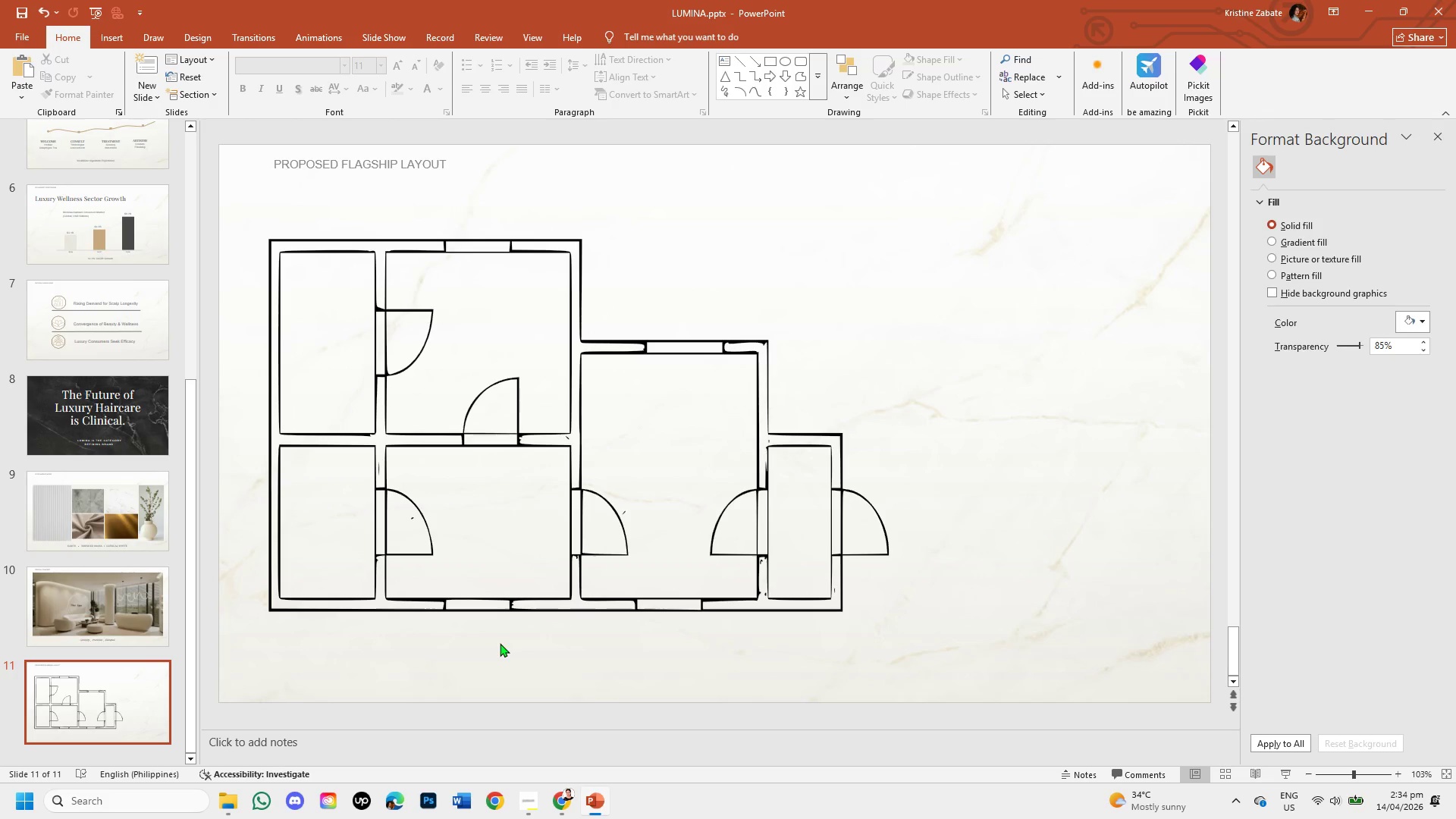 
left_click([121, 27])
 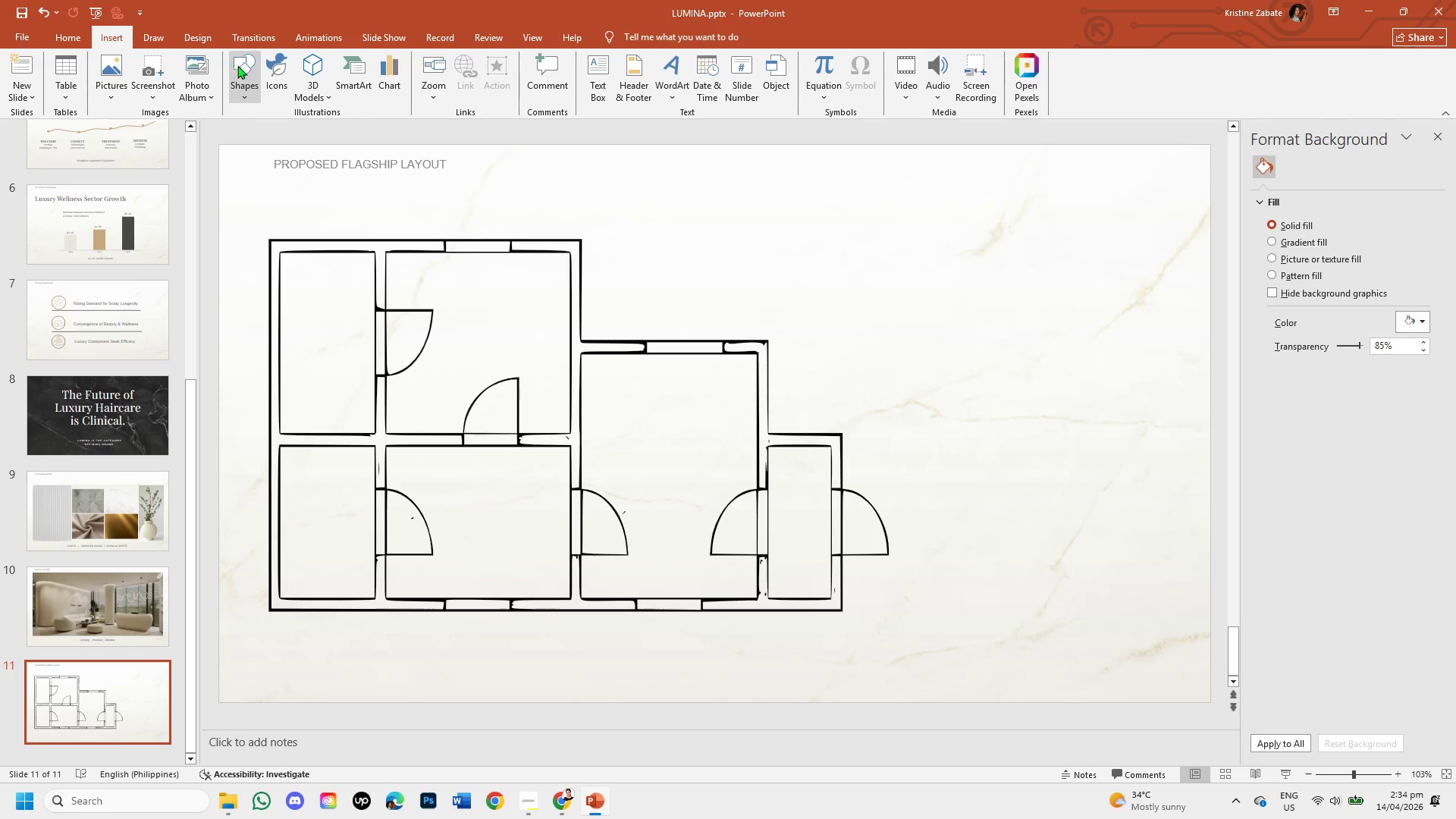 
left_click([240, 67])
 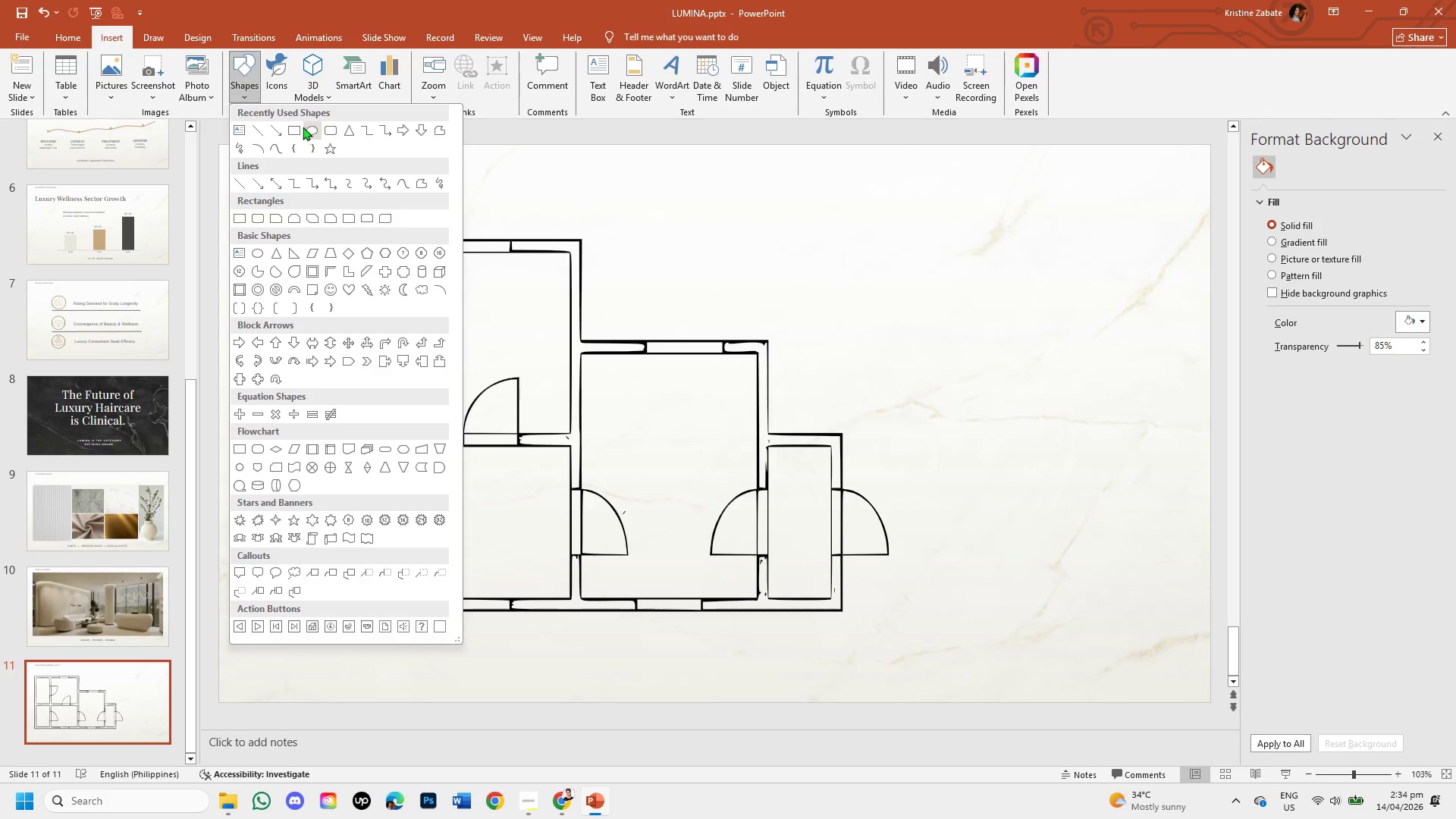 
left_click([299, 124])
 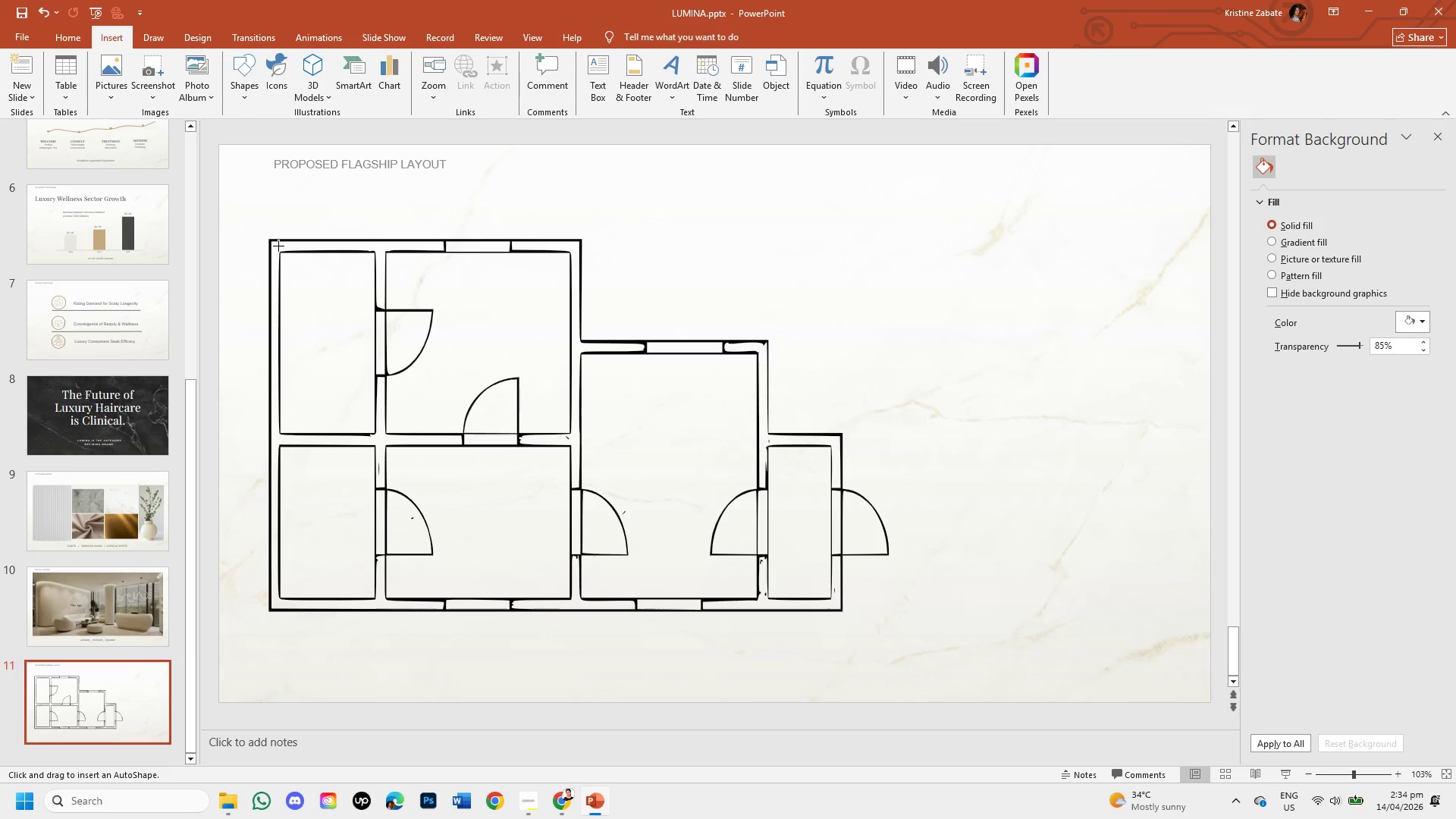 
left_click_drag(start_coordinate=[279, 250], to_coordinate=[375, 435])
 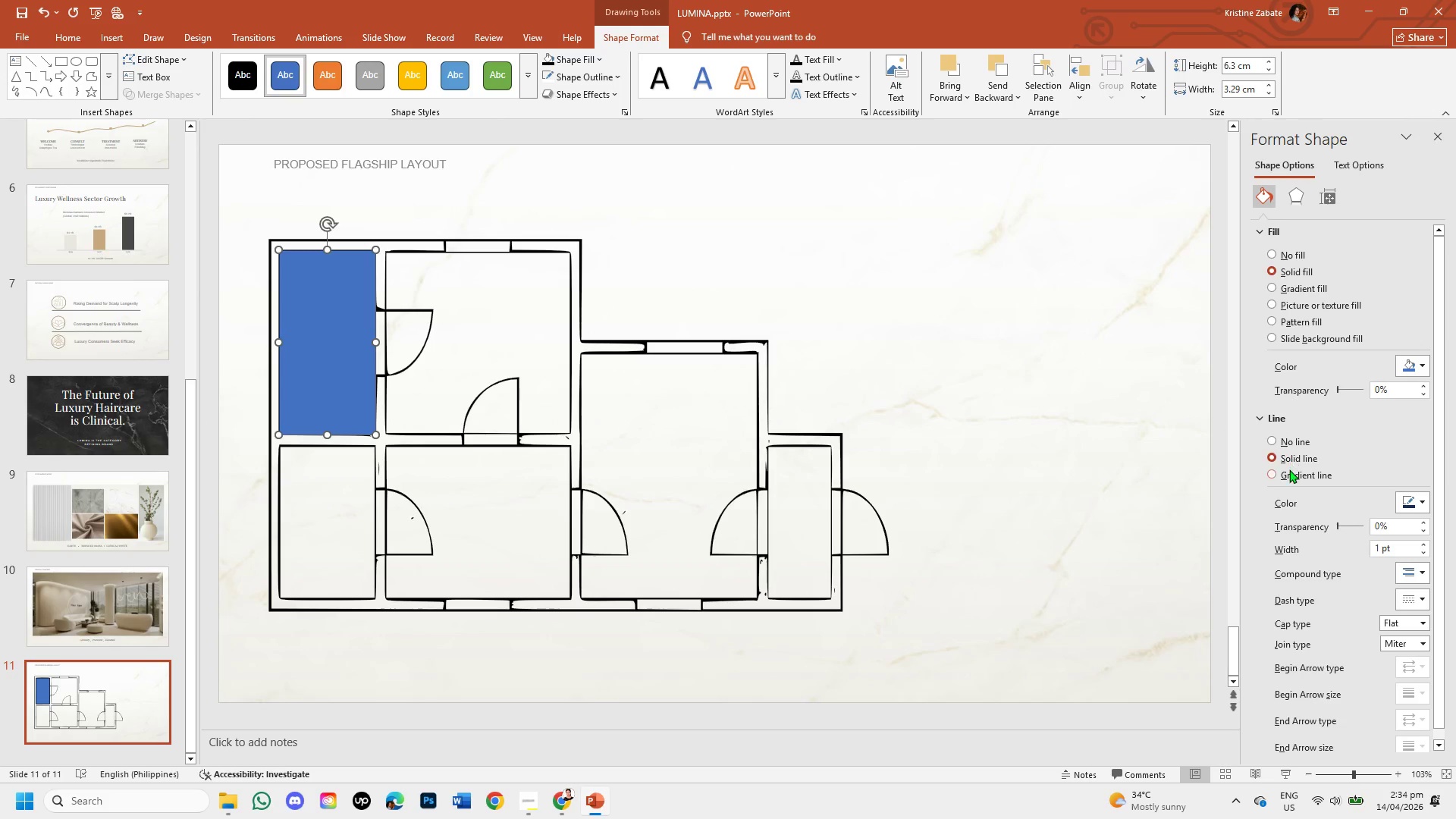 
left_click([1272, 441])
 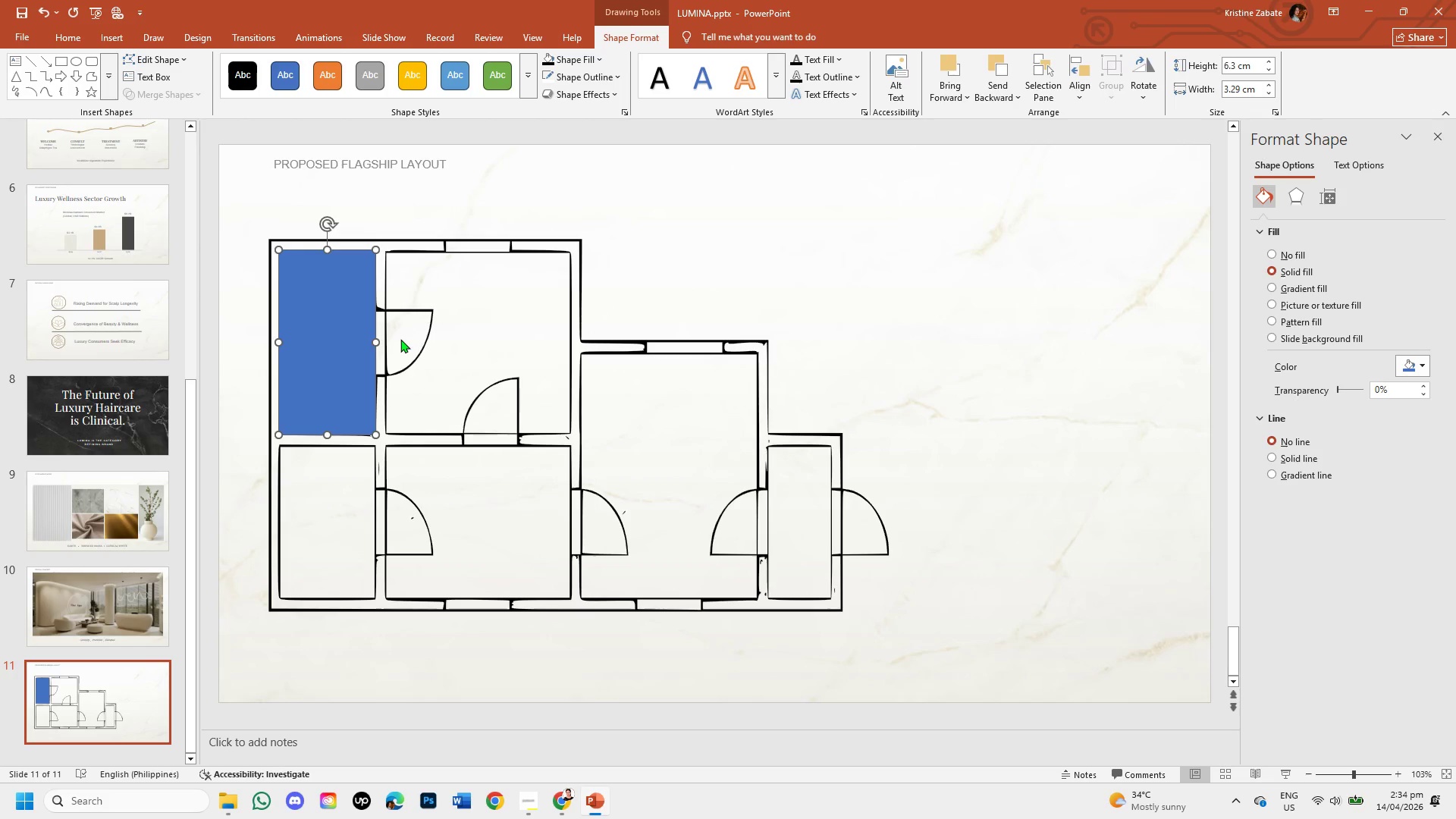 
wait(7.42)
 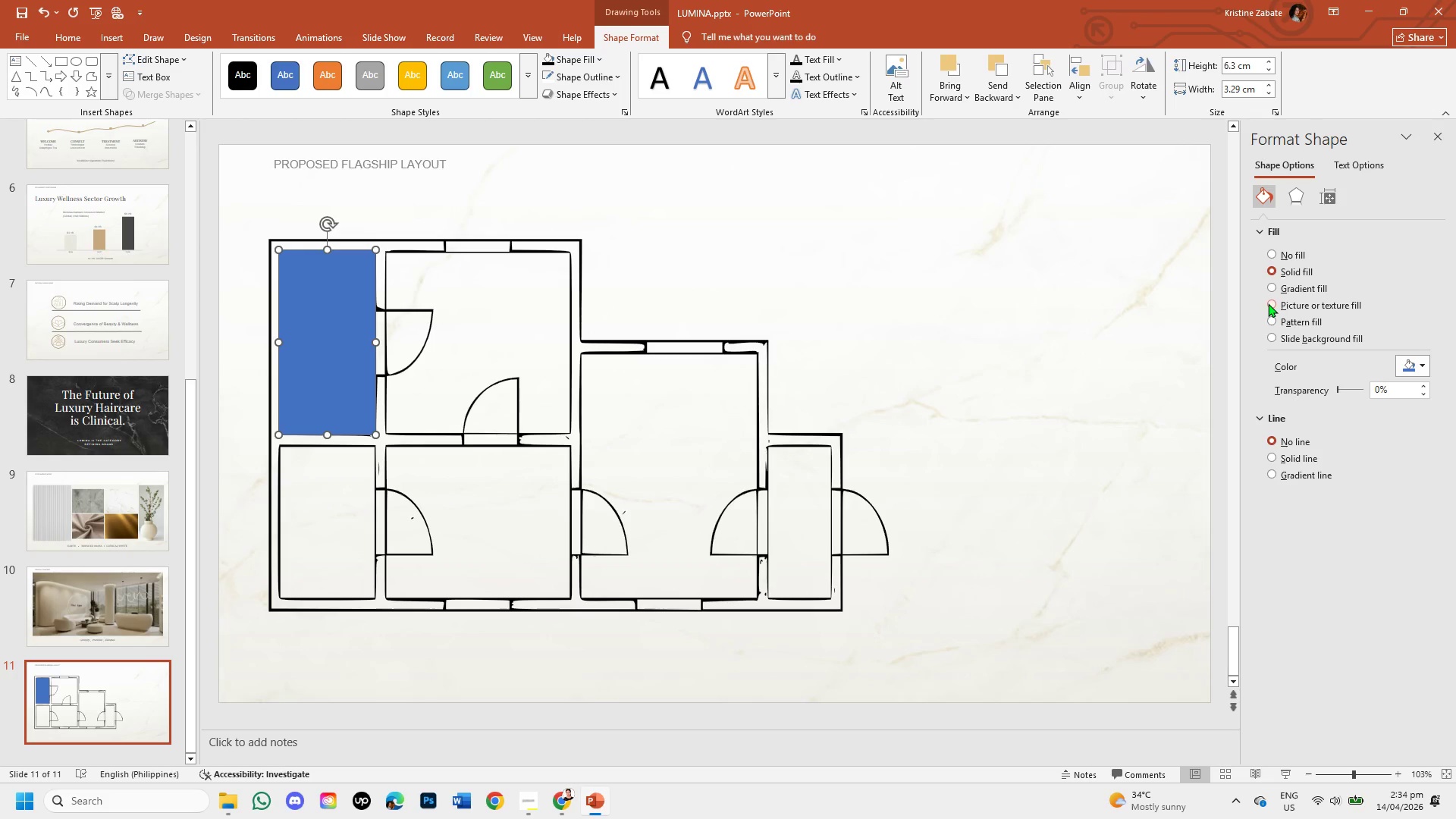 
left_click_drag(start_coordinate=[278, 249], to_coordinate=[282, 260])
 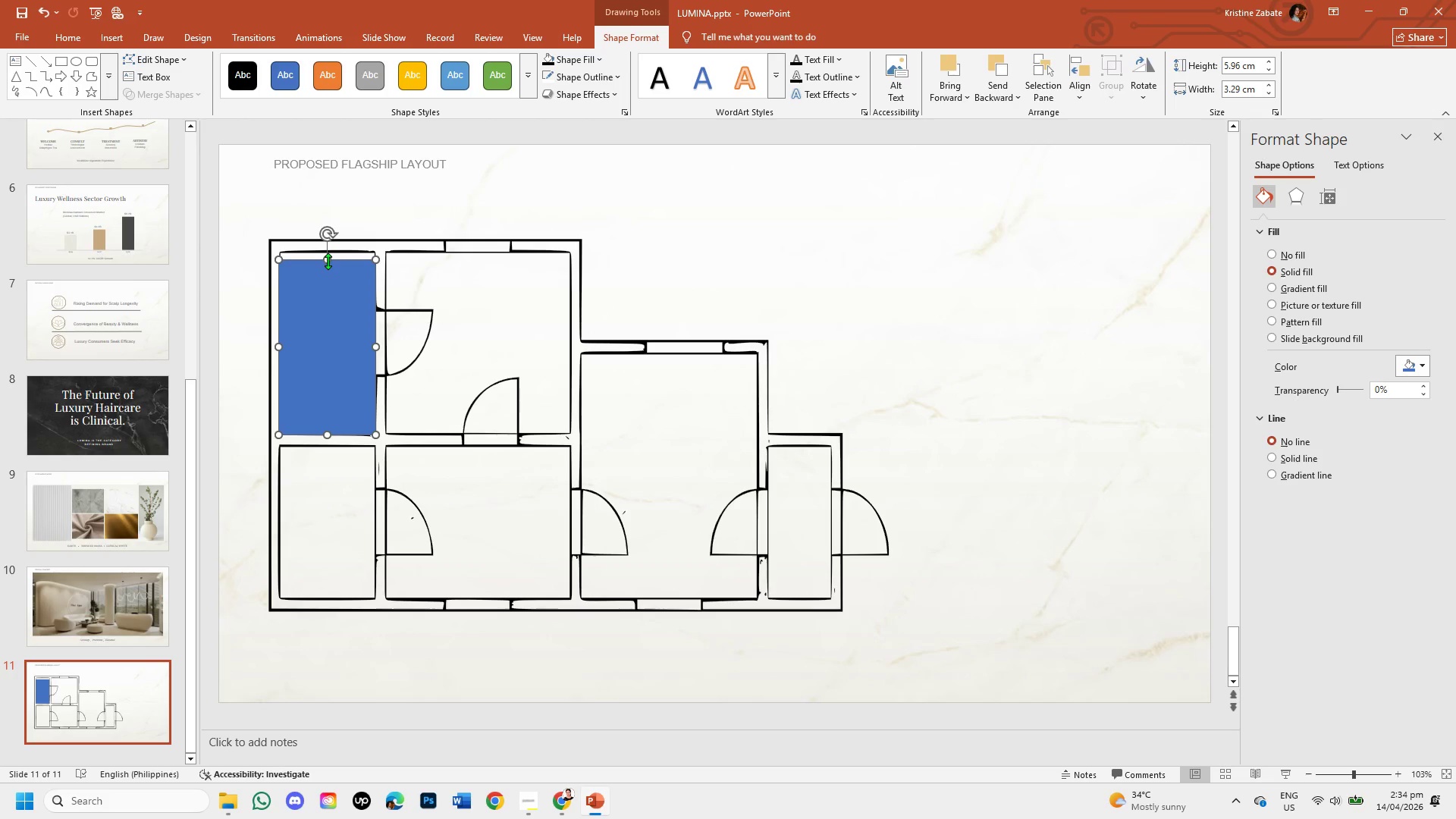 
left_click_drag(start_coordinate=[328, 261], to_coordinate=[328, 255])
 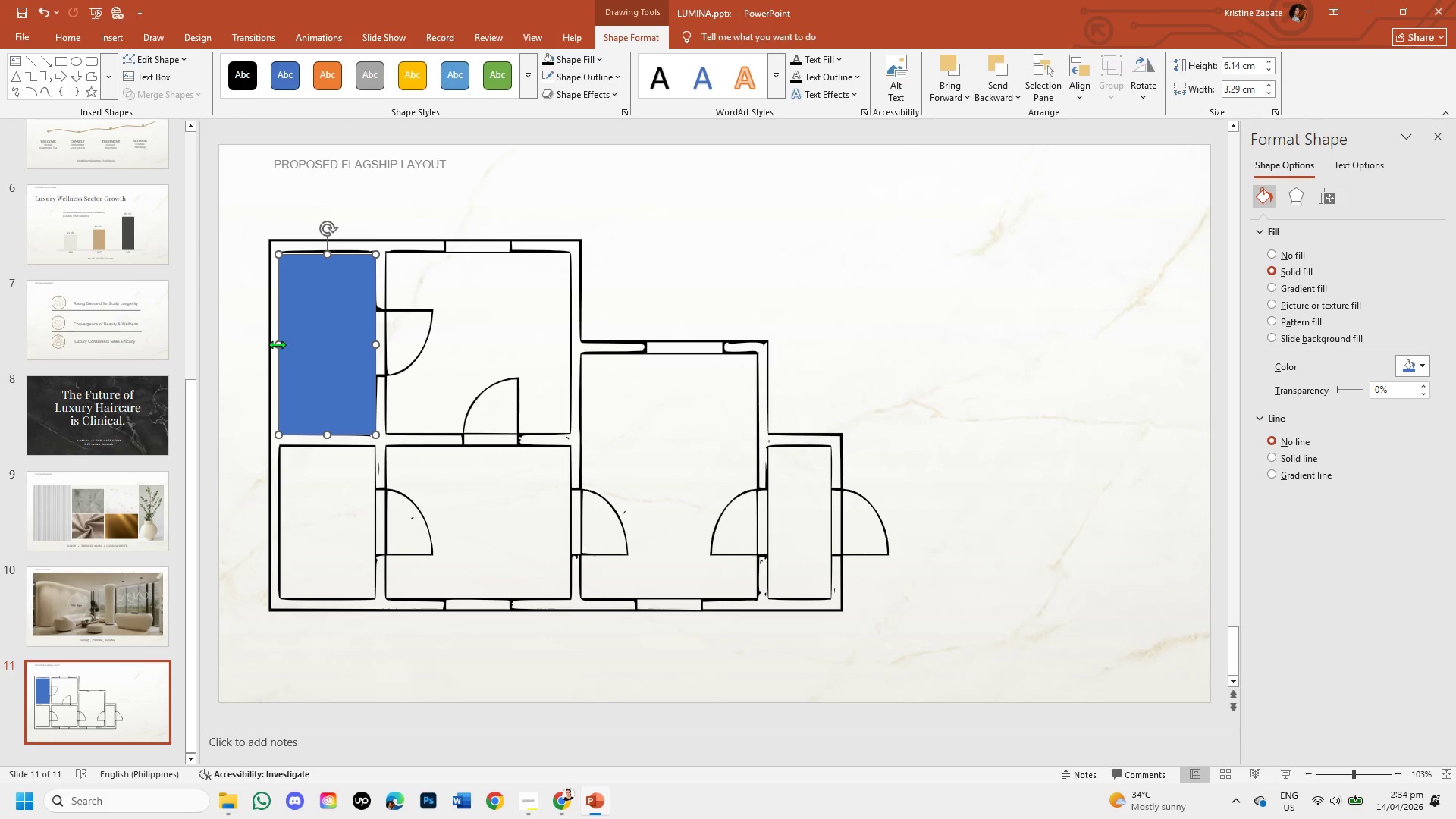 
left_click_drag(start_coordinate=[276, 345], to_coordinate=[281, 344])
 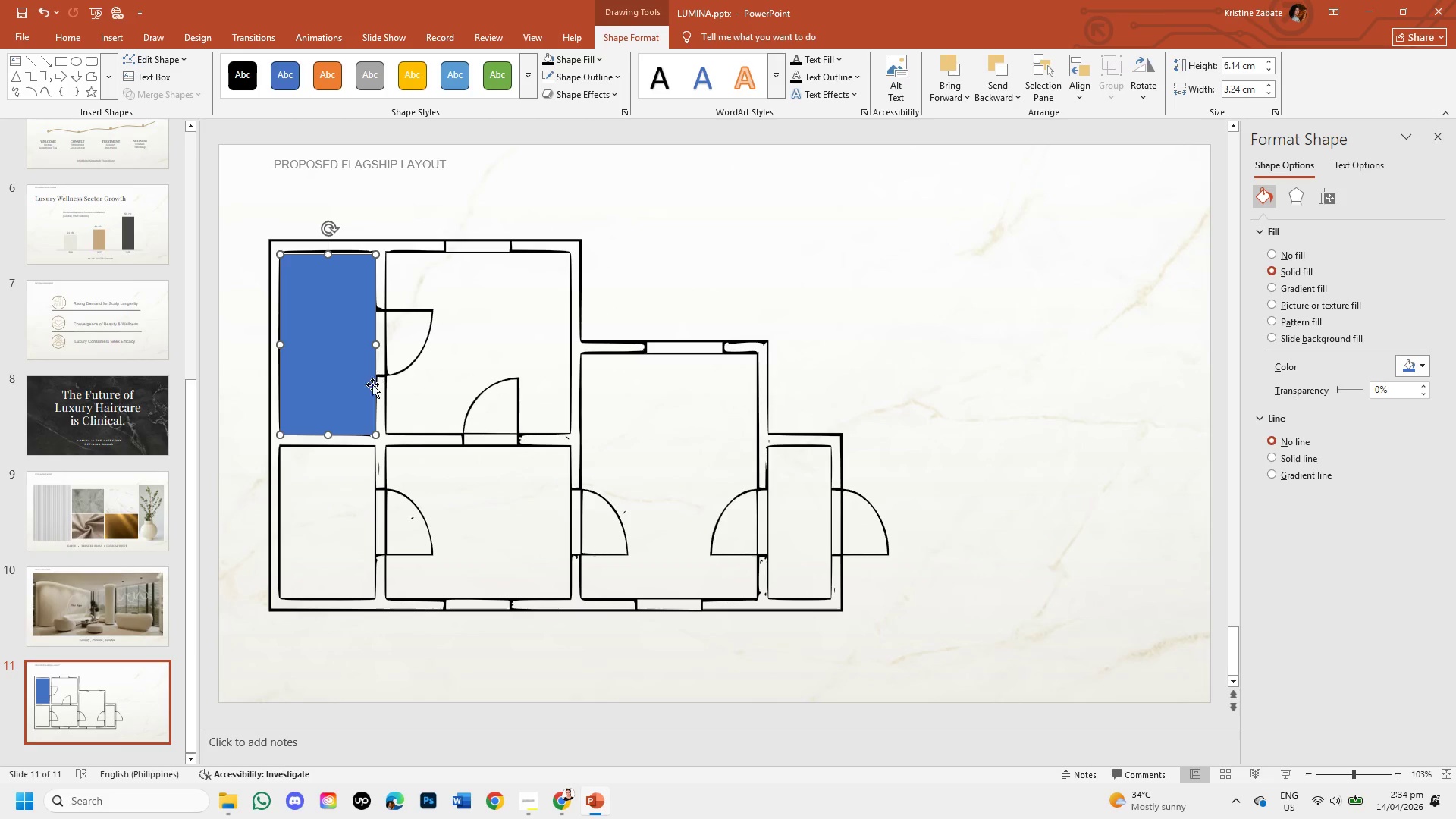 
wait(5.09)
 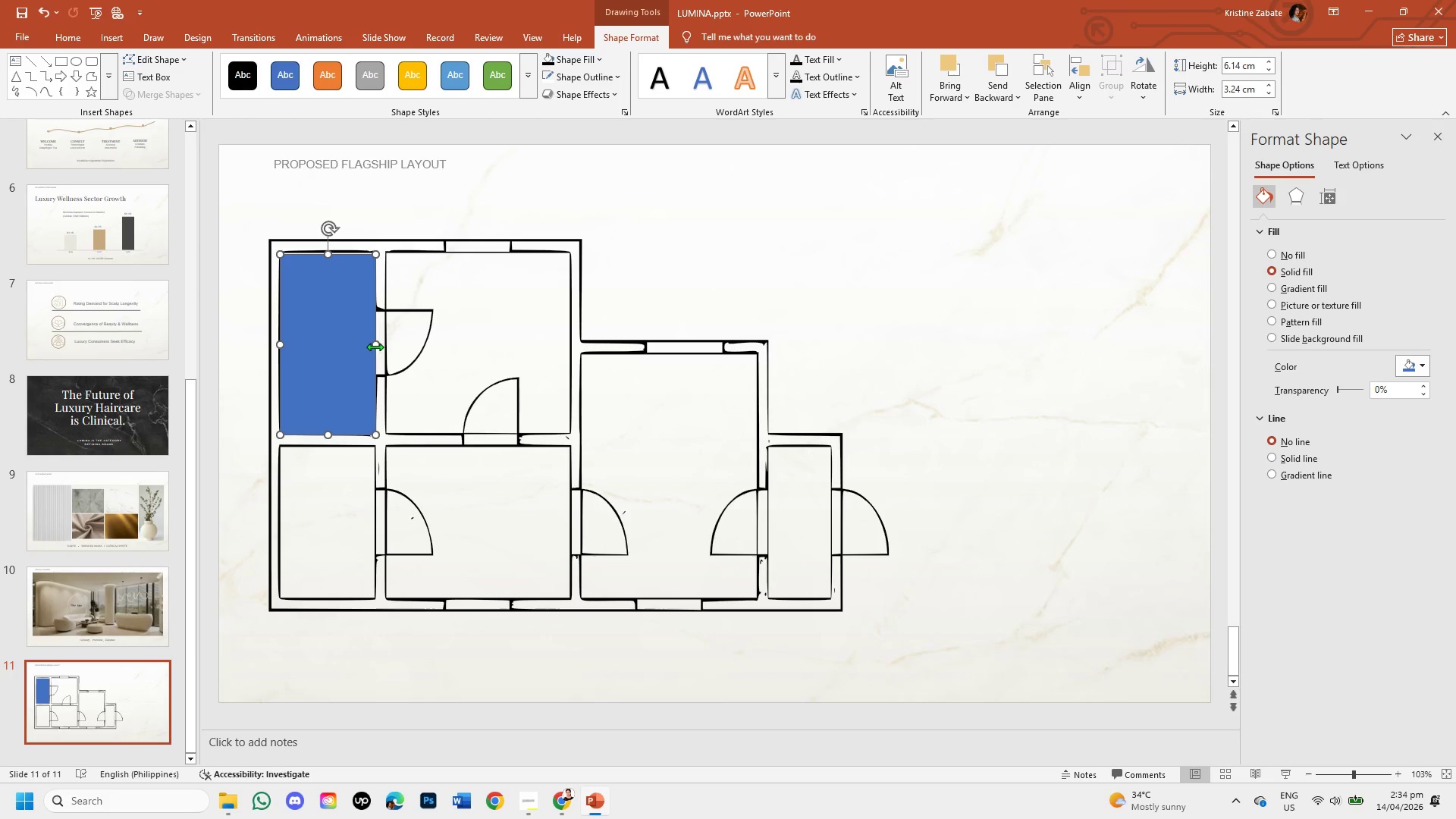 
left_click_drag(start_coordinate=[379, 342], to_coordinate=[373, 343])
 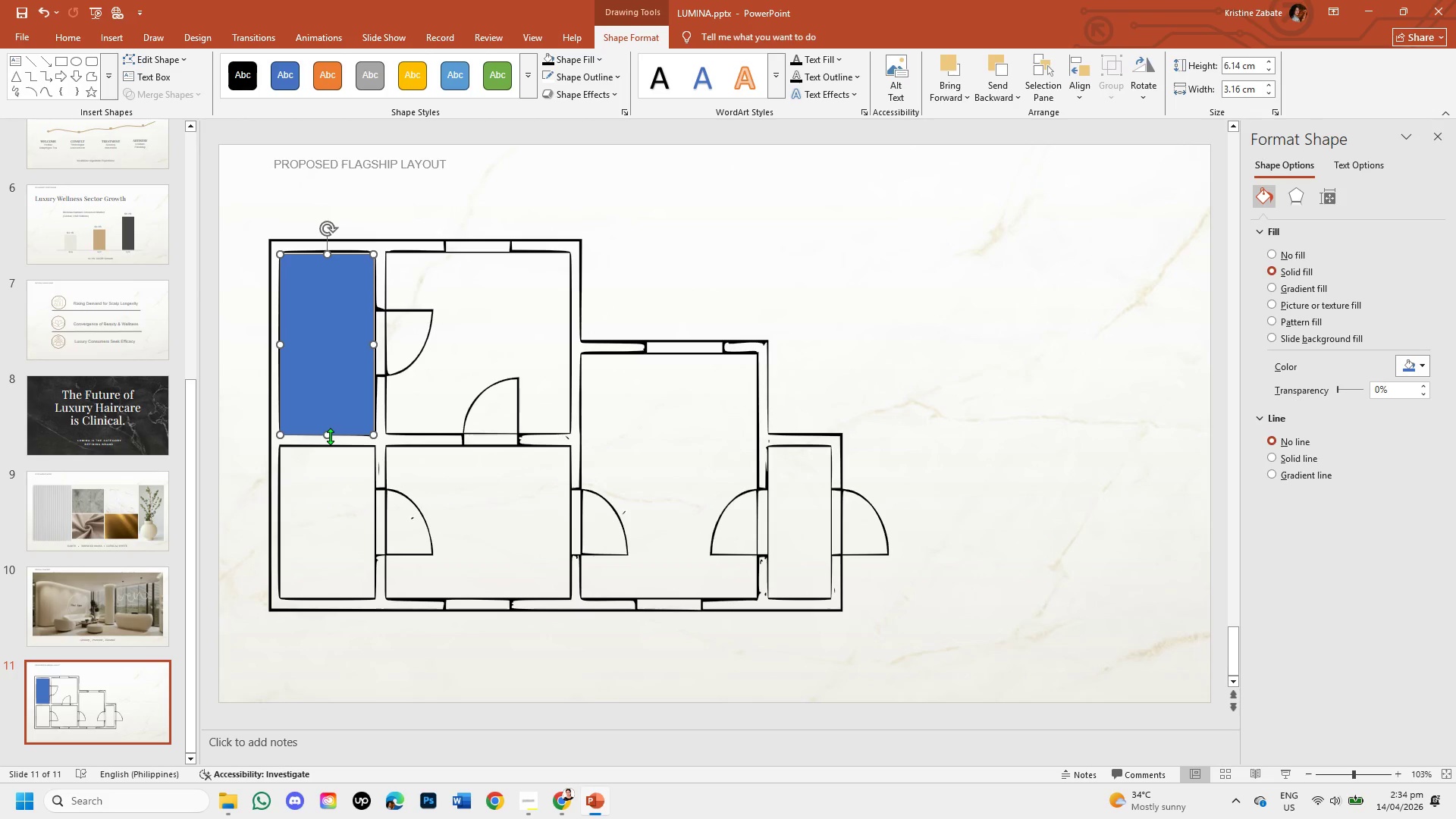 
left_click_drag(start_coordinate=[325, 436], to_coordinate=[331, 431])
 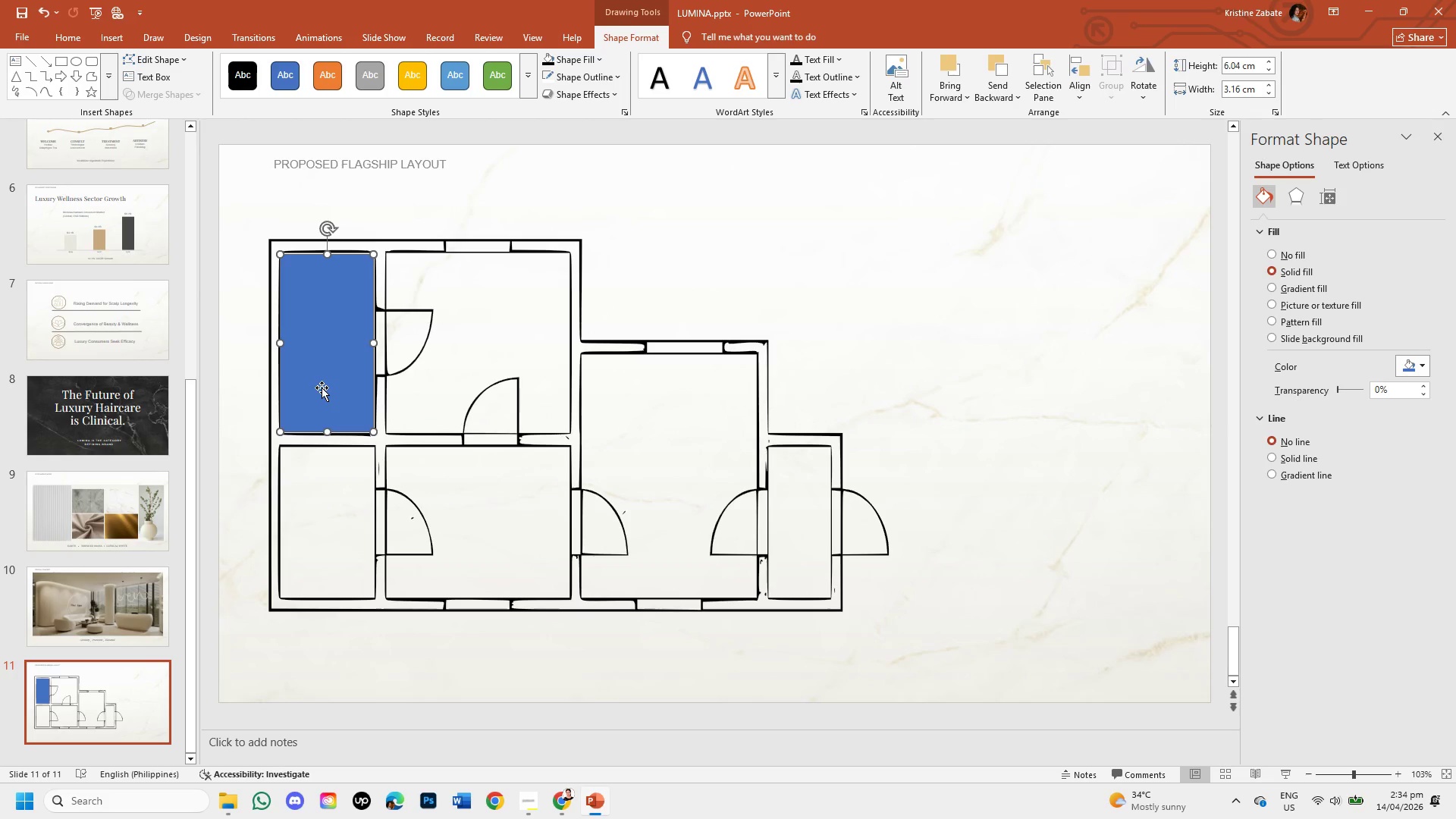 
left_click([322, 388])
 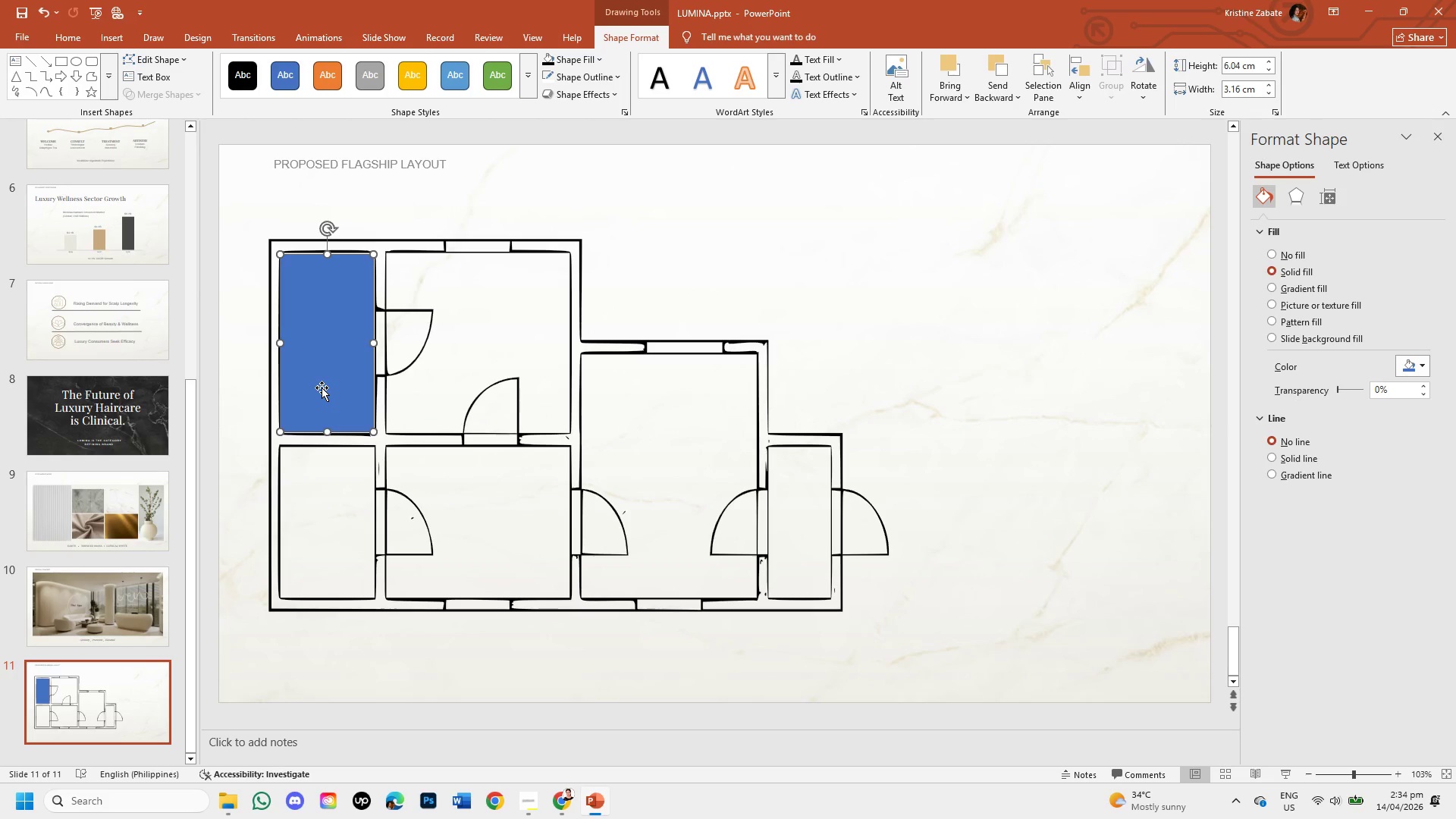 
key(Control+C)
 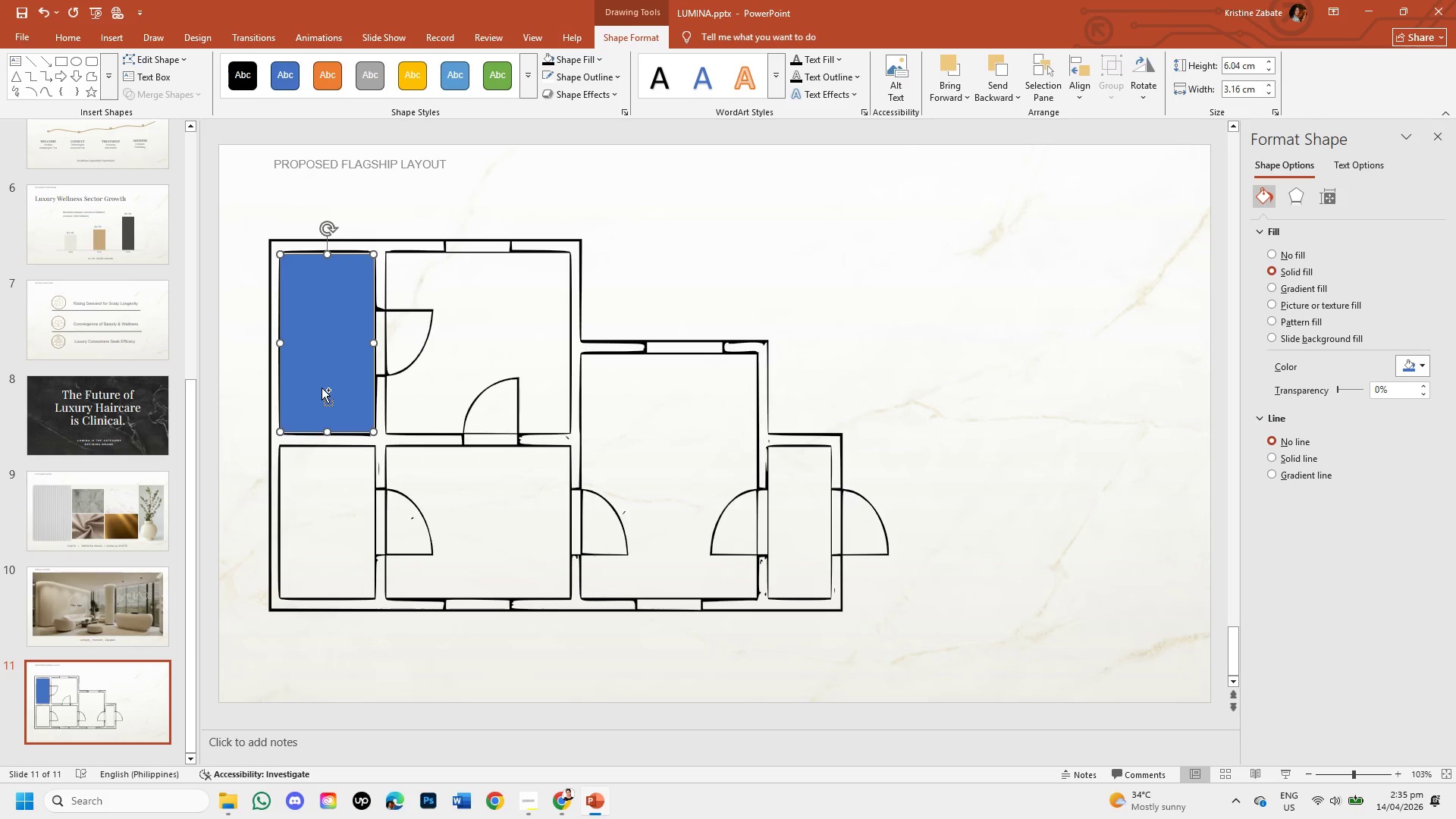 
key(Control+V)
 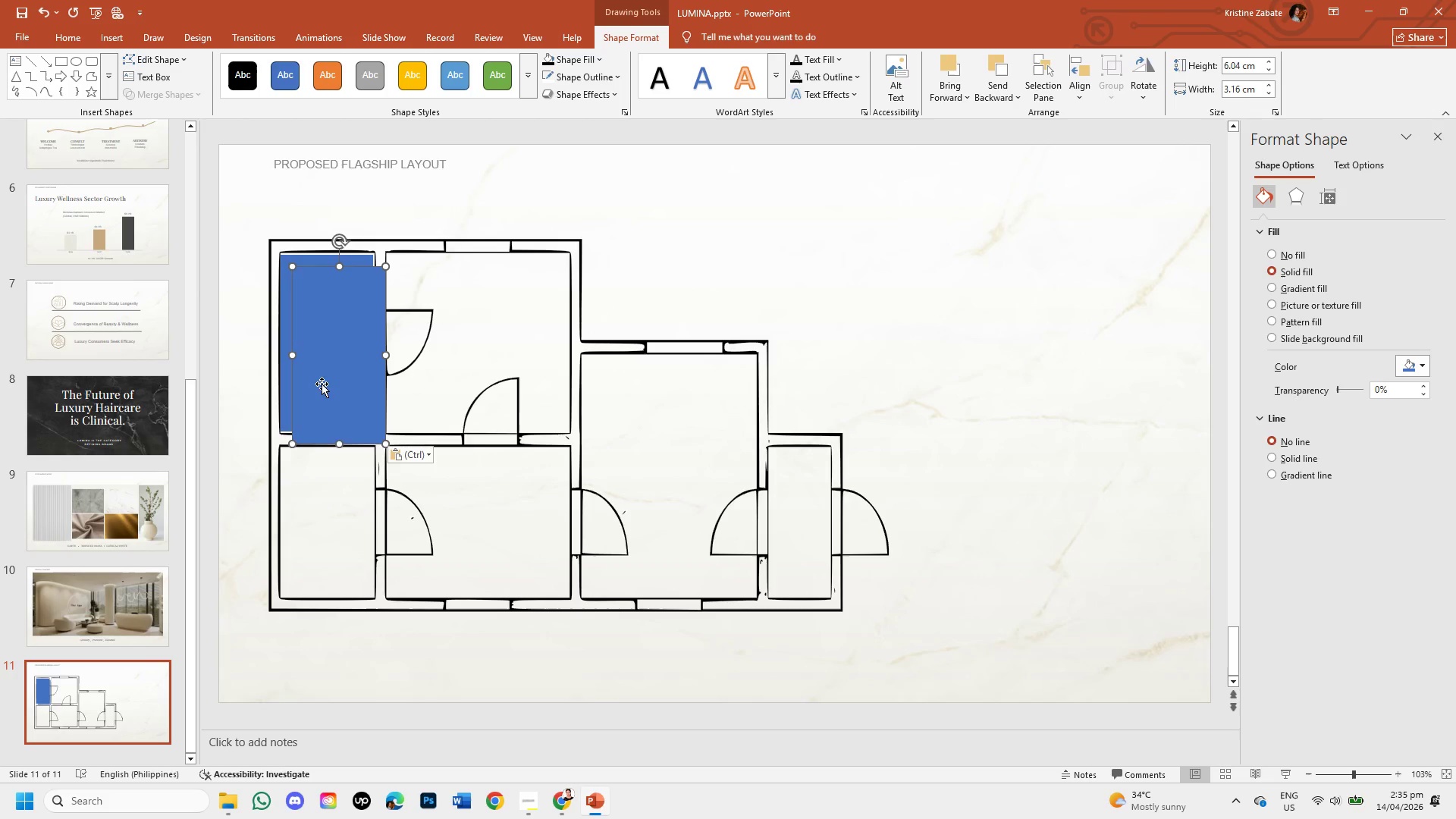 
left_click_drag(start_coordinate=[324, 384], to_coordinate=[311, 566])
 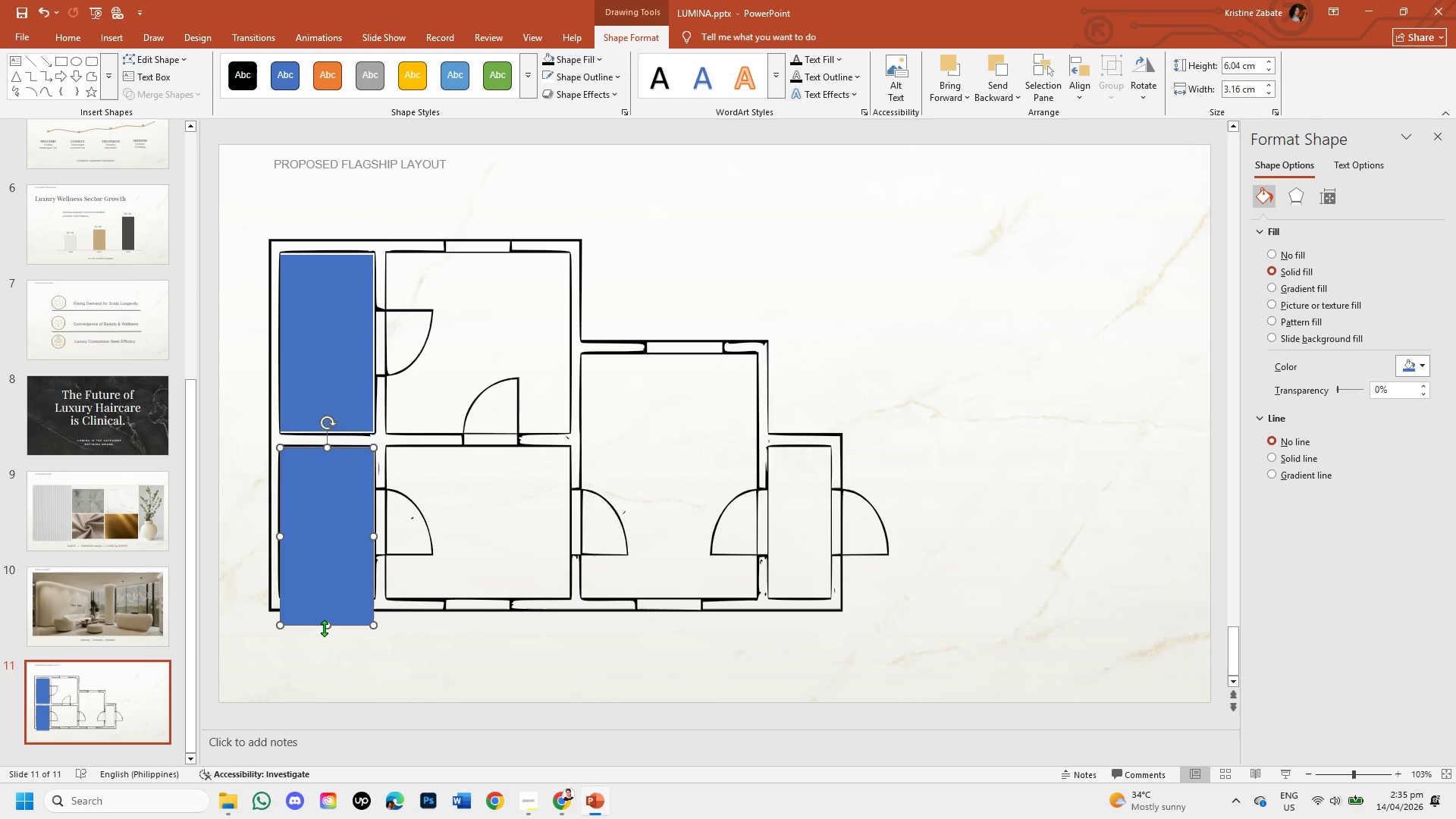 
left_click_drag(start_coordinate=[324, 628], to_coordinate=[324, 598])
 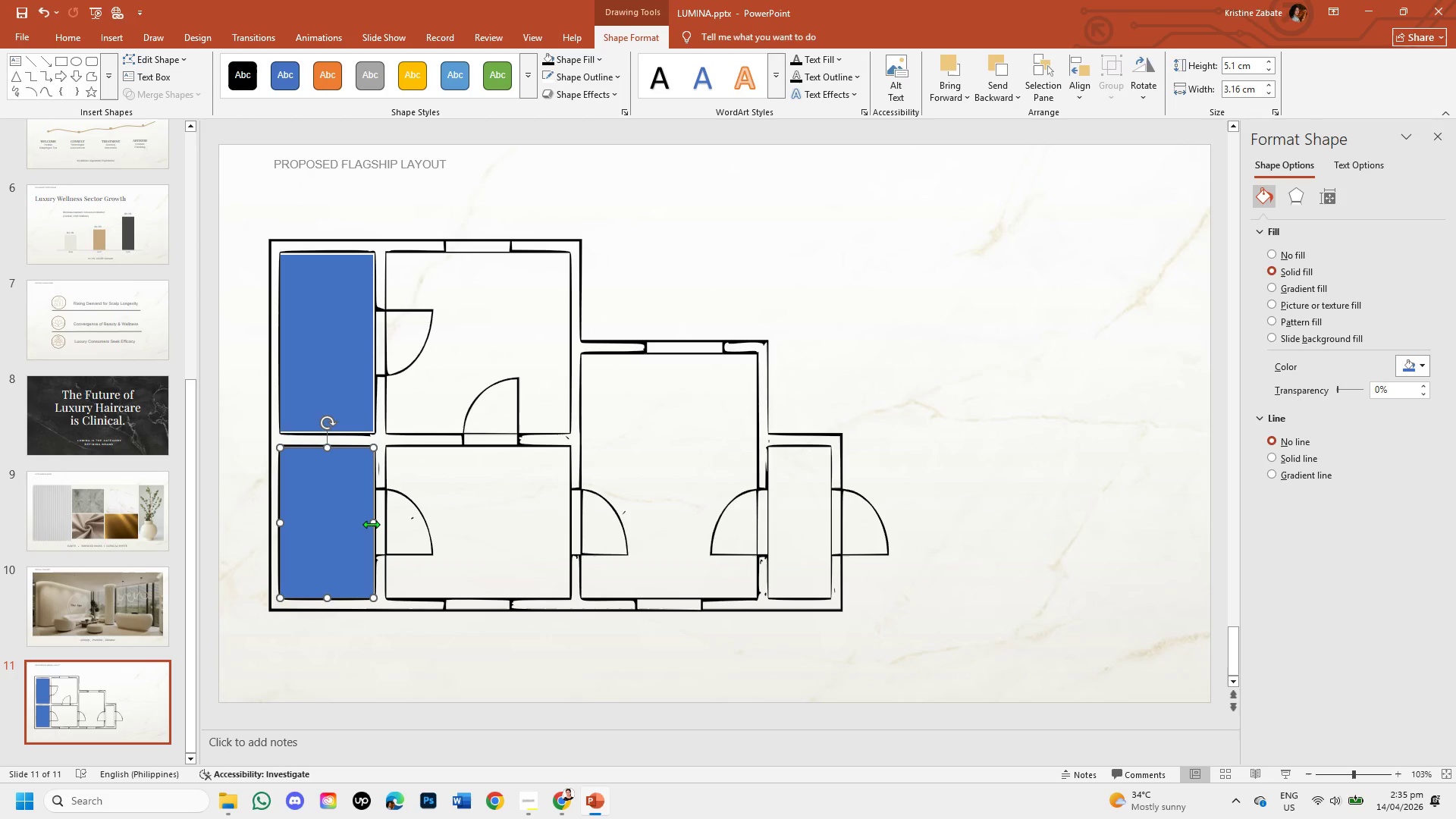 
left_click([444, 538])
 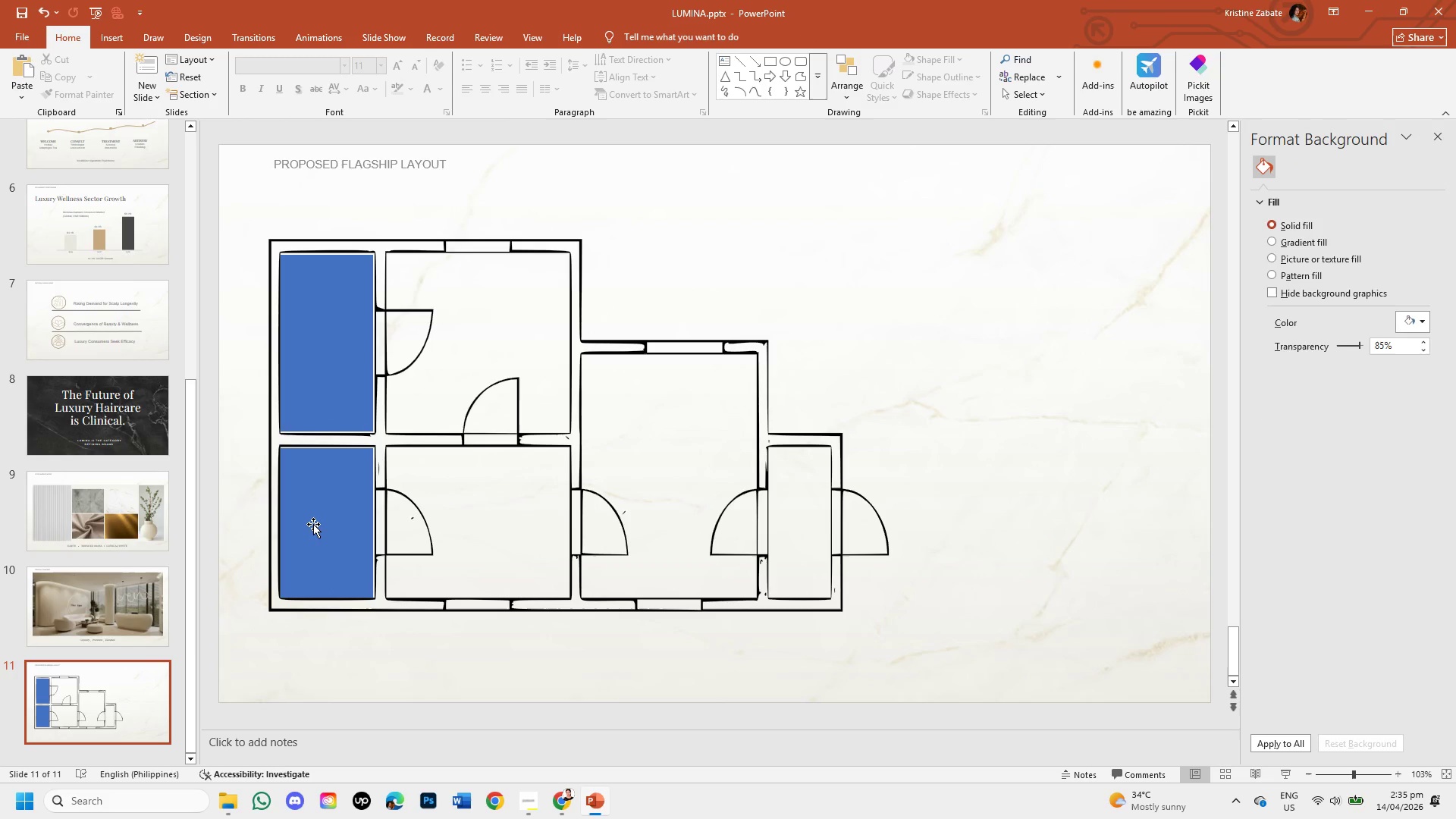 
left_click([313, 524])
 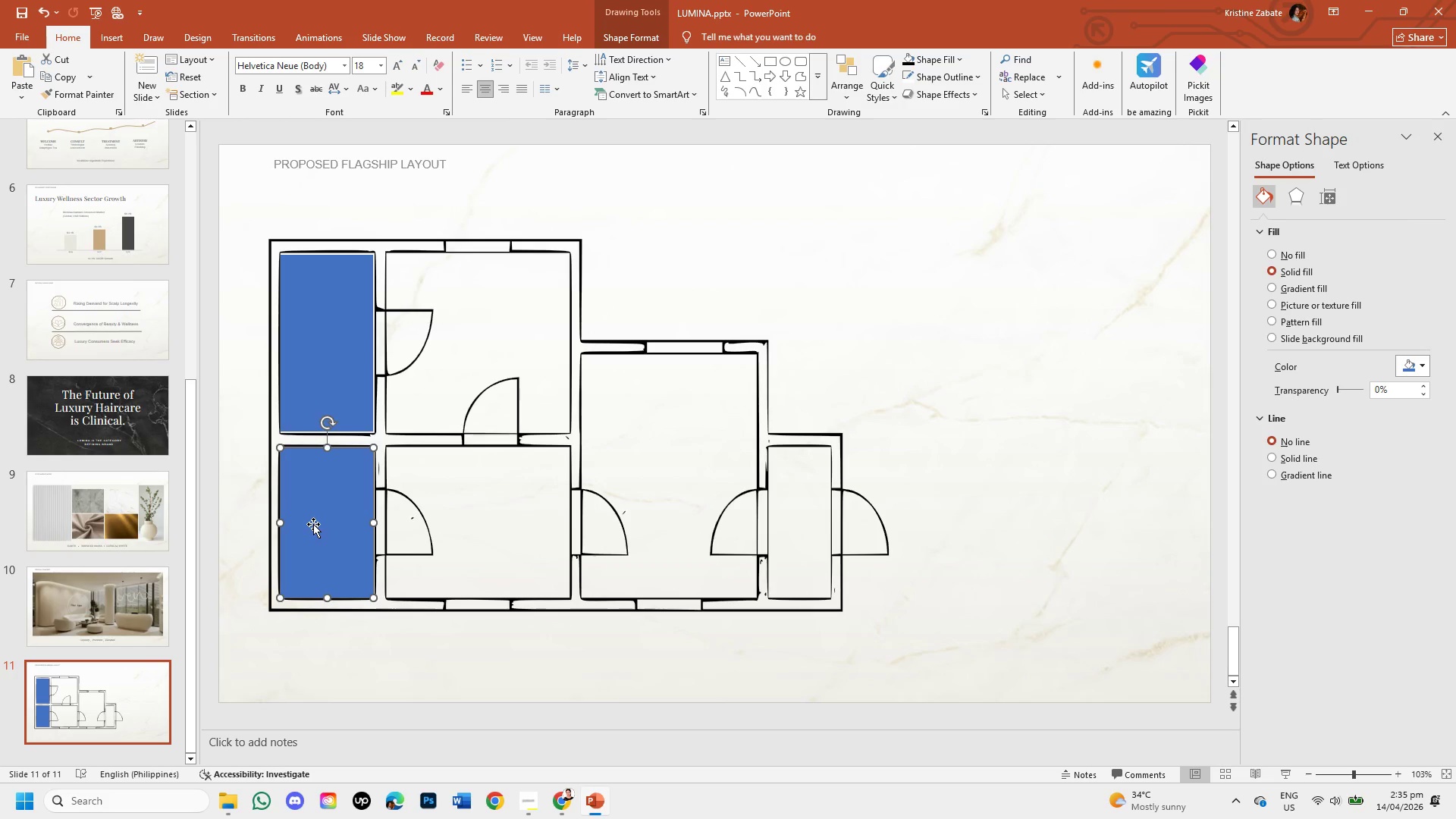 
key(Control+C)
 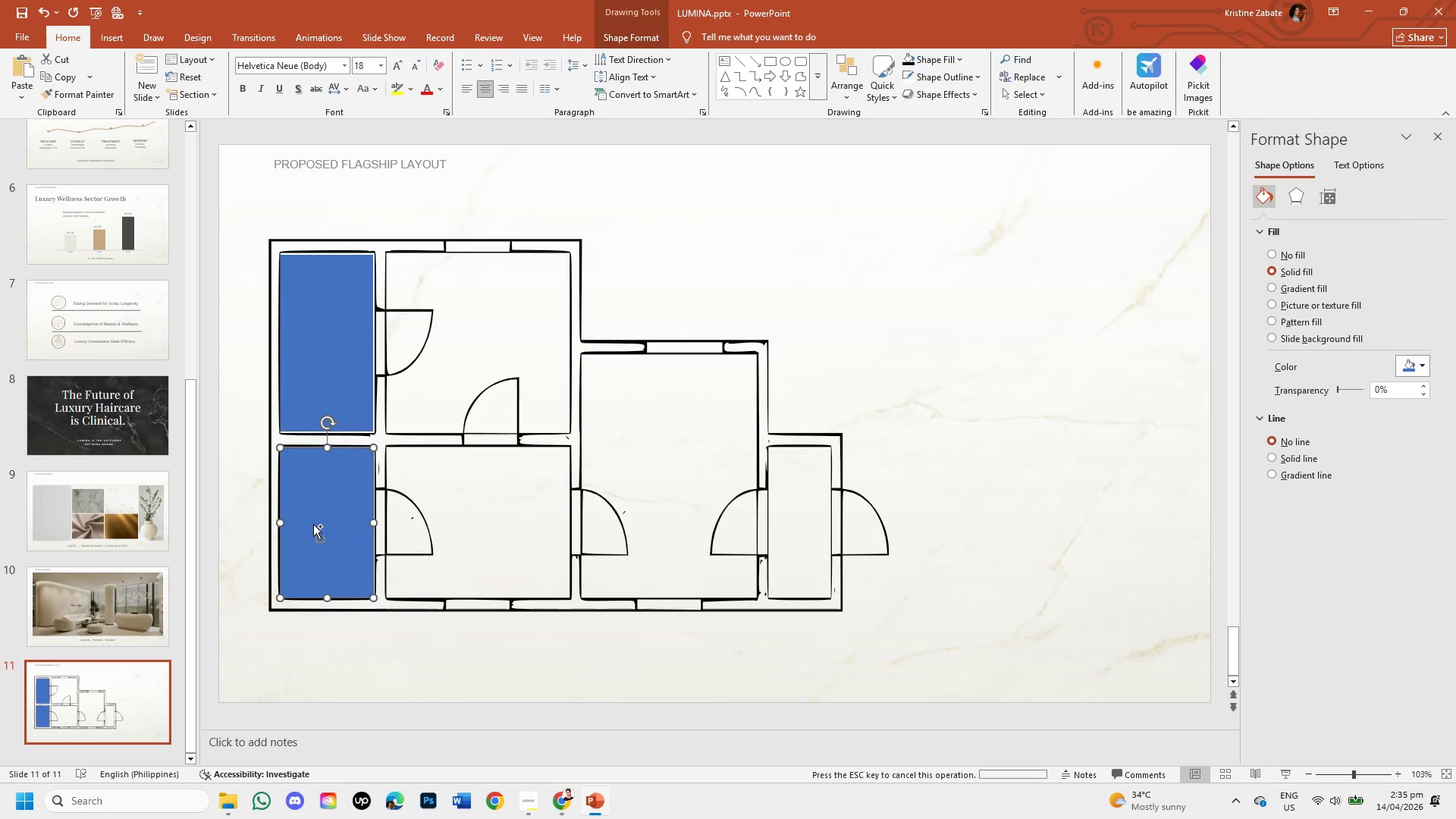 
key(Control+V)
 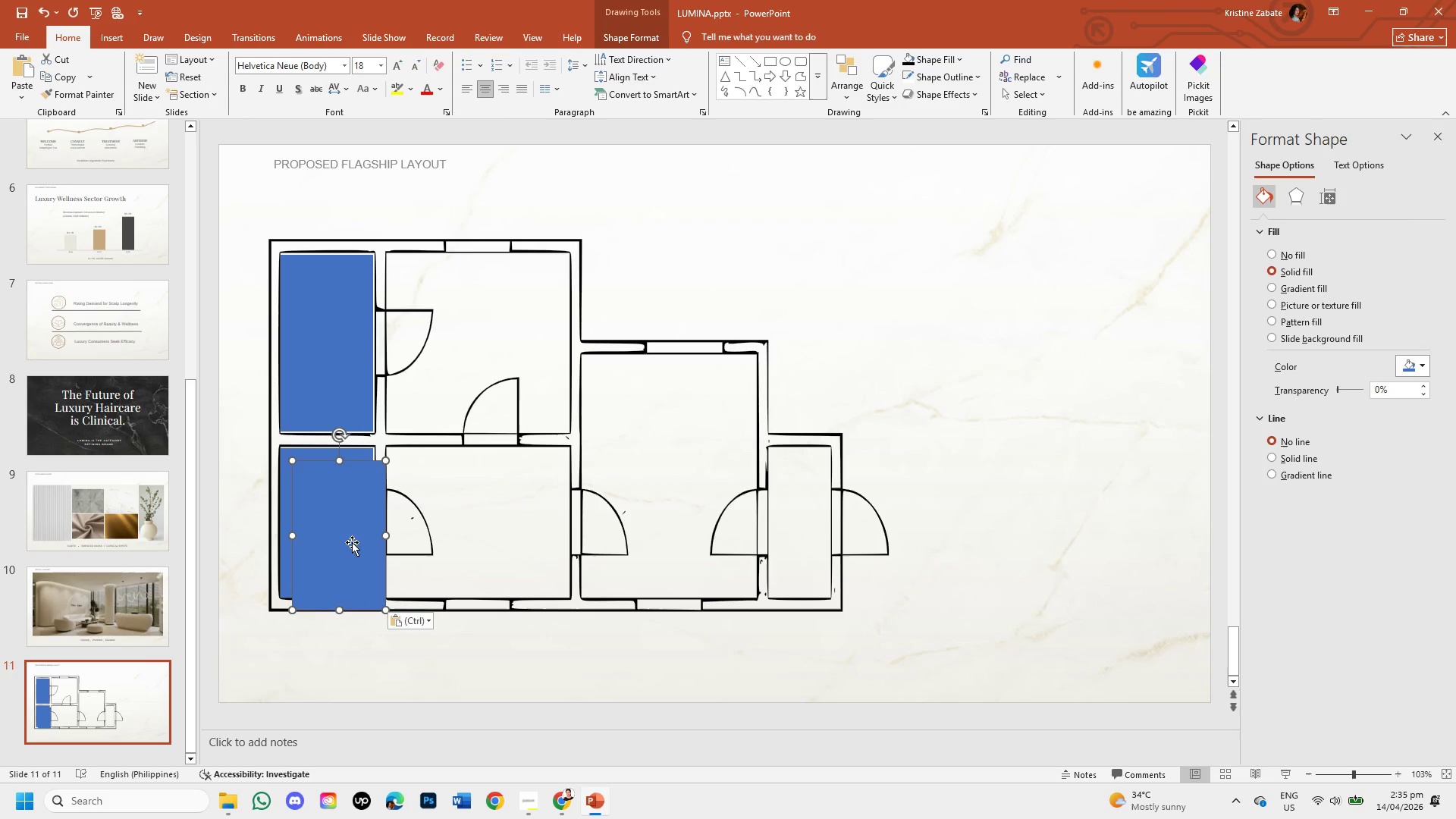 
left_click_drag(start_coordinate=[352, 542], to_coordinate=[538, 531])
 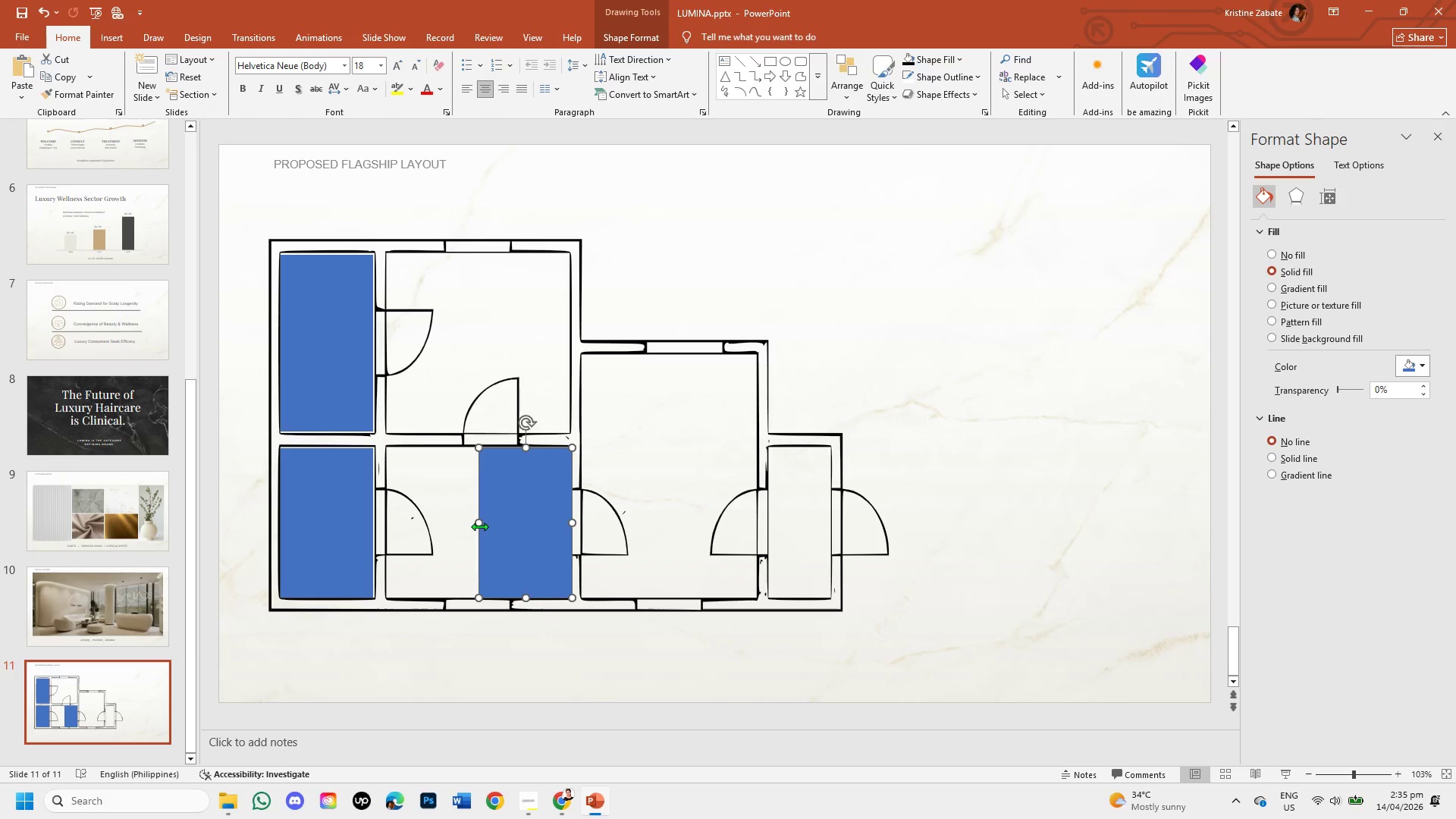 
left_click_drag(start_coordinate=[479, 526], to_coordinate=[387, 528])
 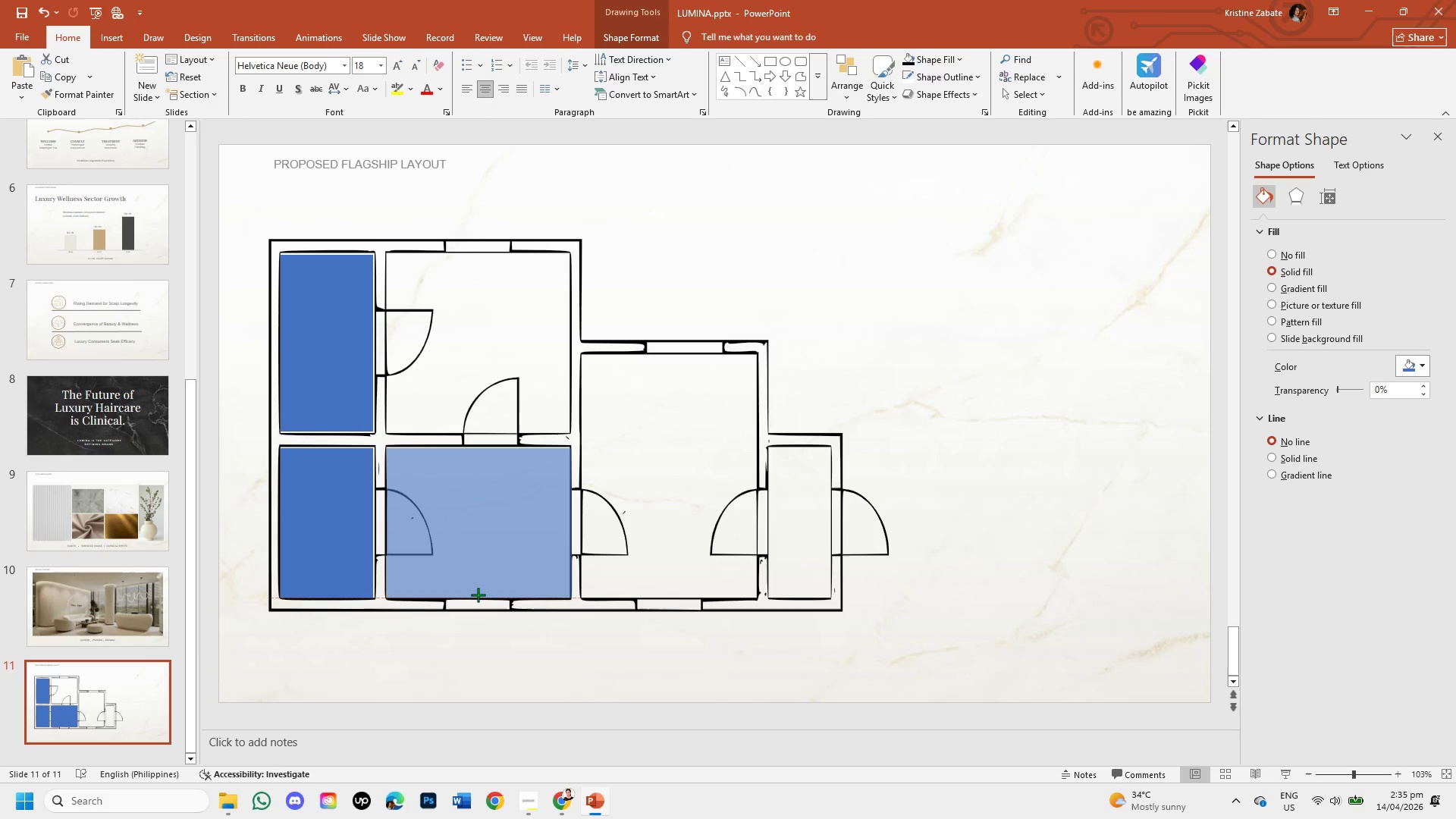 
wait(5.48)
 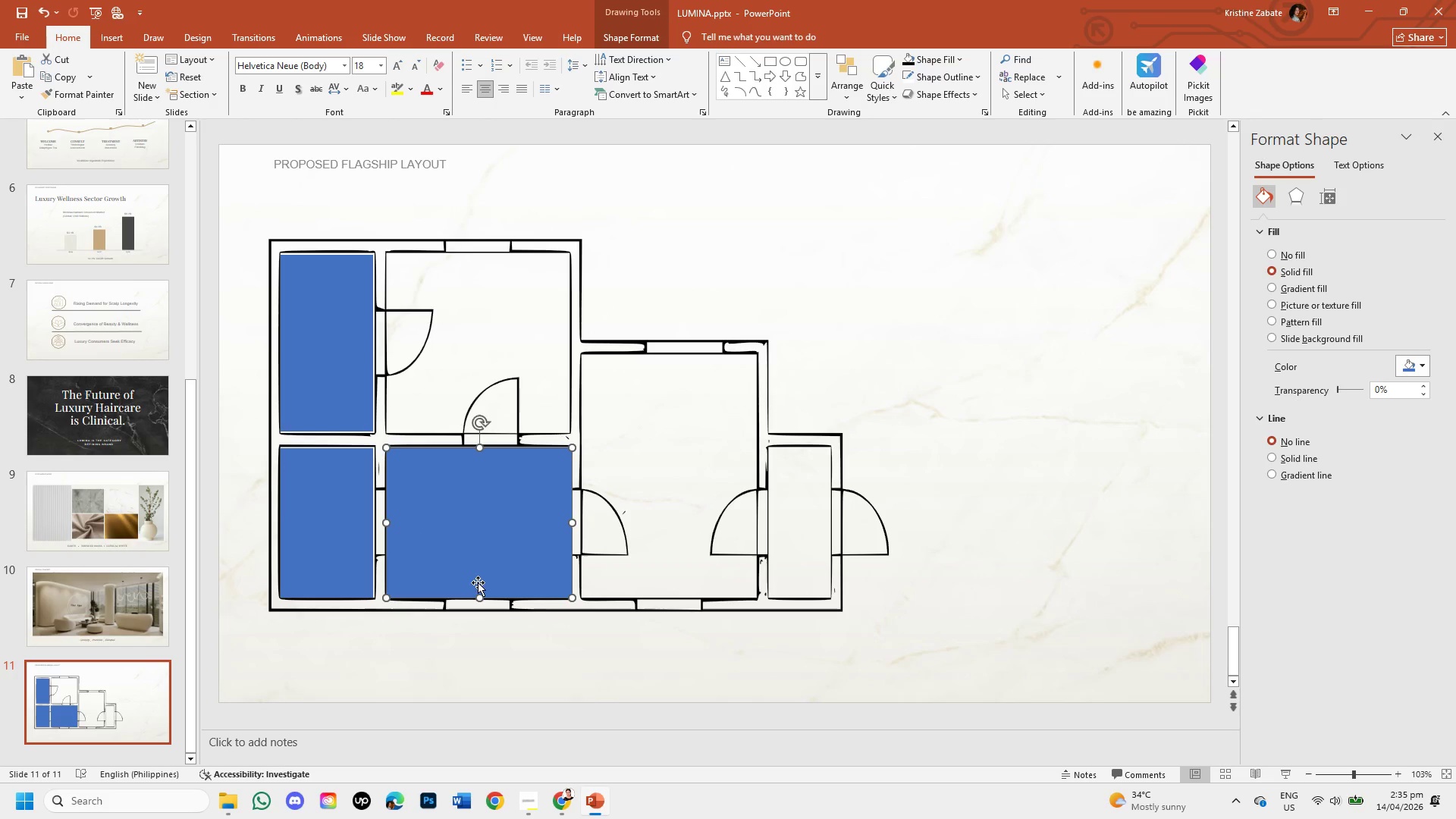 
left_click([607, 526])
 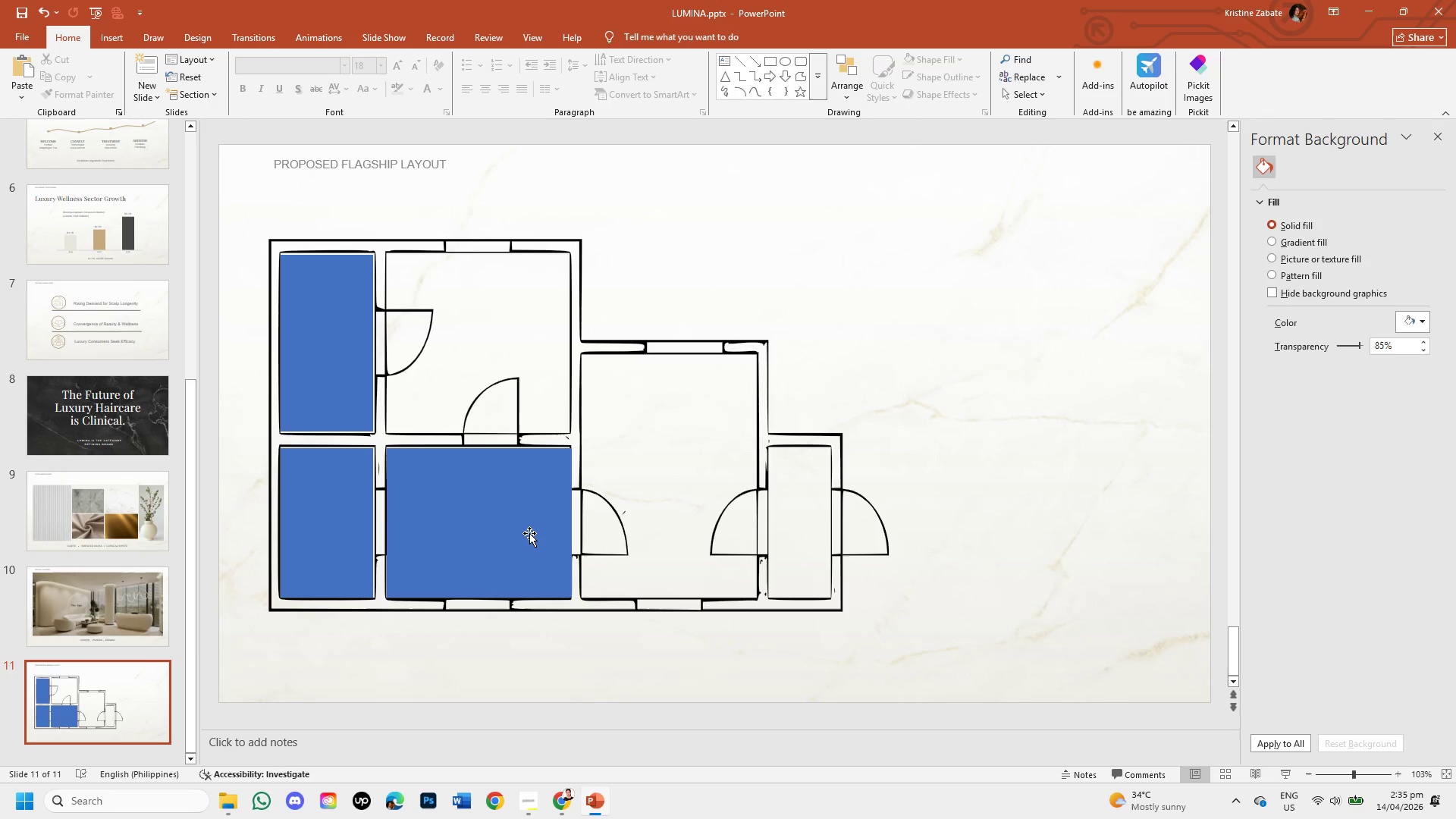 
left_click([529, 533])
 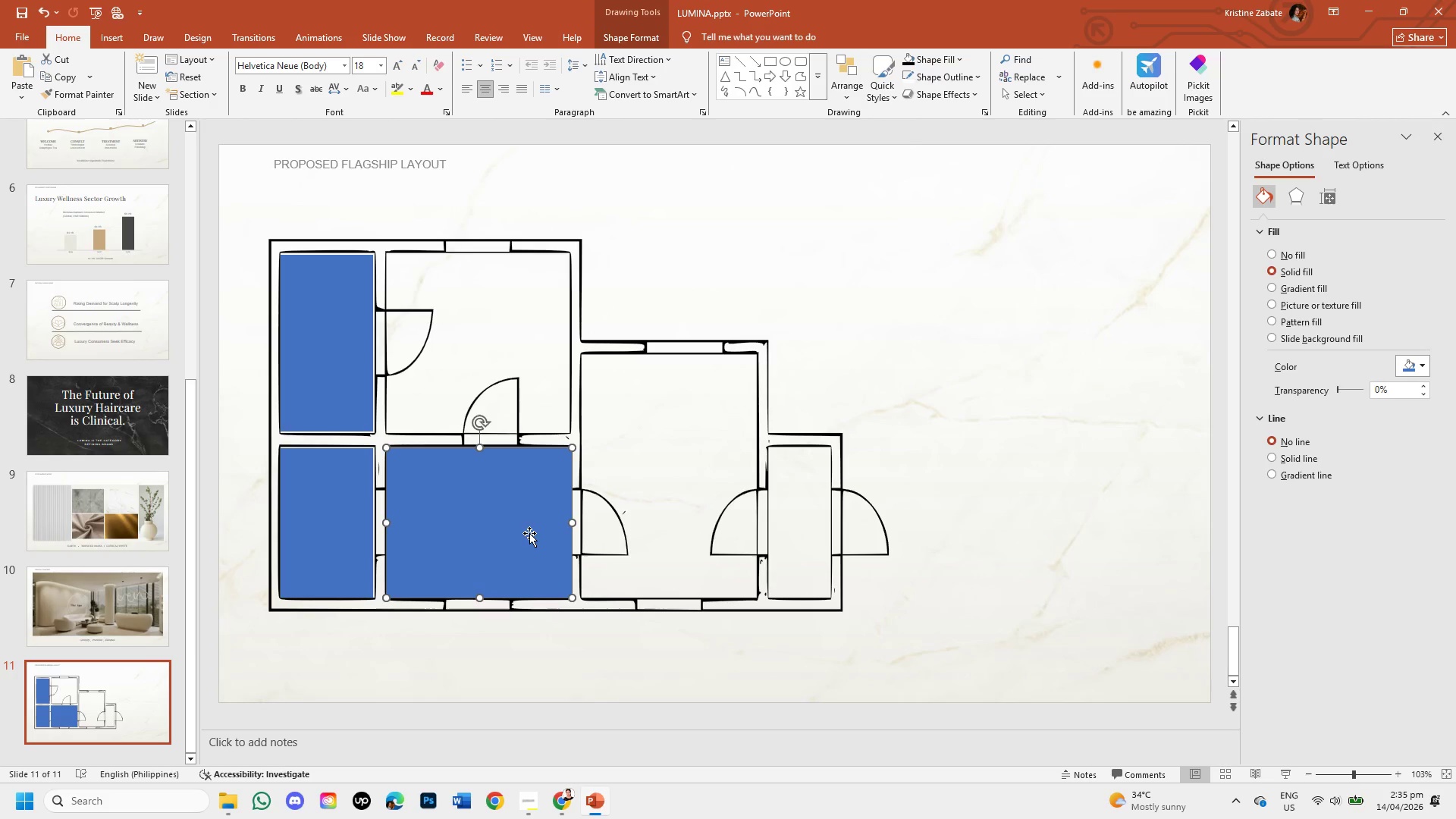 
key(Control+C)
 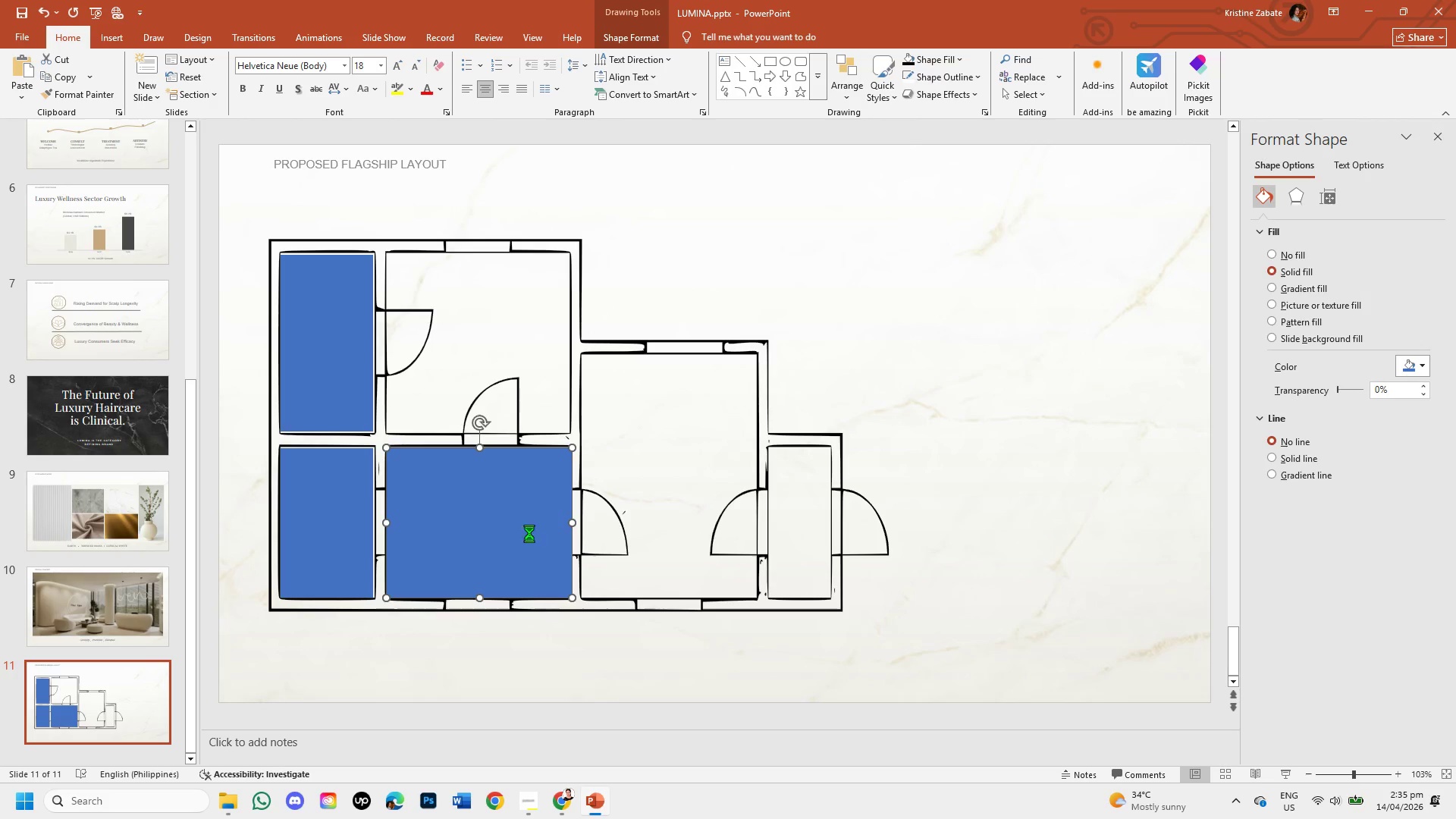 
key(Control+V)
 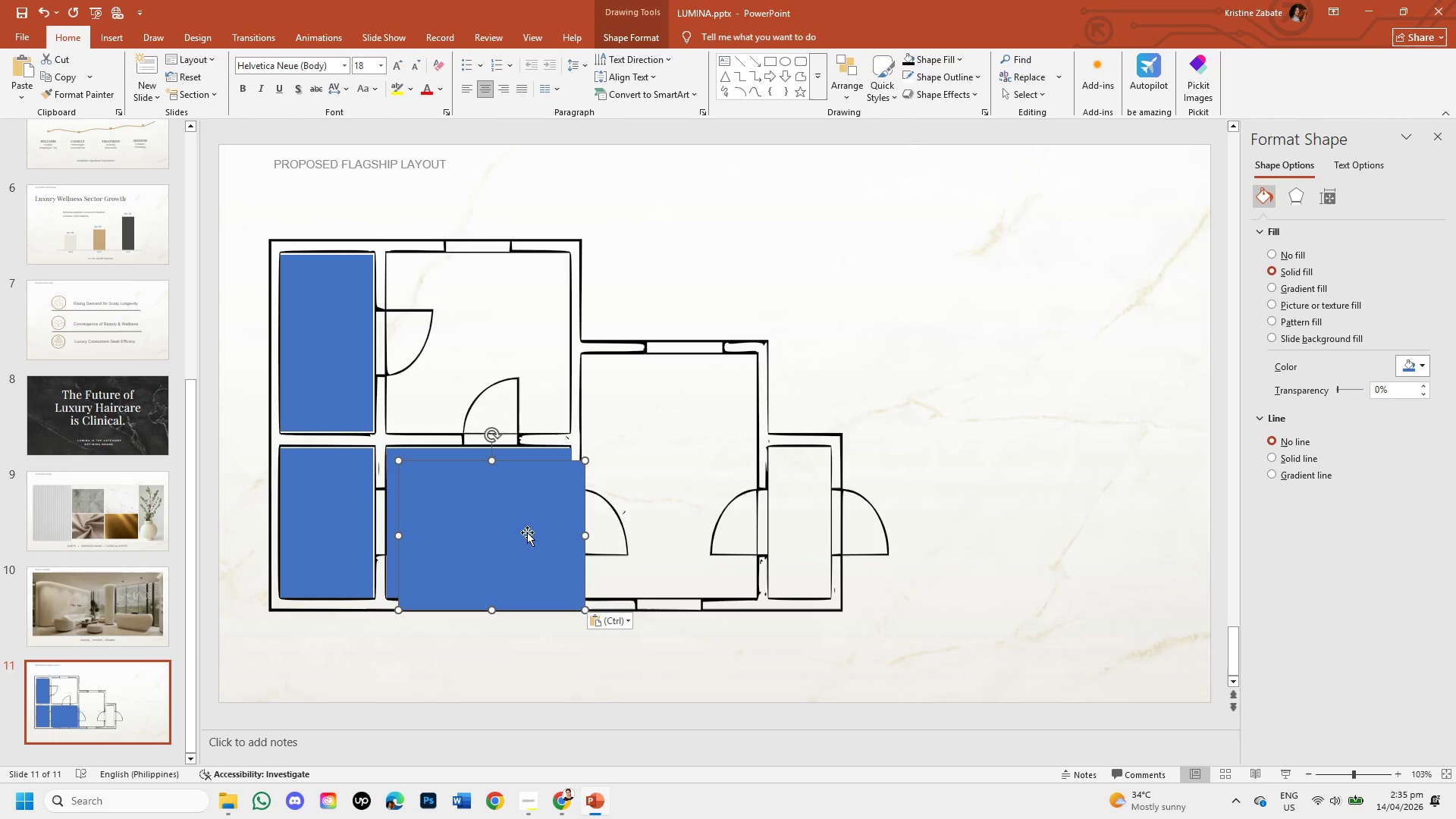 
left_click_drag(start_coordinate=[527, 532], to_coordinate=[516, 325])
 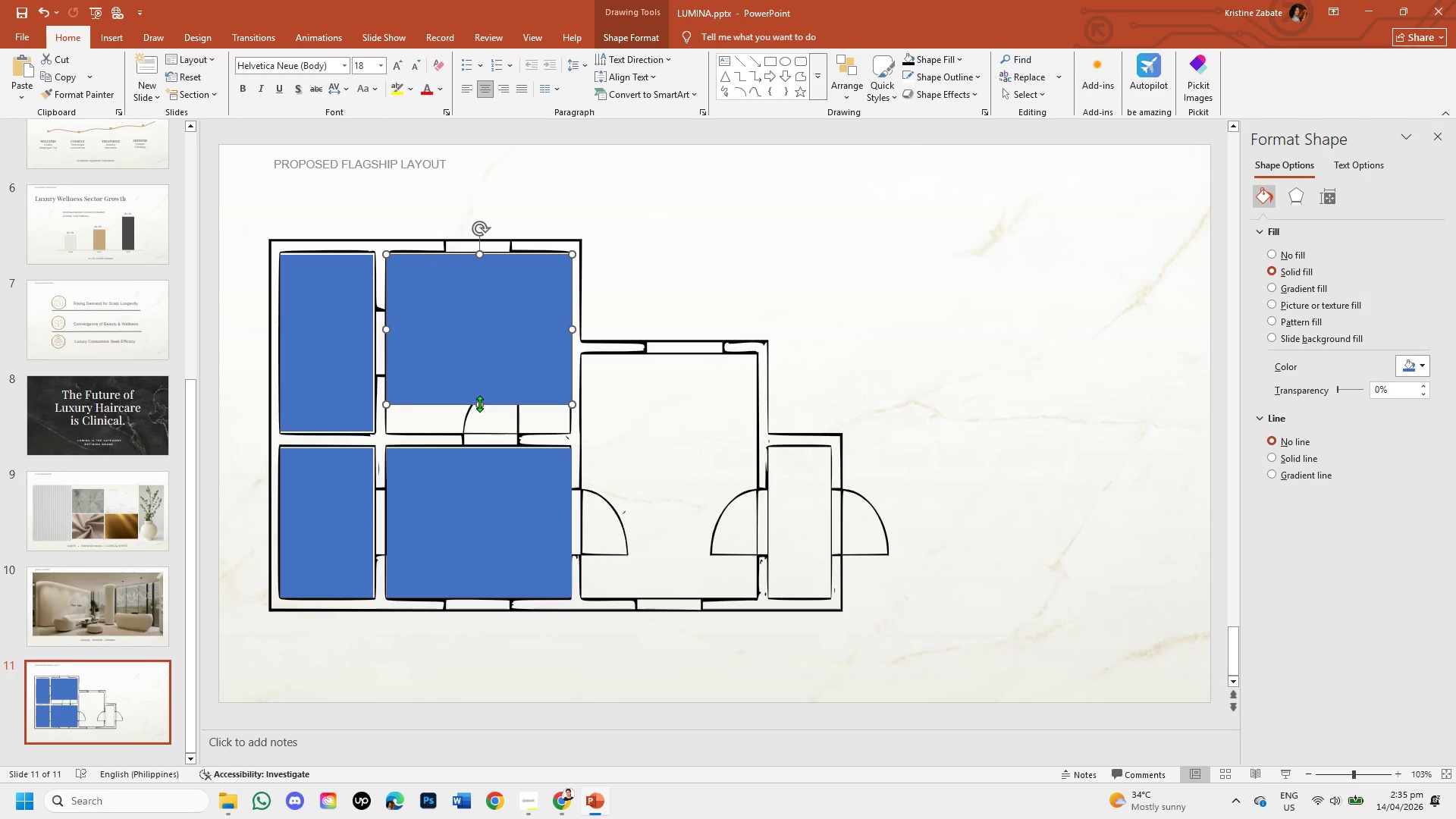 
left_click_drag(start_coordinate=[479, 403], to_coordinate=[482, 430])
 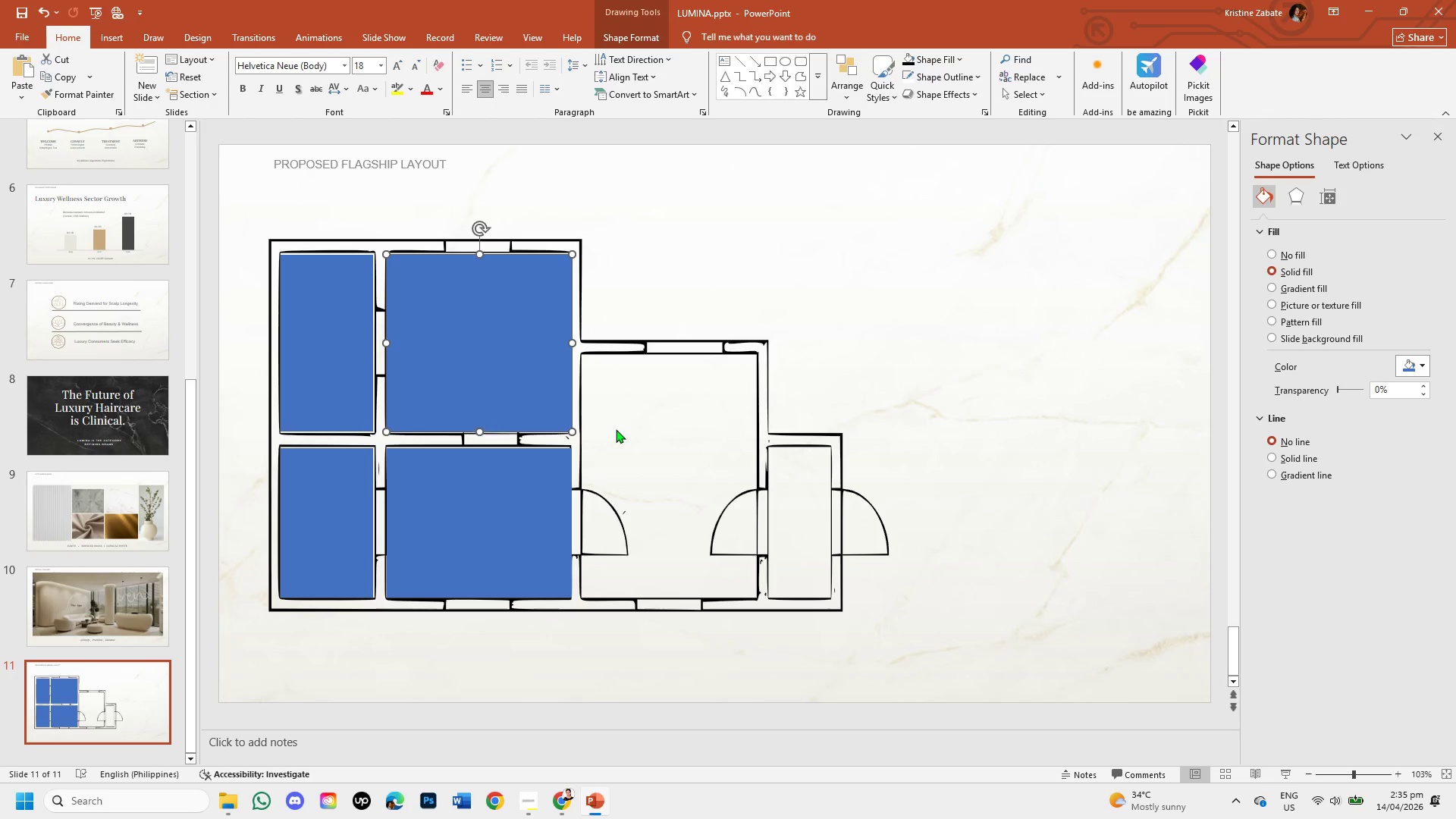 
left_click([616, 429])
 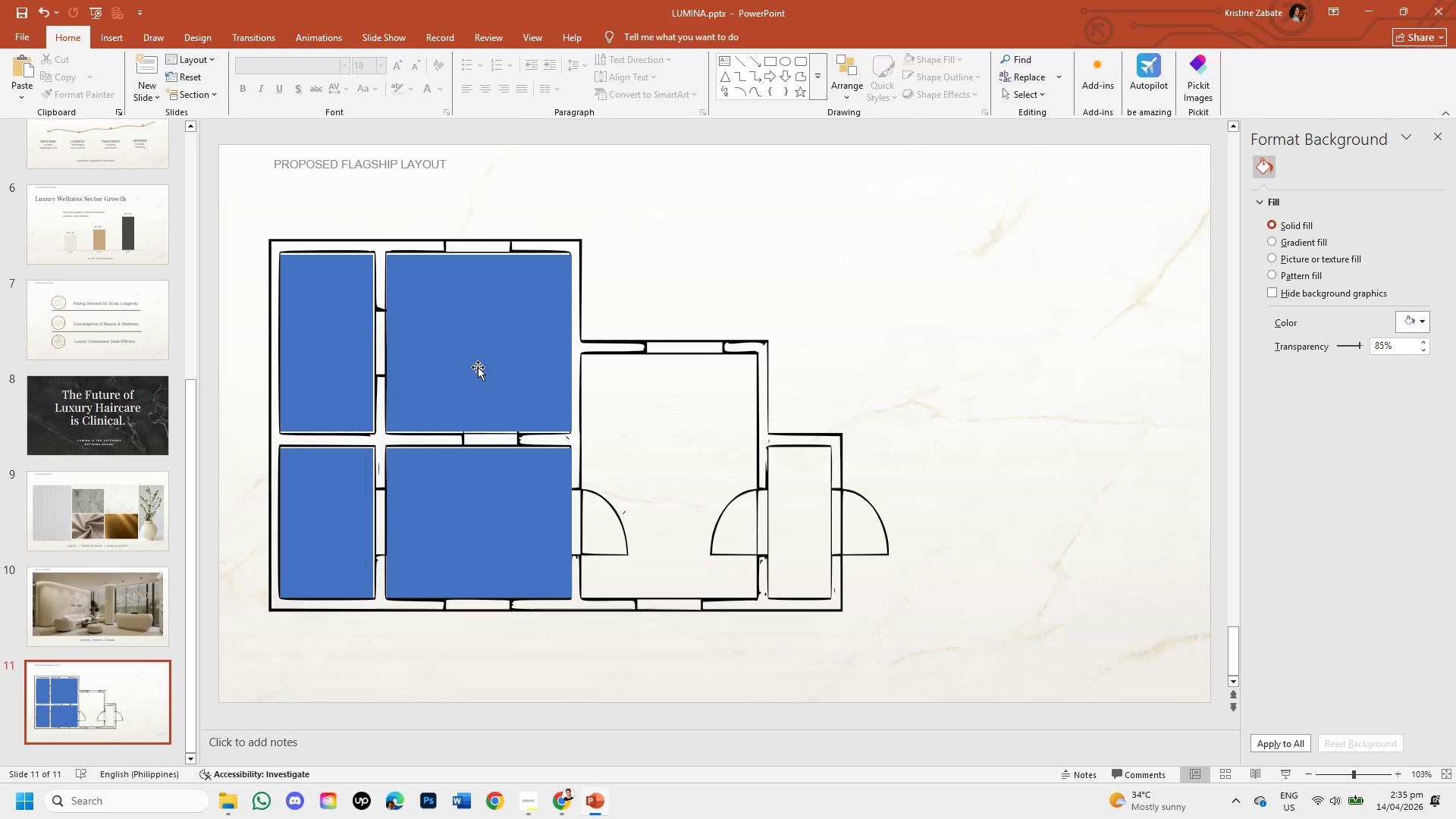 
left_click([478, 367])
 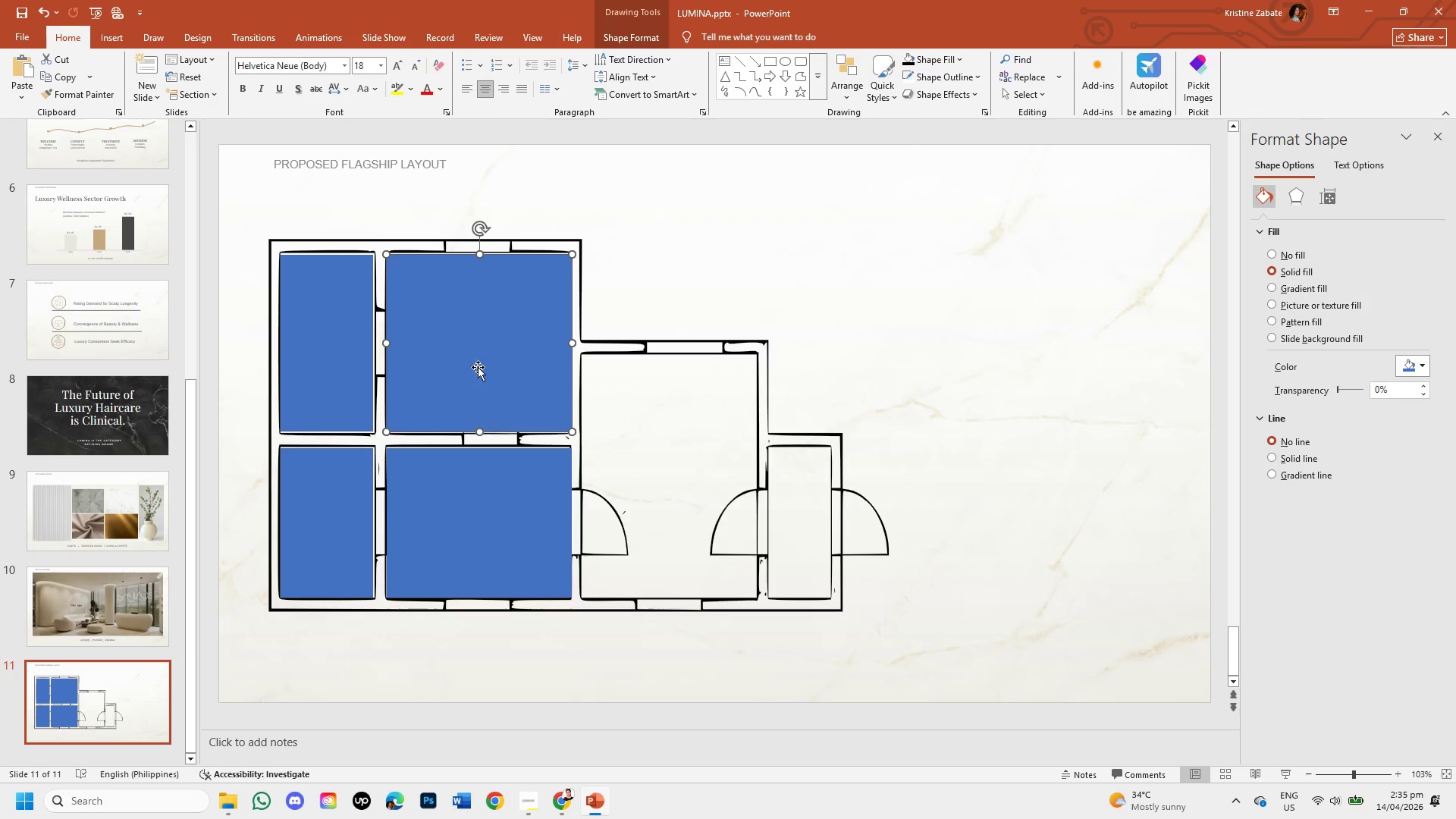 
key(Control+C)
 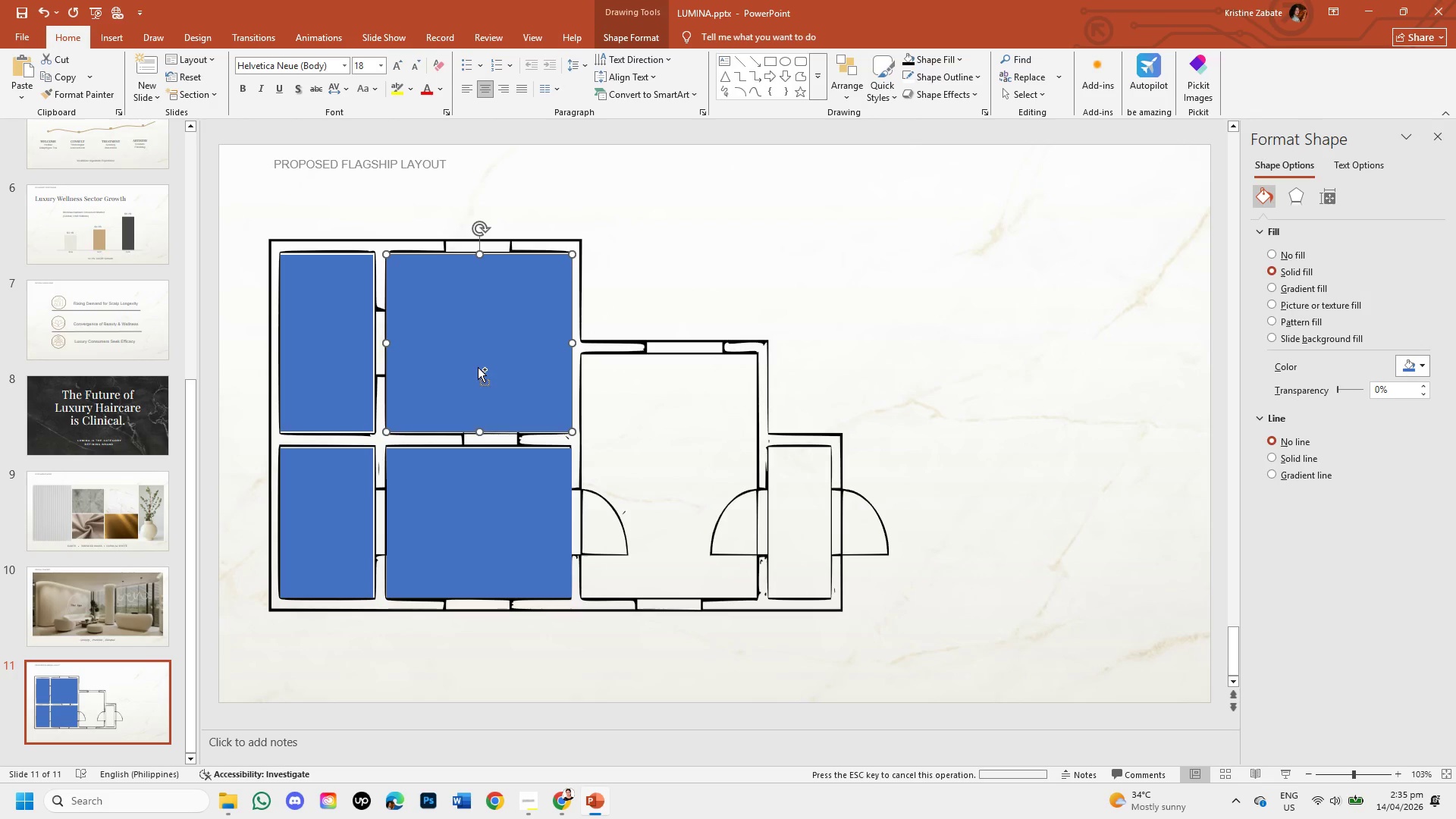 
key(Control+V)
 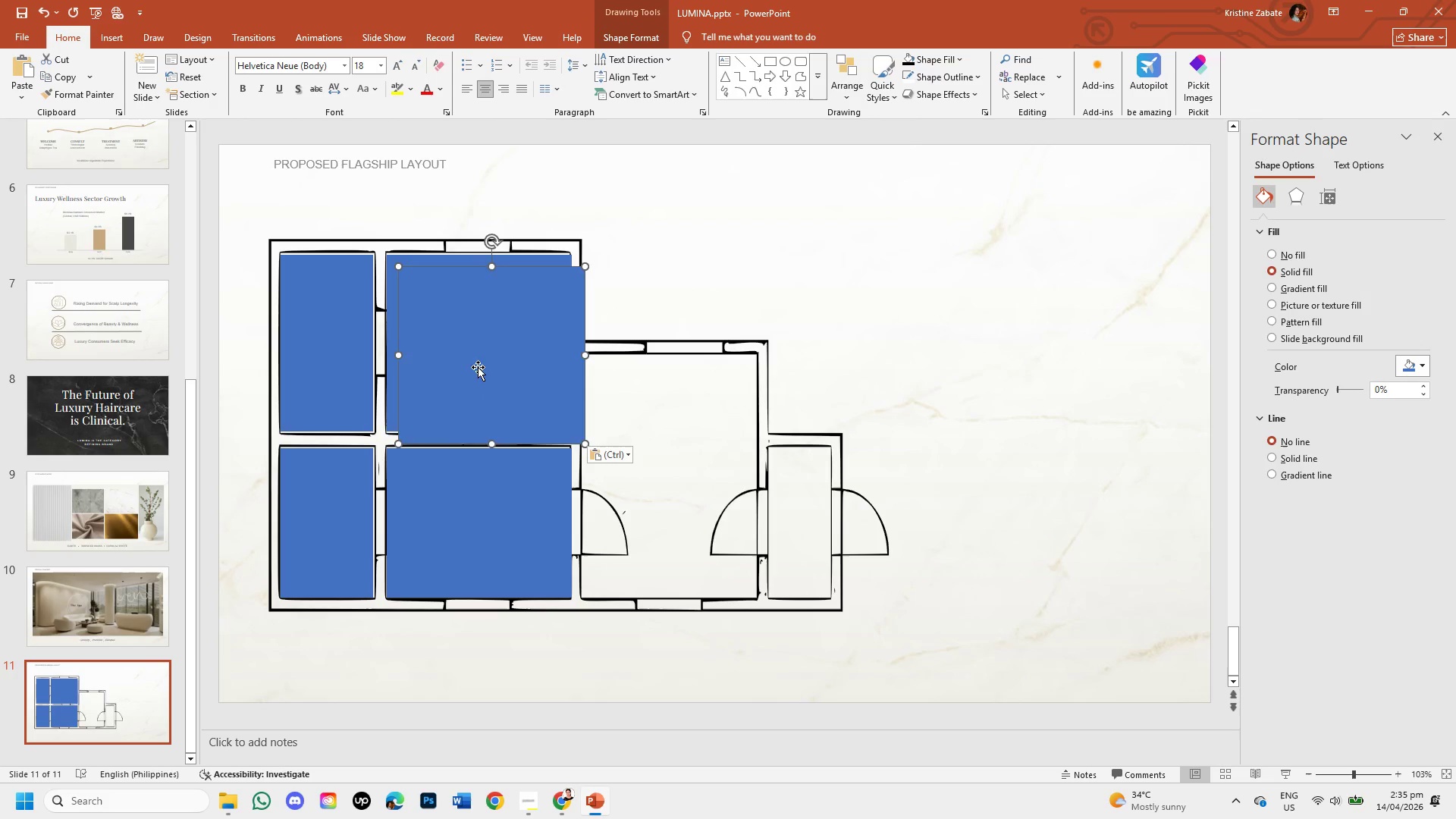 
left_click_drag(start_coordinate=[478, 367], to_coordinate=[663, 453])
 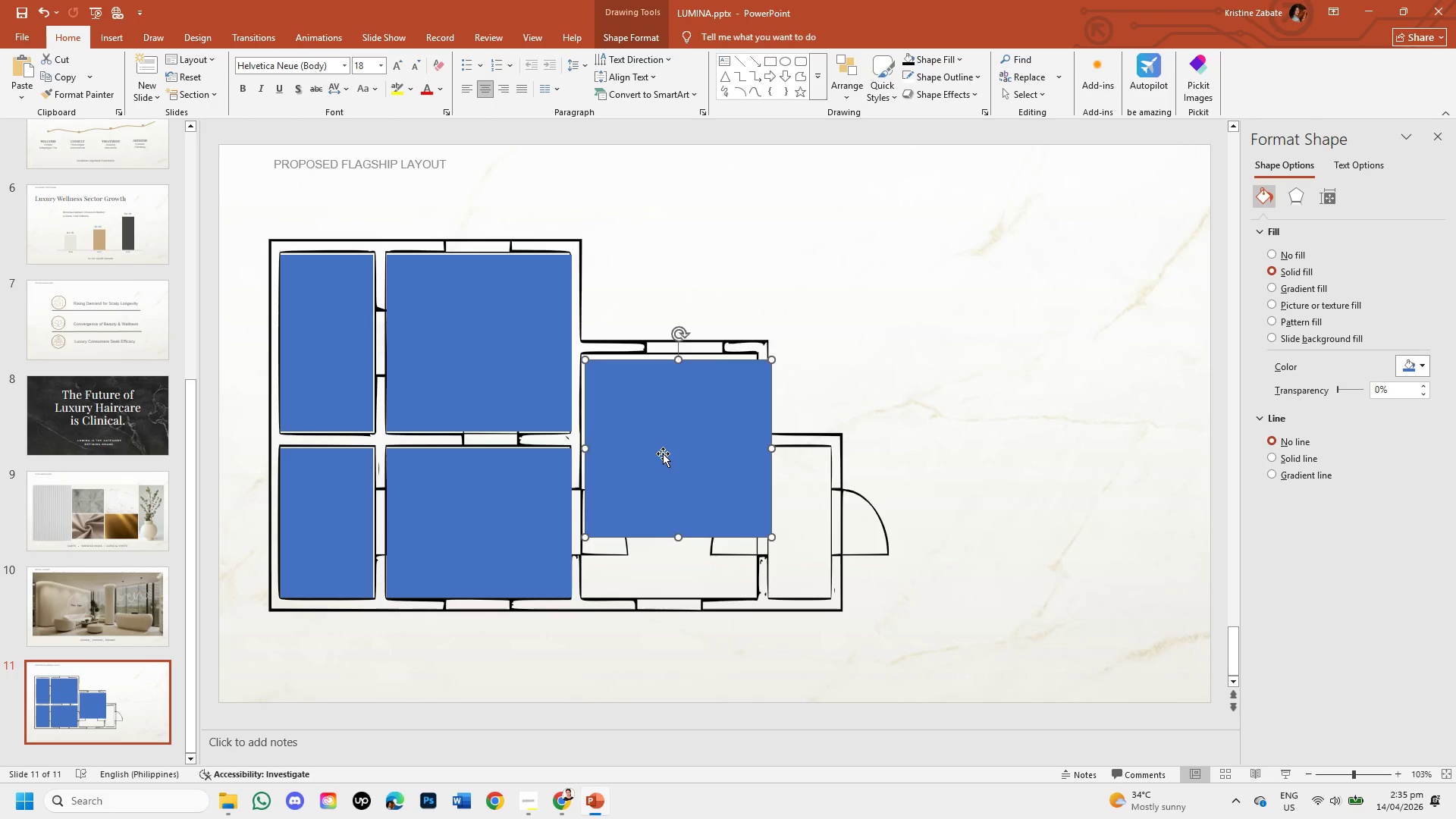 
key(ArrowUp)
 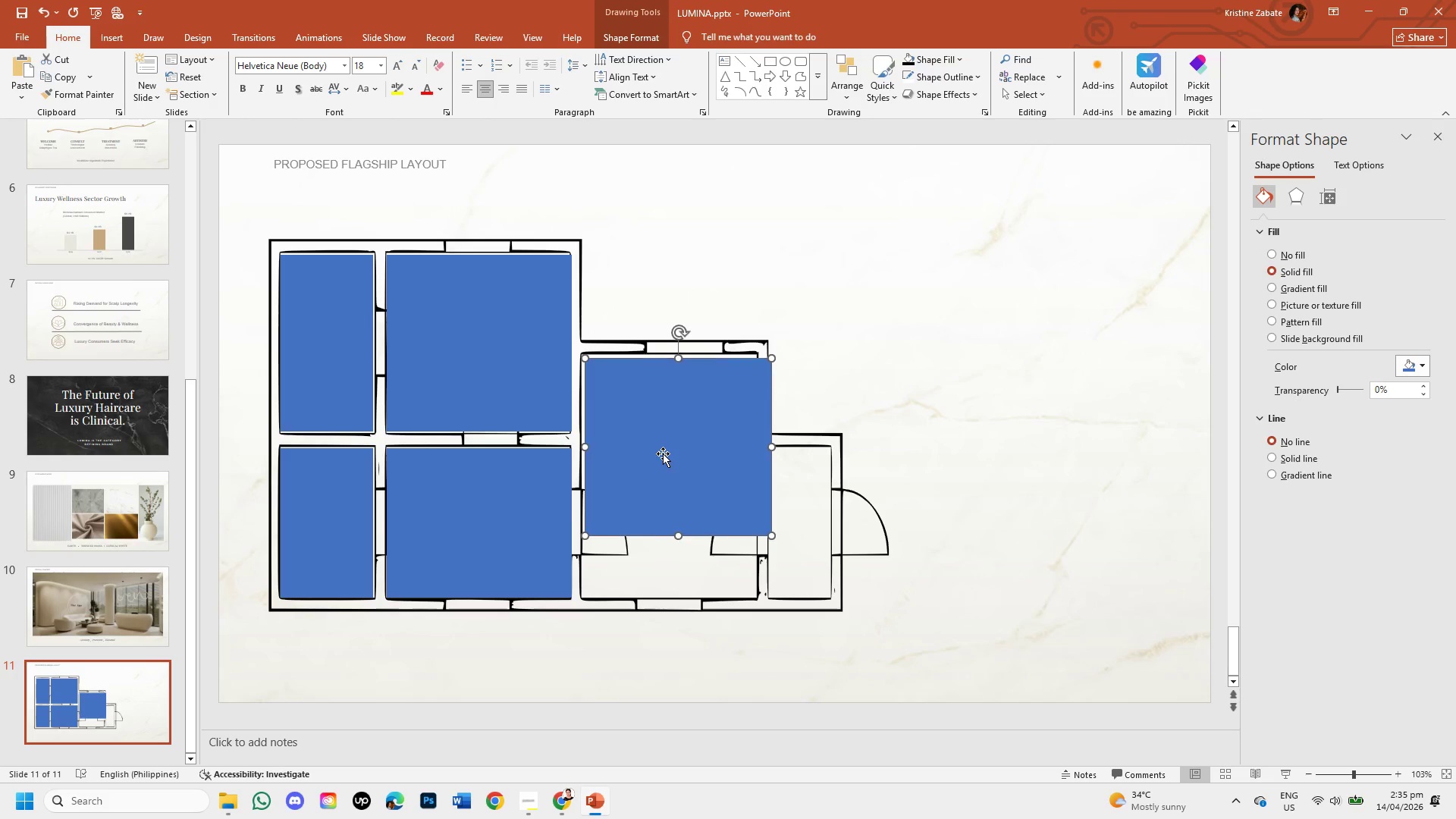 
key(ArrowUp)
 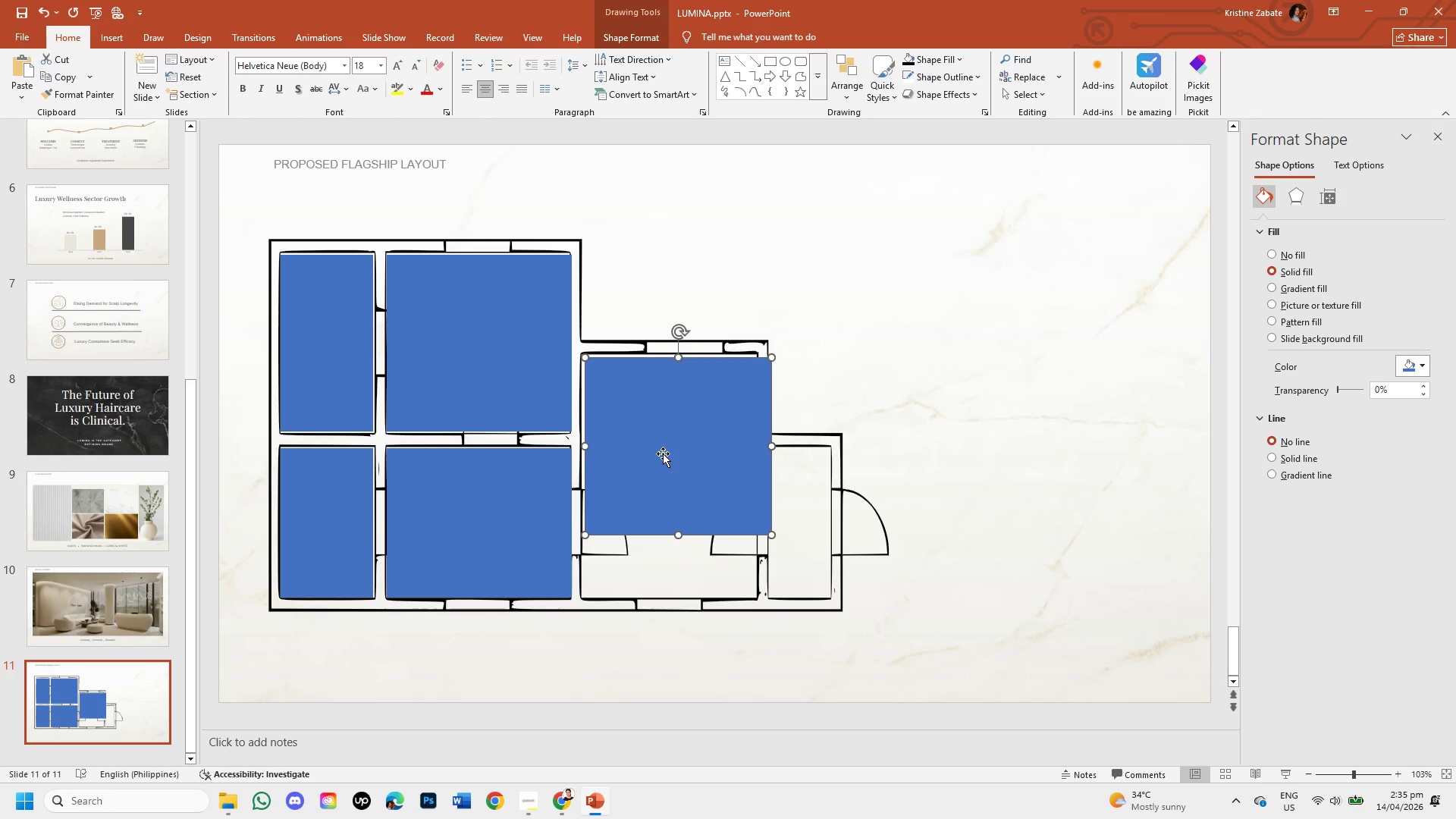 
key(ArrowUp)
 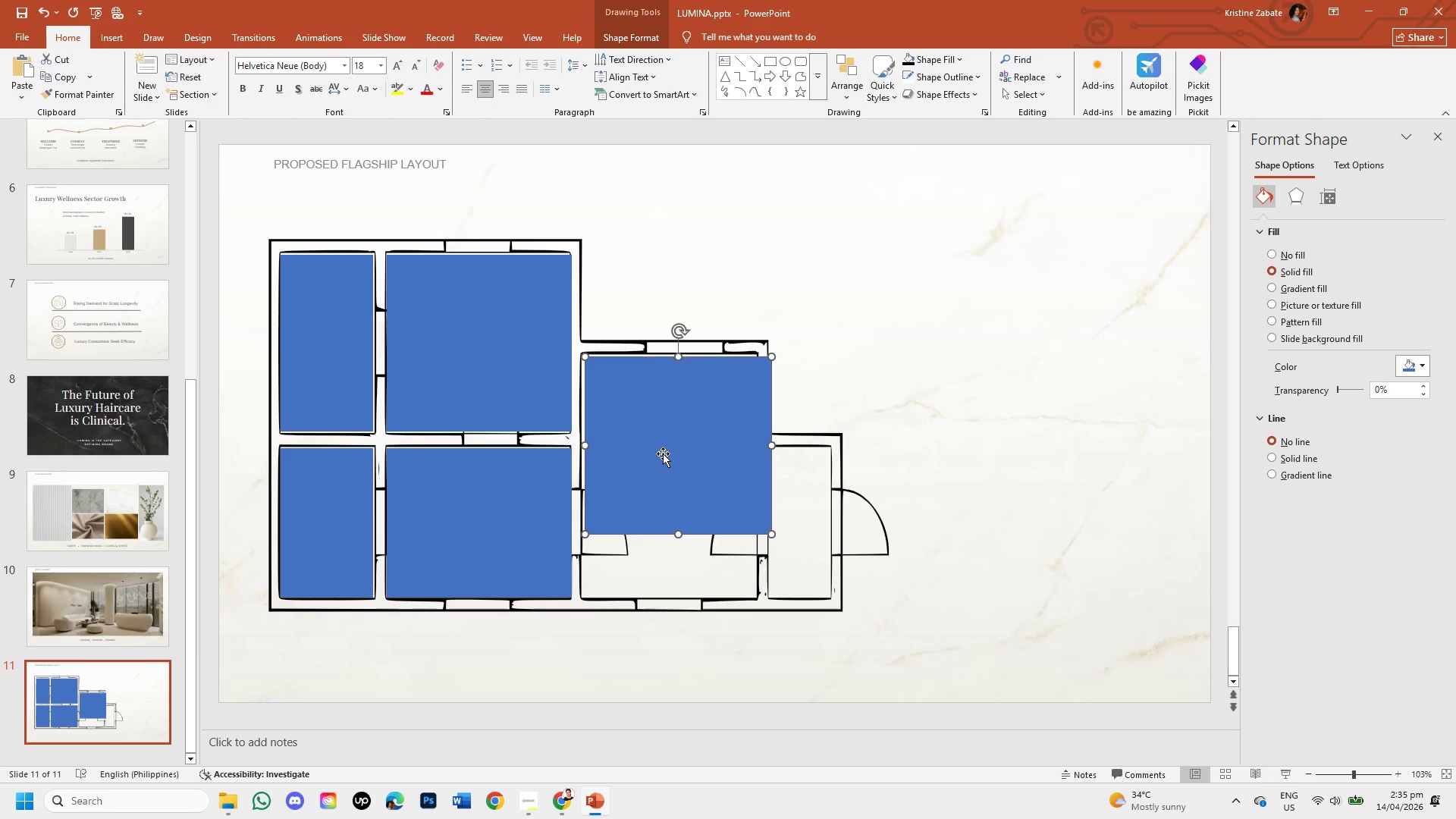 
key(ArrowUp)
 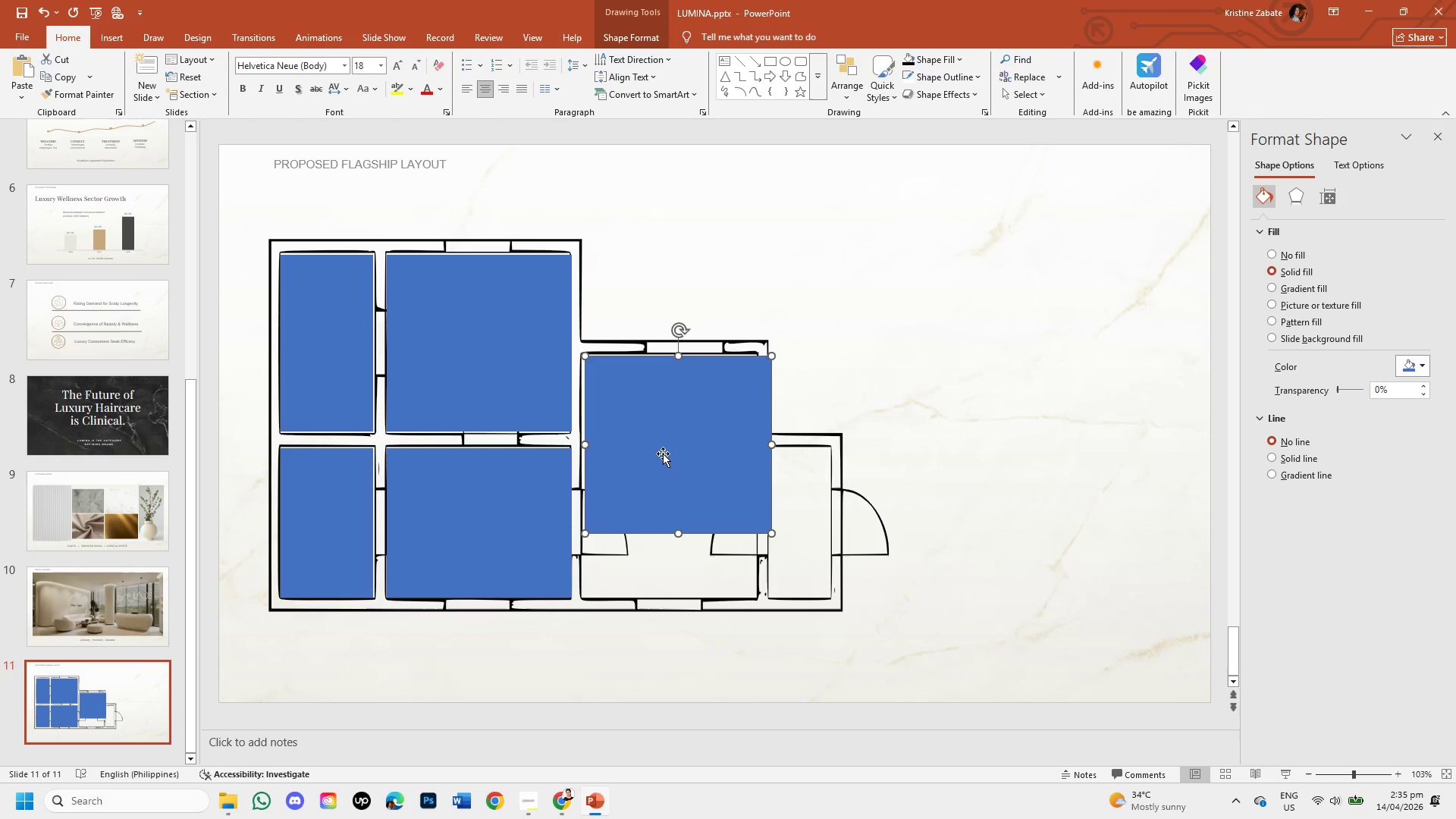 
key(ArrowUp)
 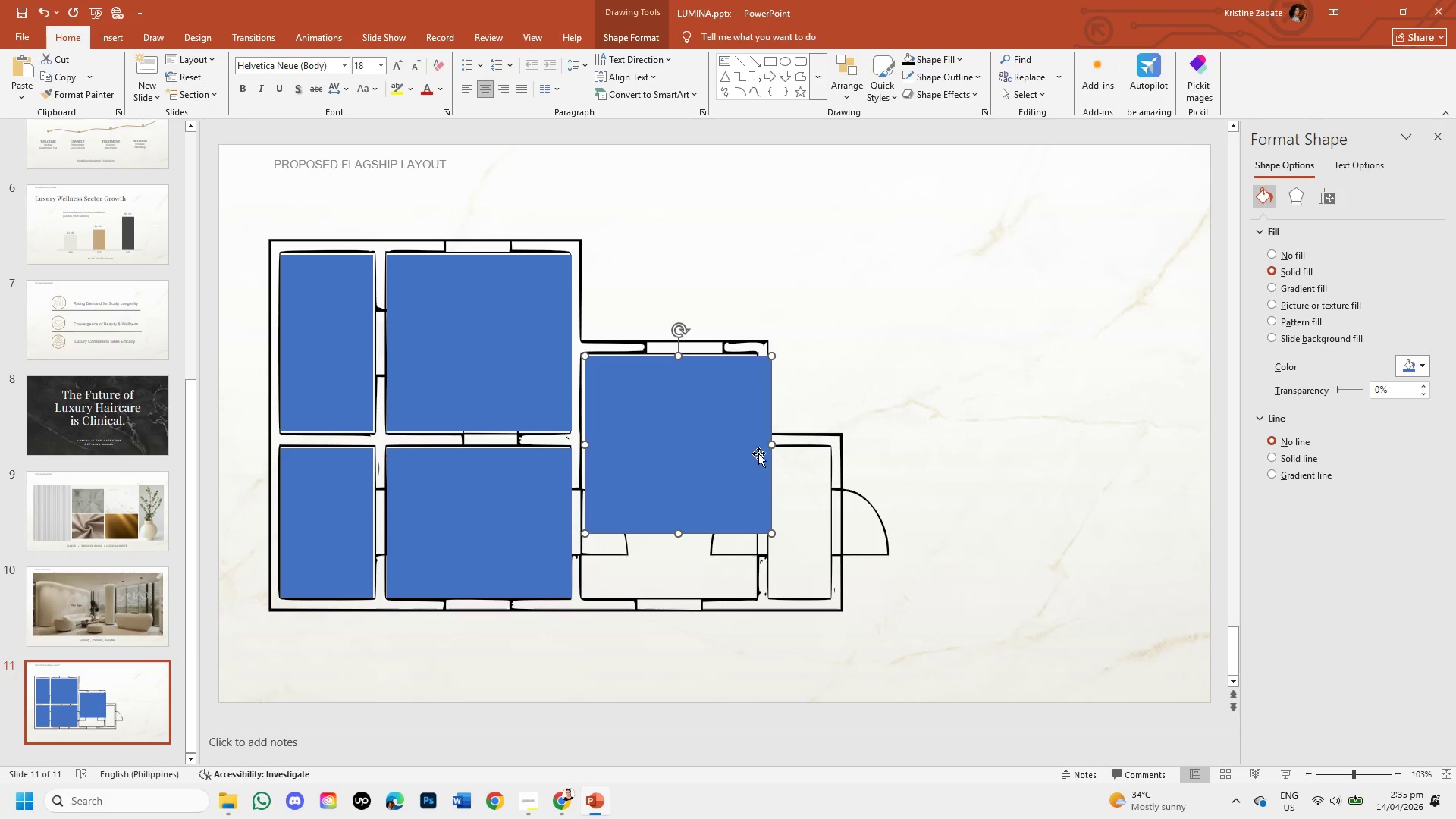 
left_click_drag(start_coordinate=[774, 447], to_coordinate=[757, 444])
 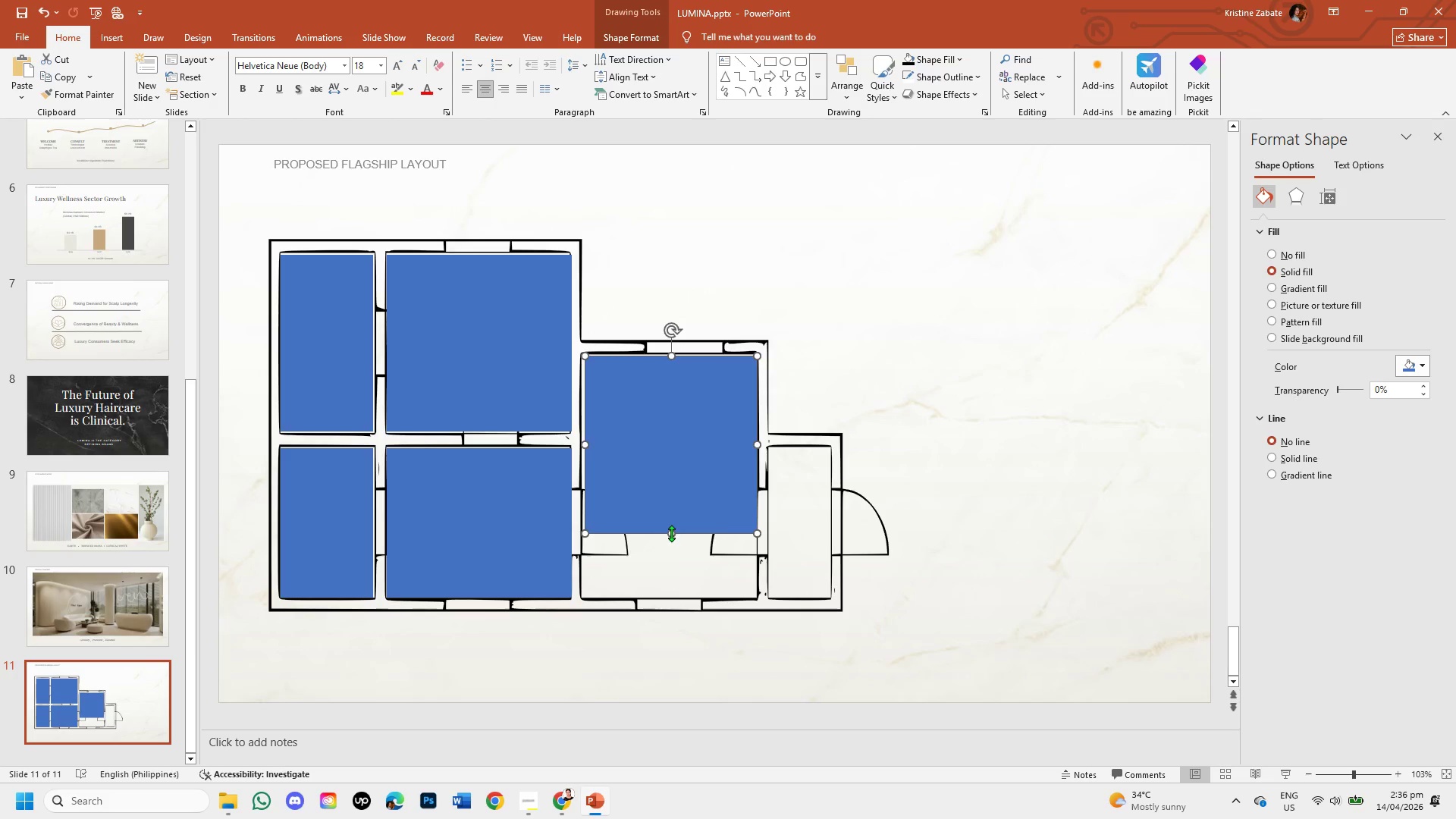 
left_click_drag(start_coordinate=[671, 533], to_coordinate=[667, 595])
 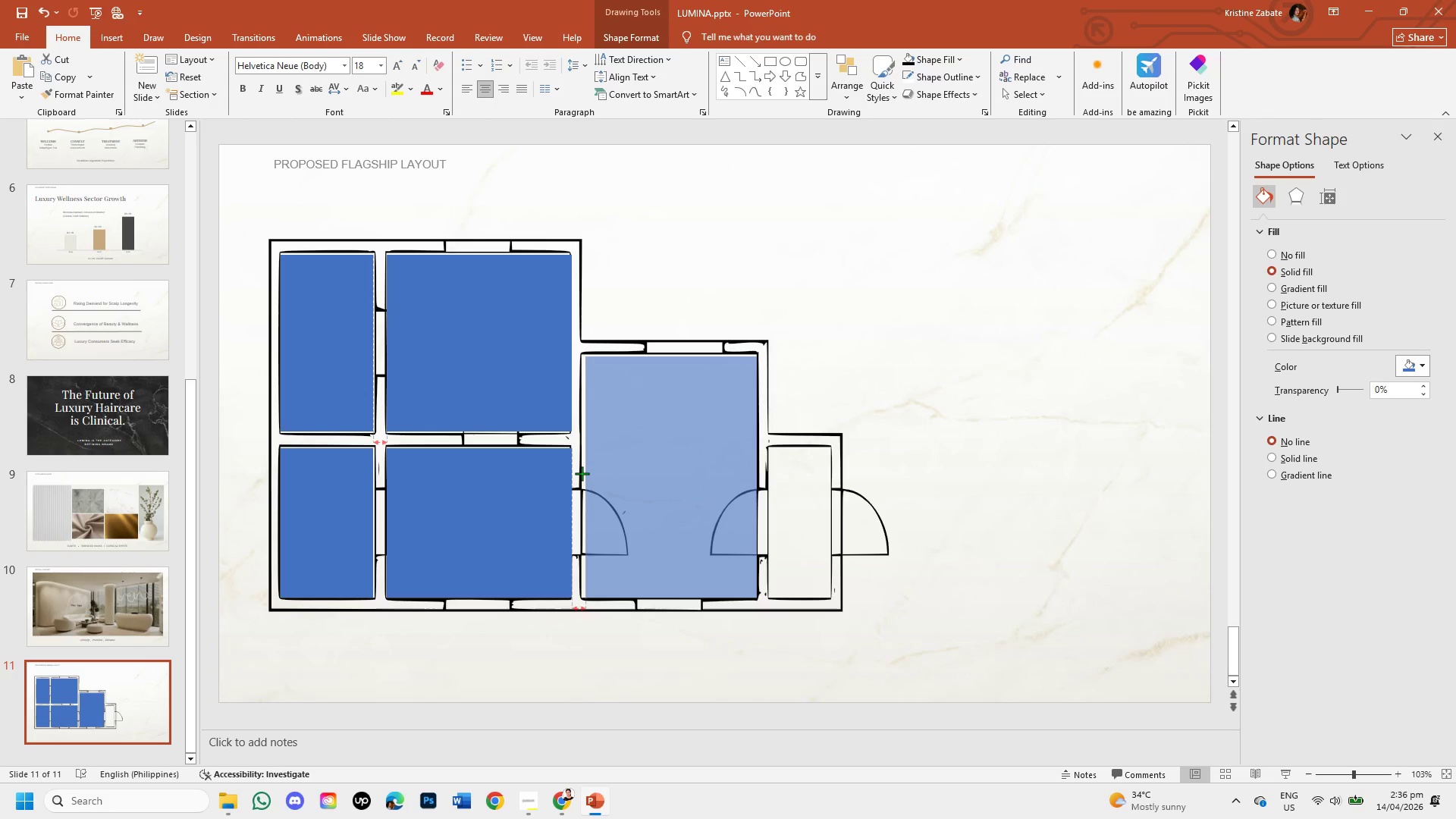 
wait(5.61)
 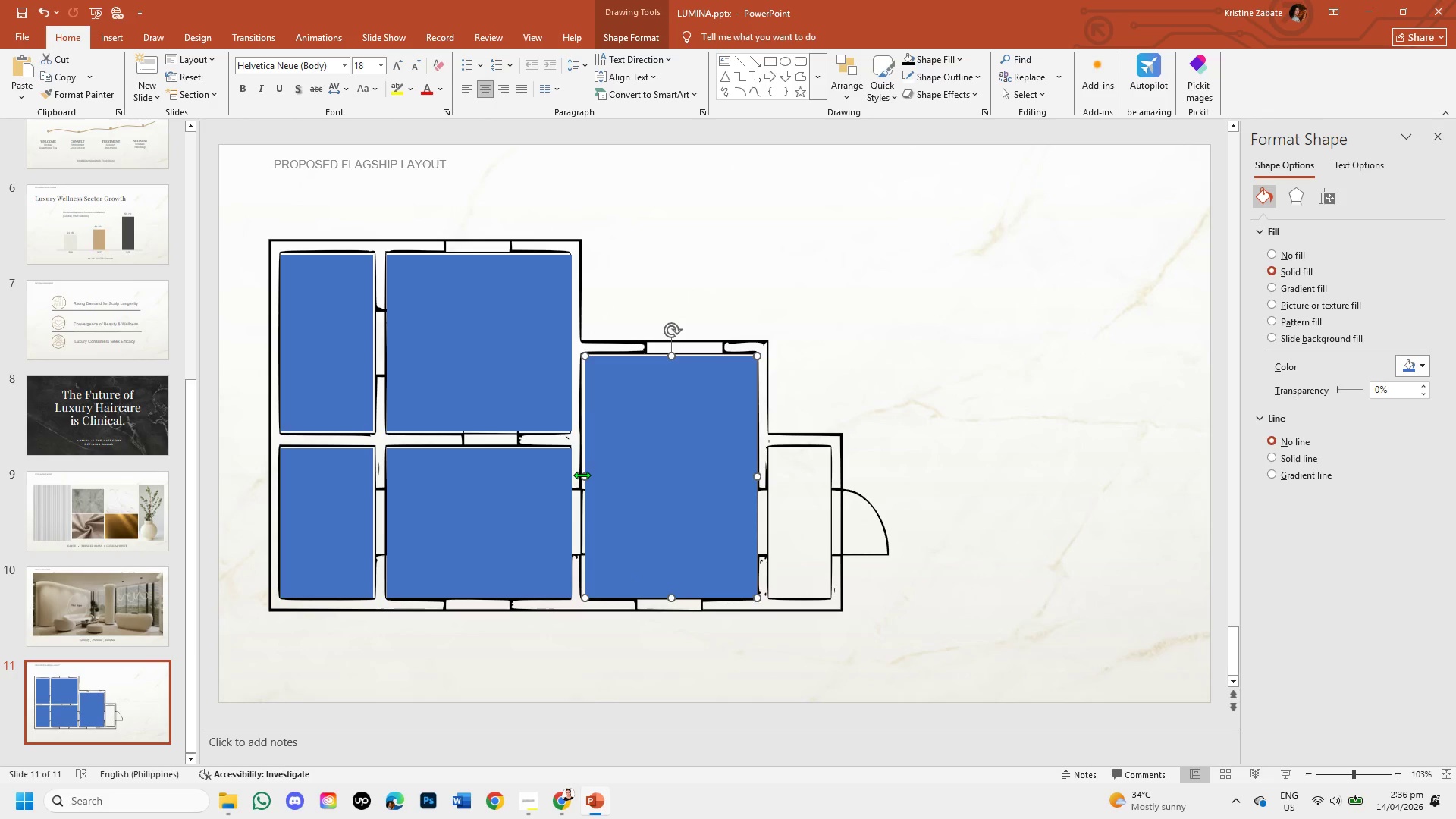 
left_click_drag(start_coordinate=[761, 476], to_coordinate=[755, 476])
 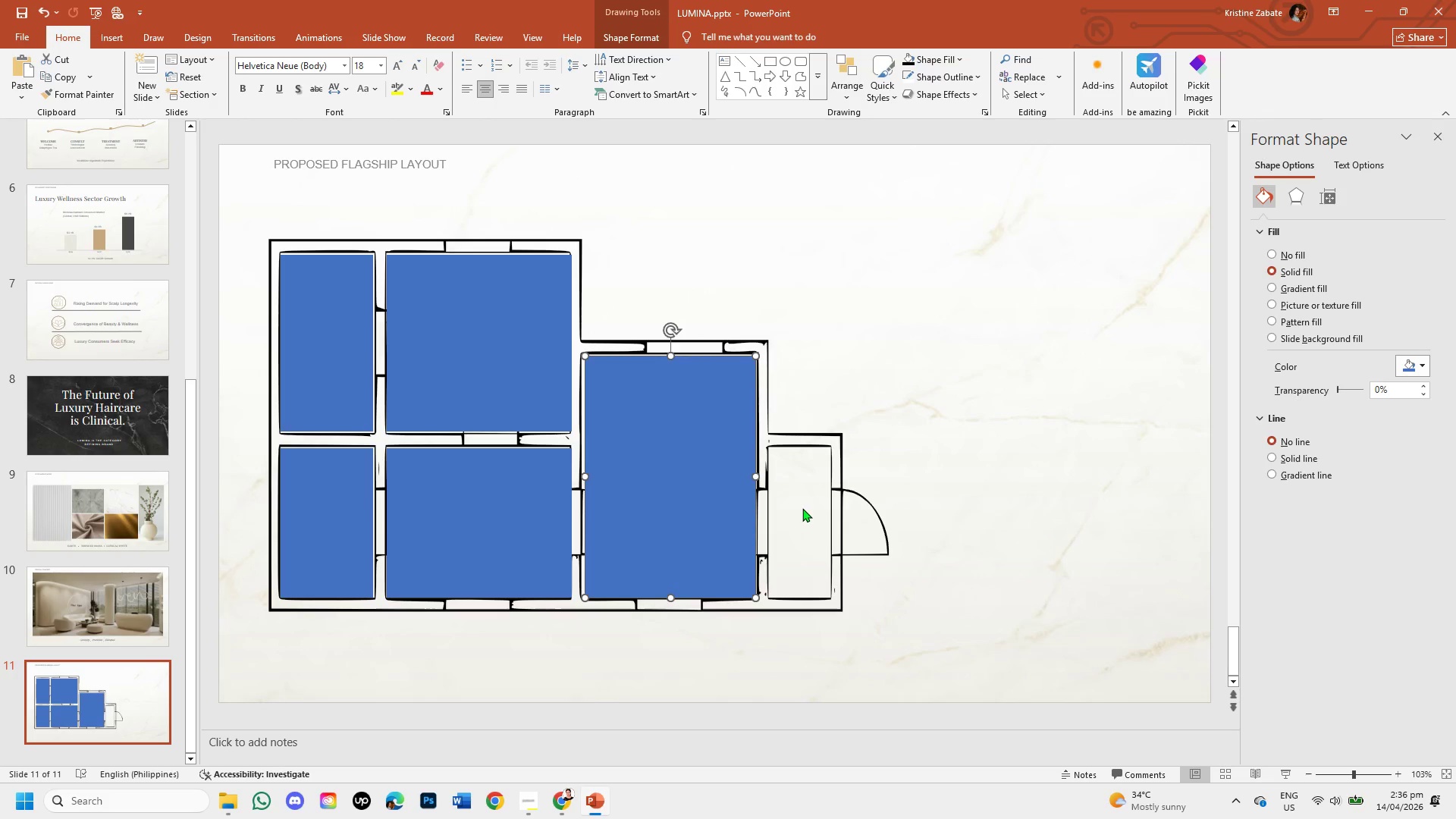 
left_click([802, 508])
 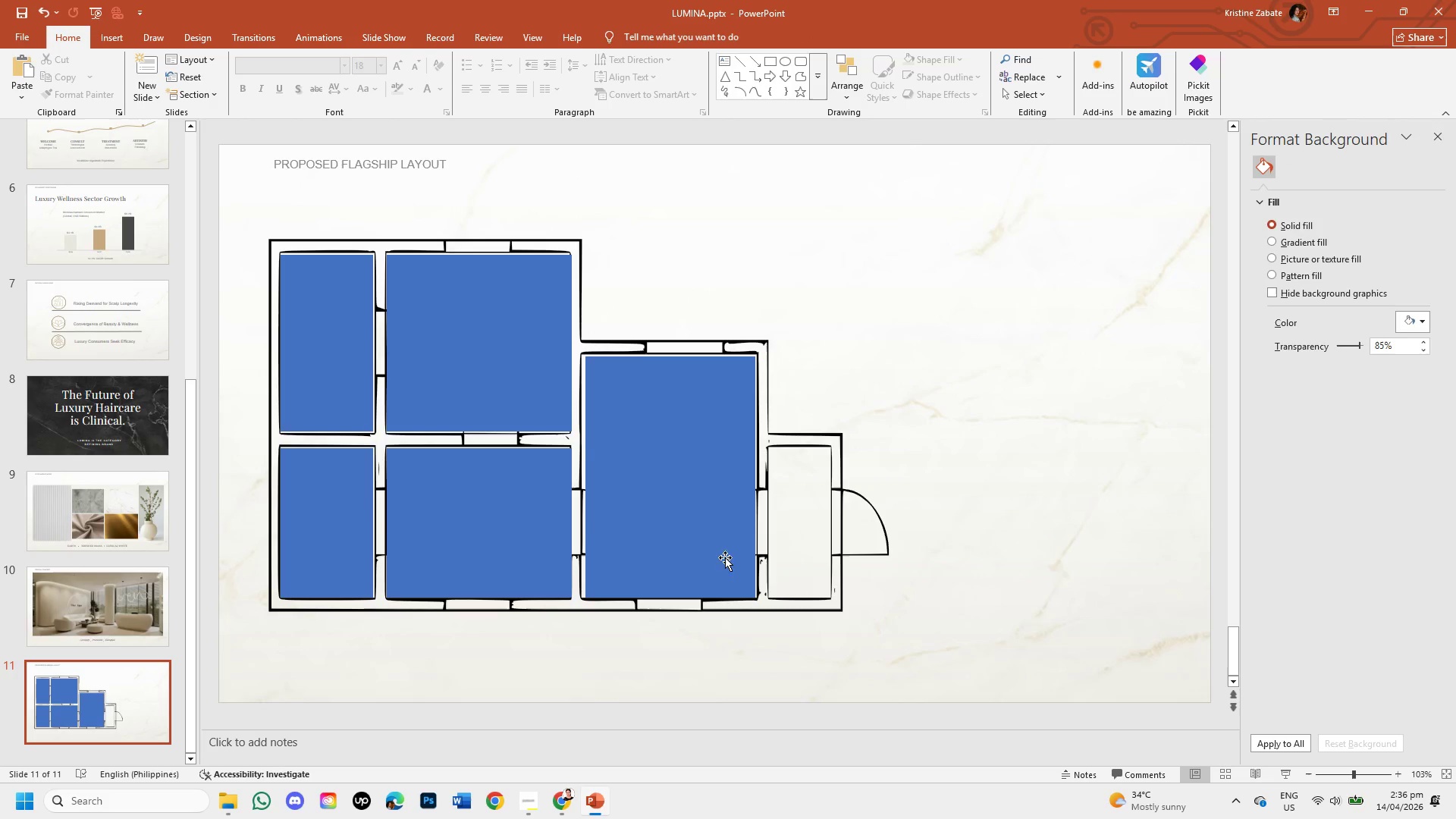 
left_click([686, 532])
 